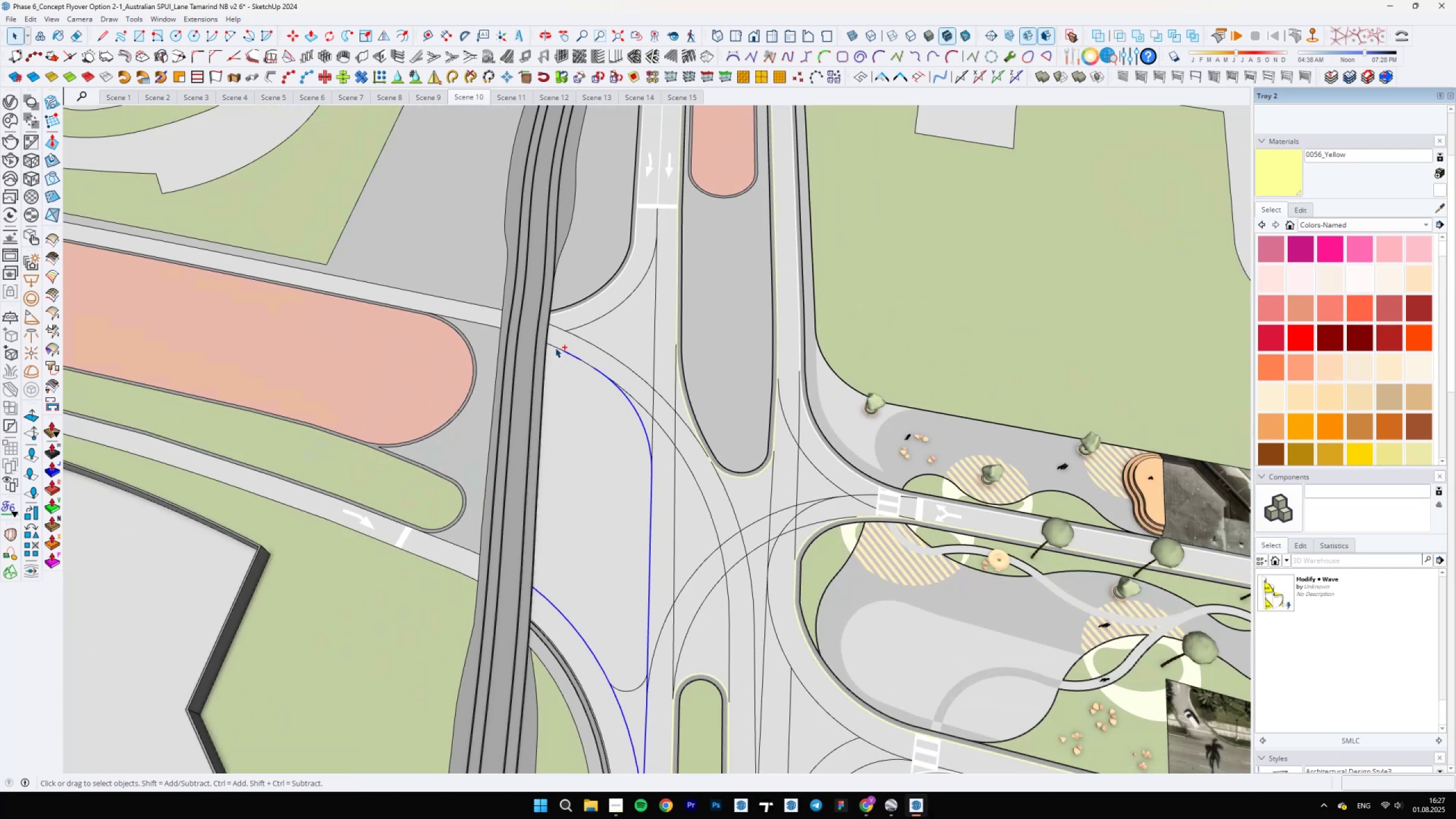 
scroll: coordinate [594, 367], scroll_direction: up, amount: 9.0
 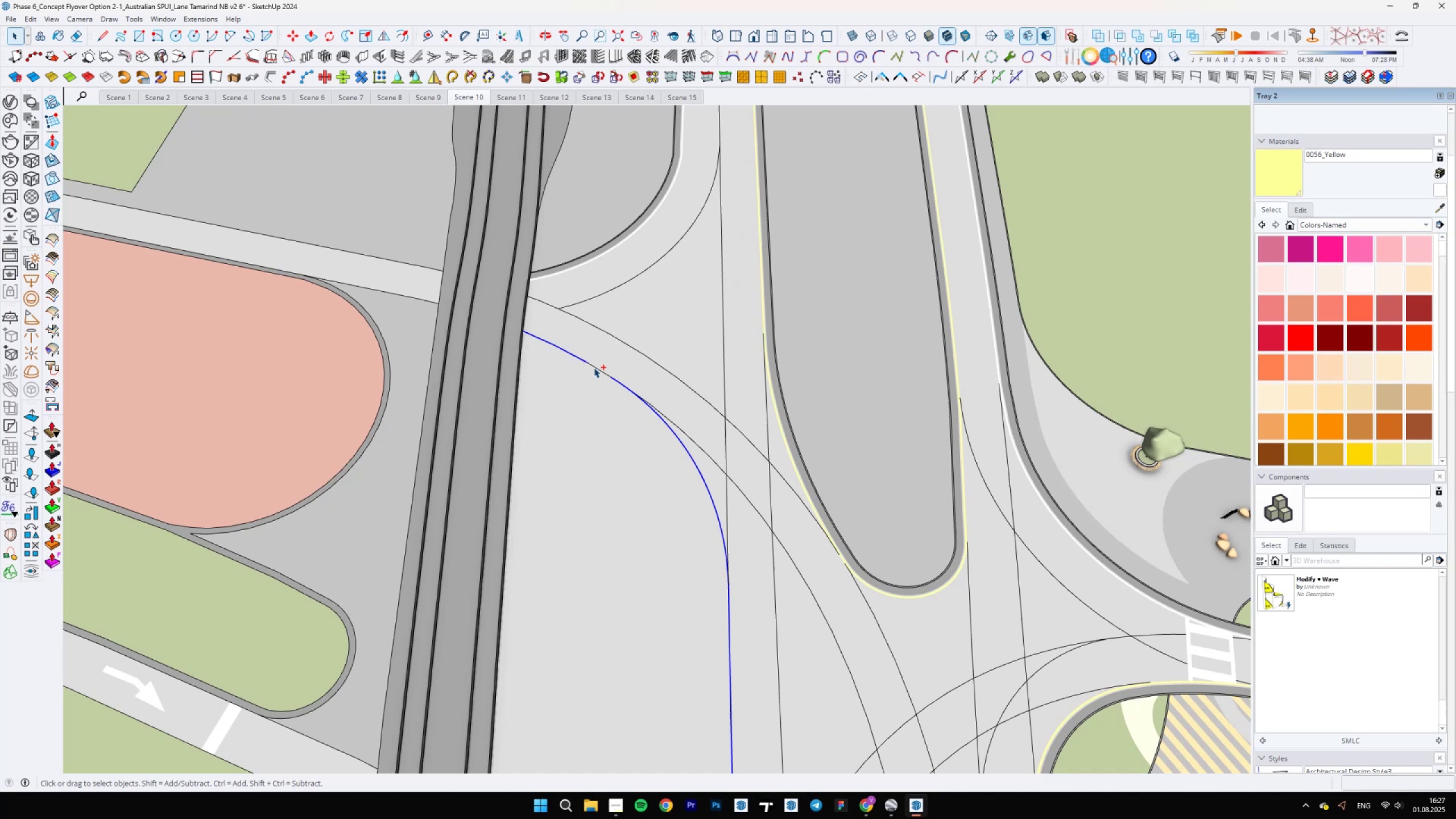 
hold_key(key=ControlLeft, duration=1.09)
left_click([597, 370])
 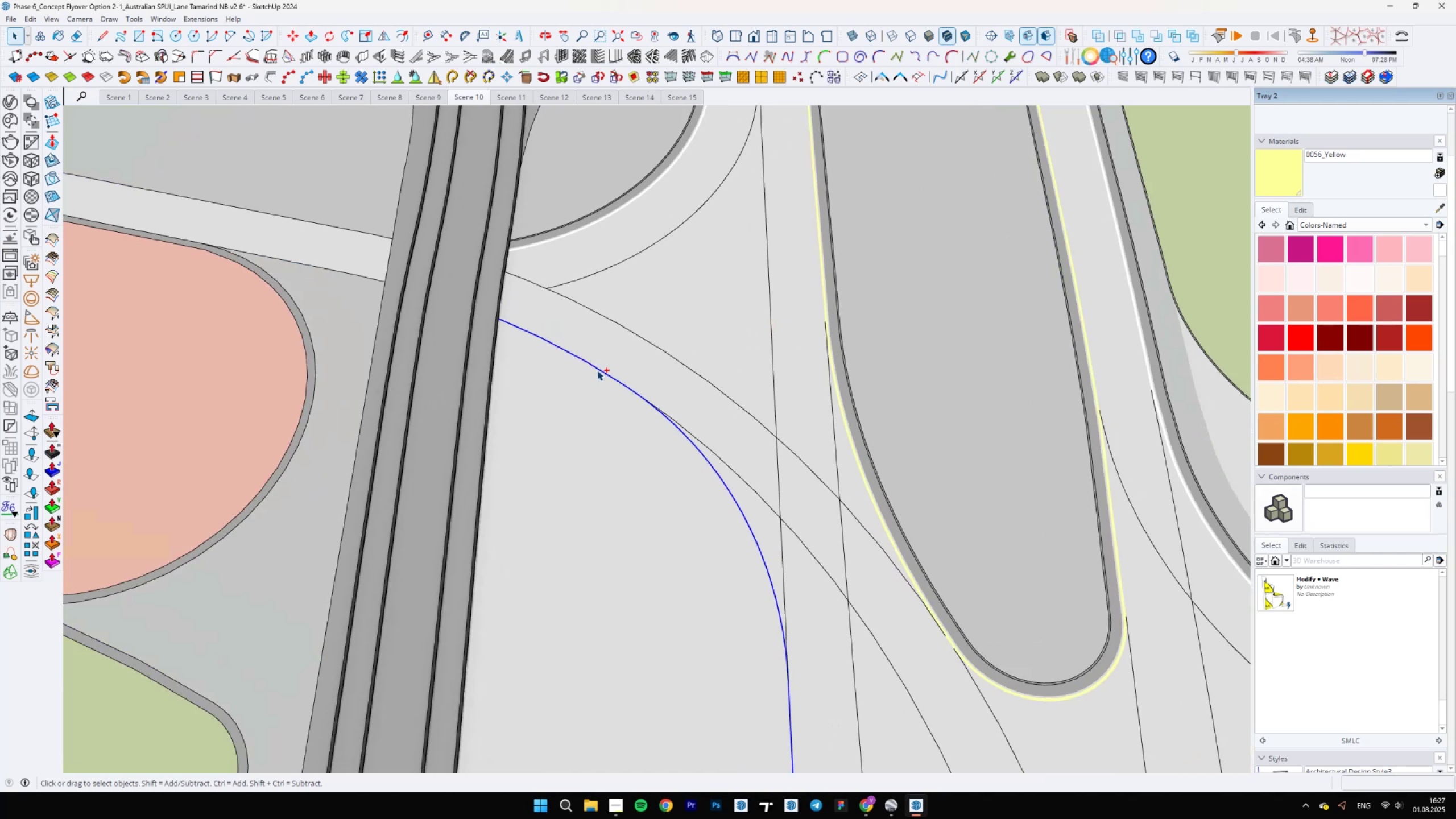 
right_click([599, 370])
 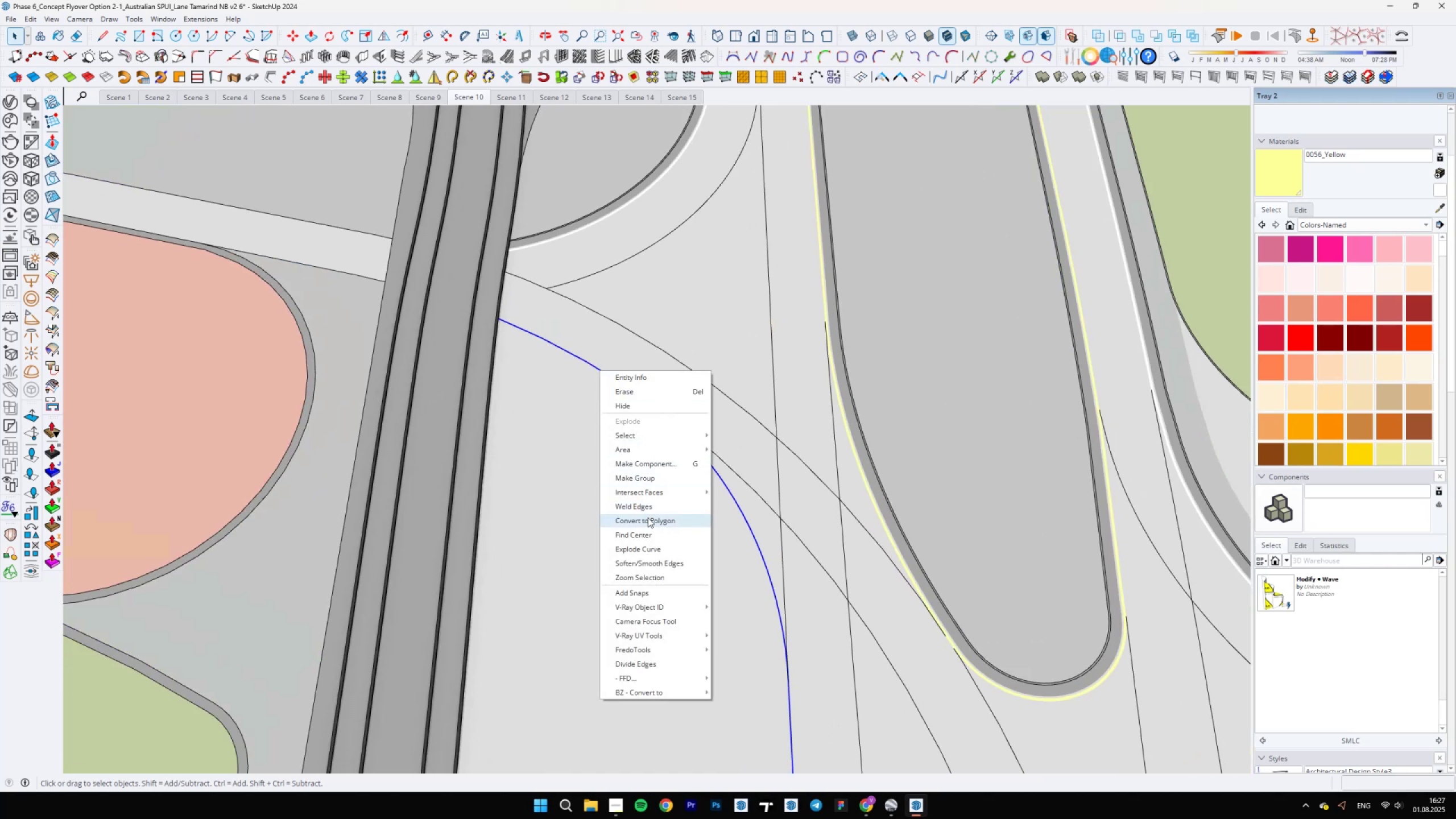 
left_click([646, 504])
 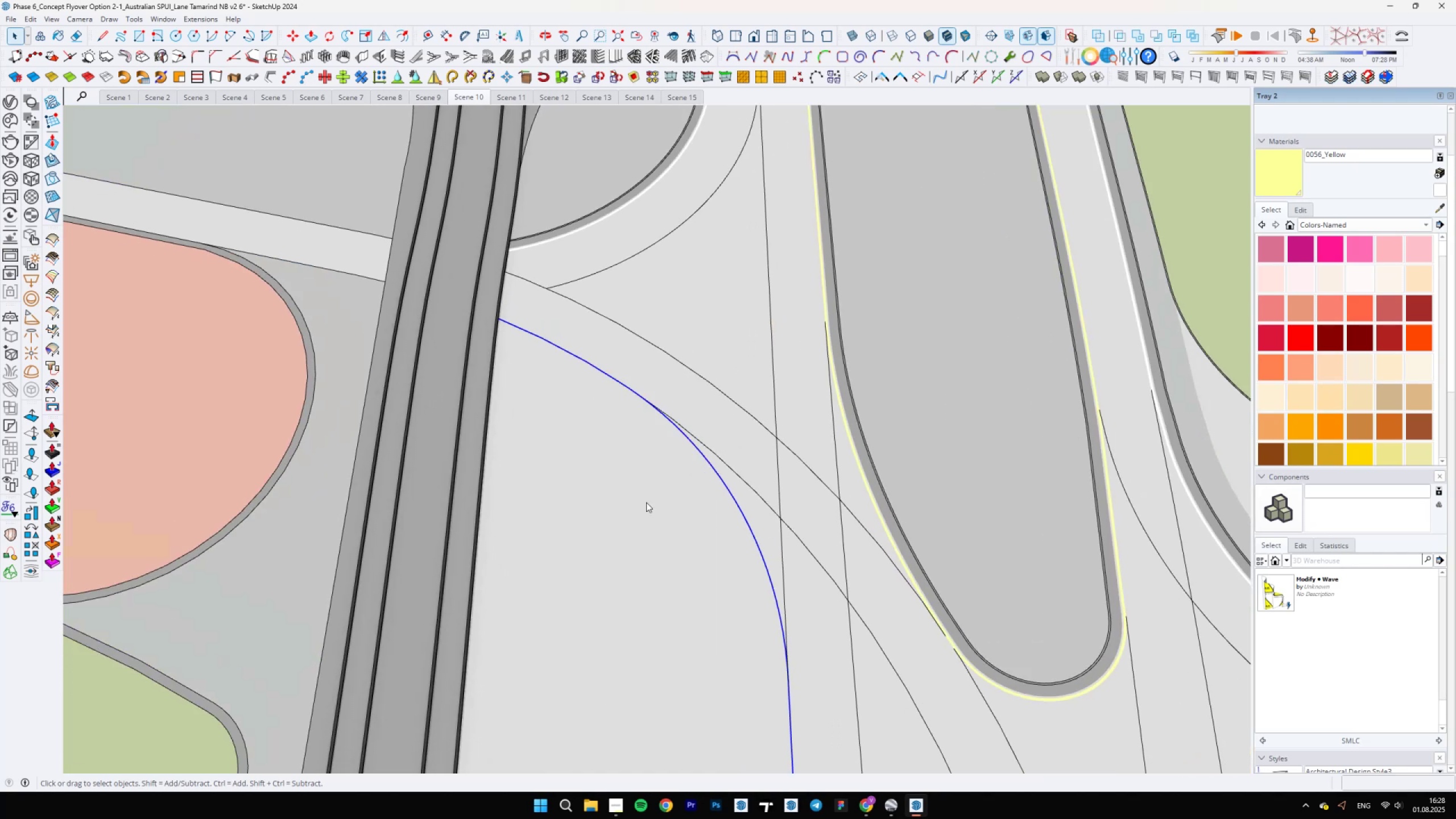 
scroll: coordinate [619, 405], scroll_direction: down, amount: 12.0
 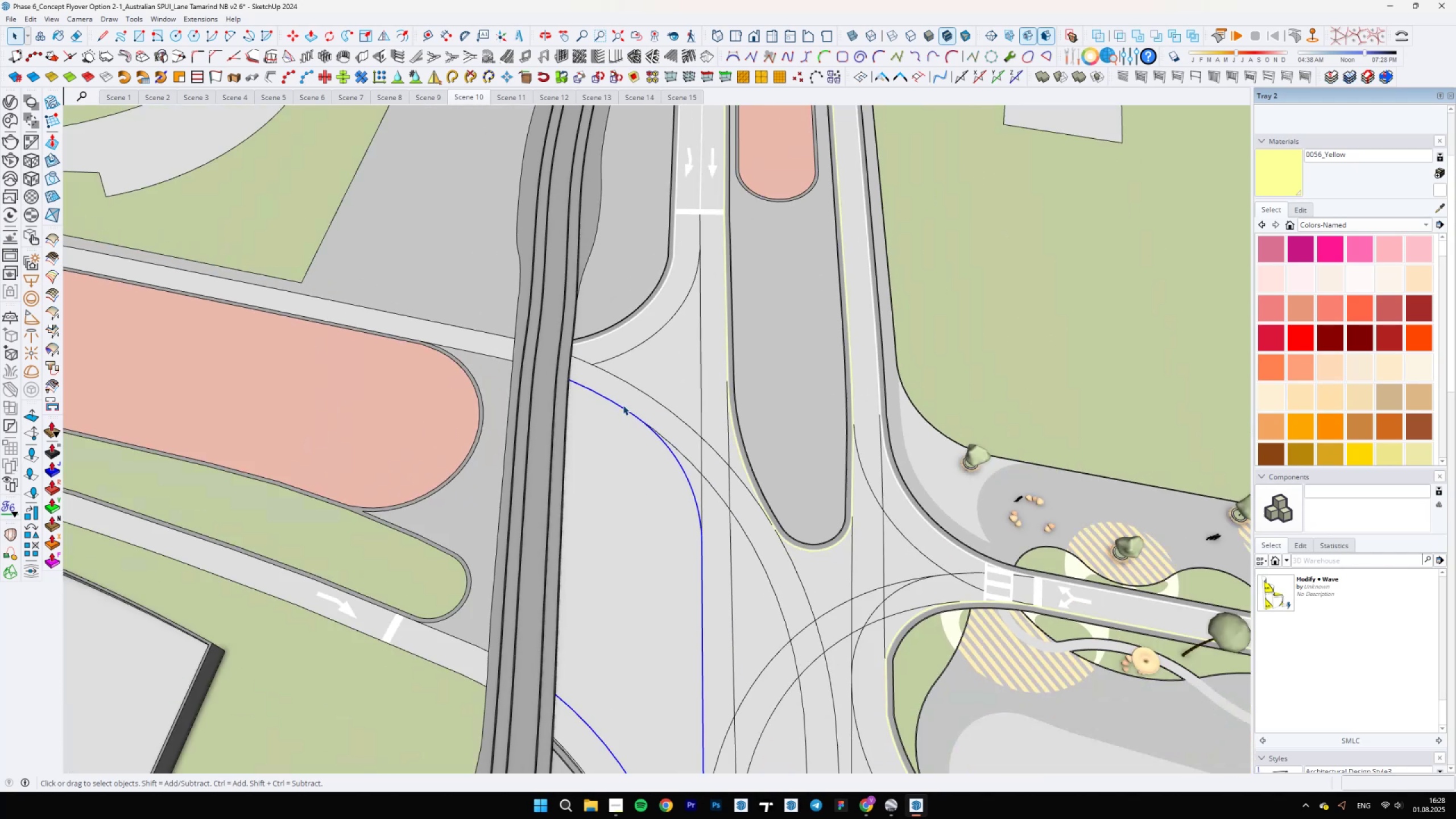 
hold_key(key=ShiftLeft, duration=0.44)
 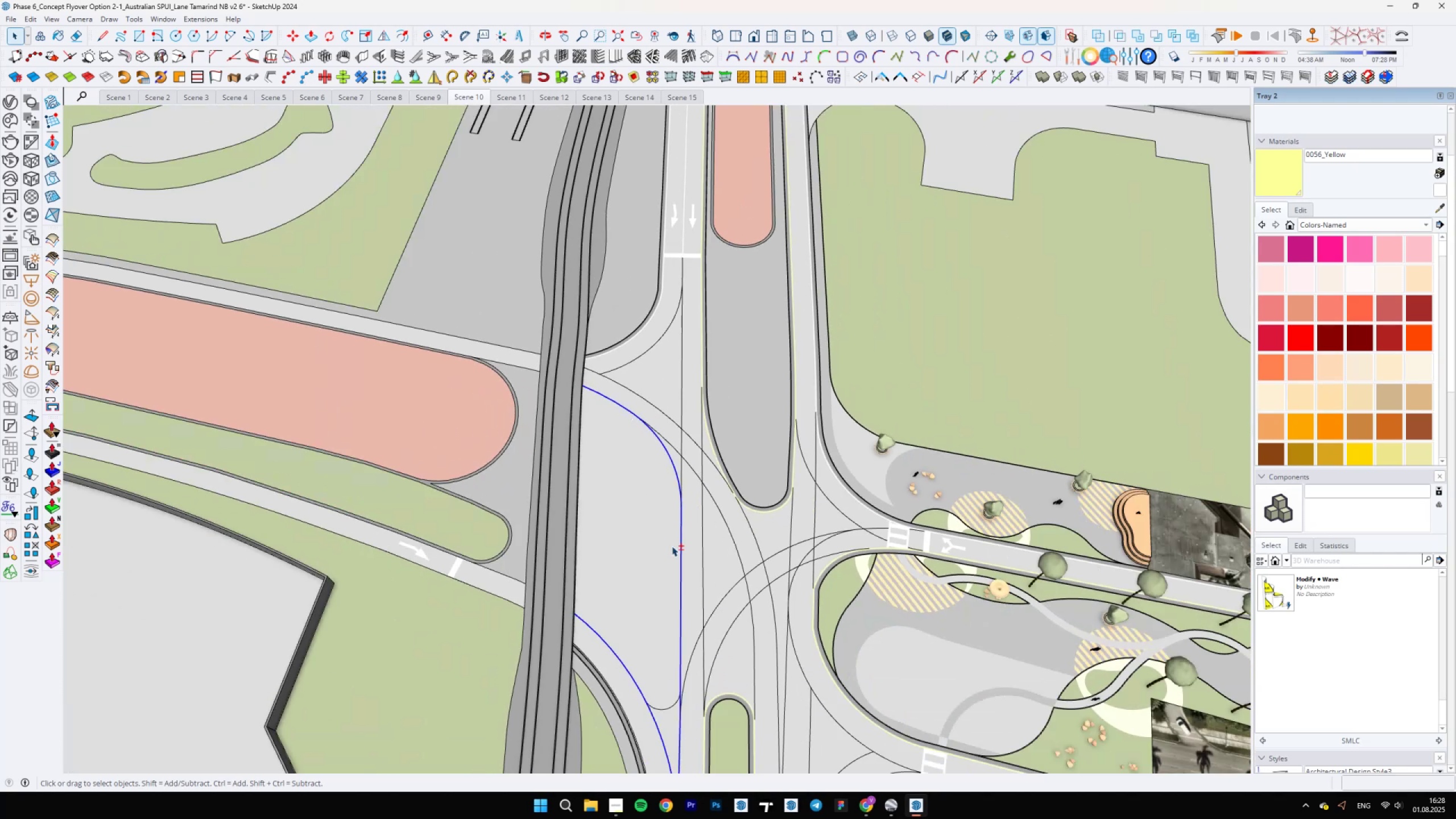 
scroll: coordinate [611, 506], scroll_direction: up, amount: 6.0
 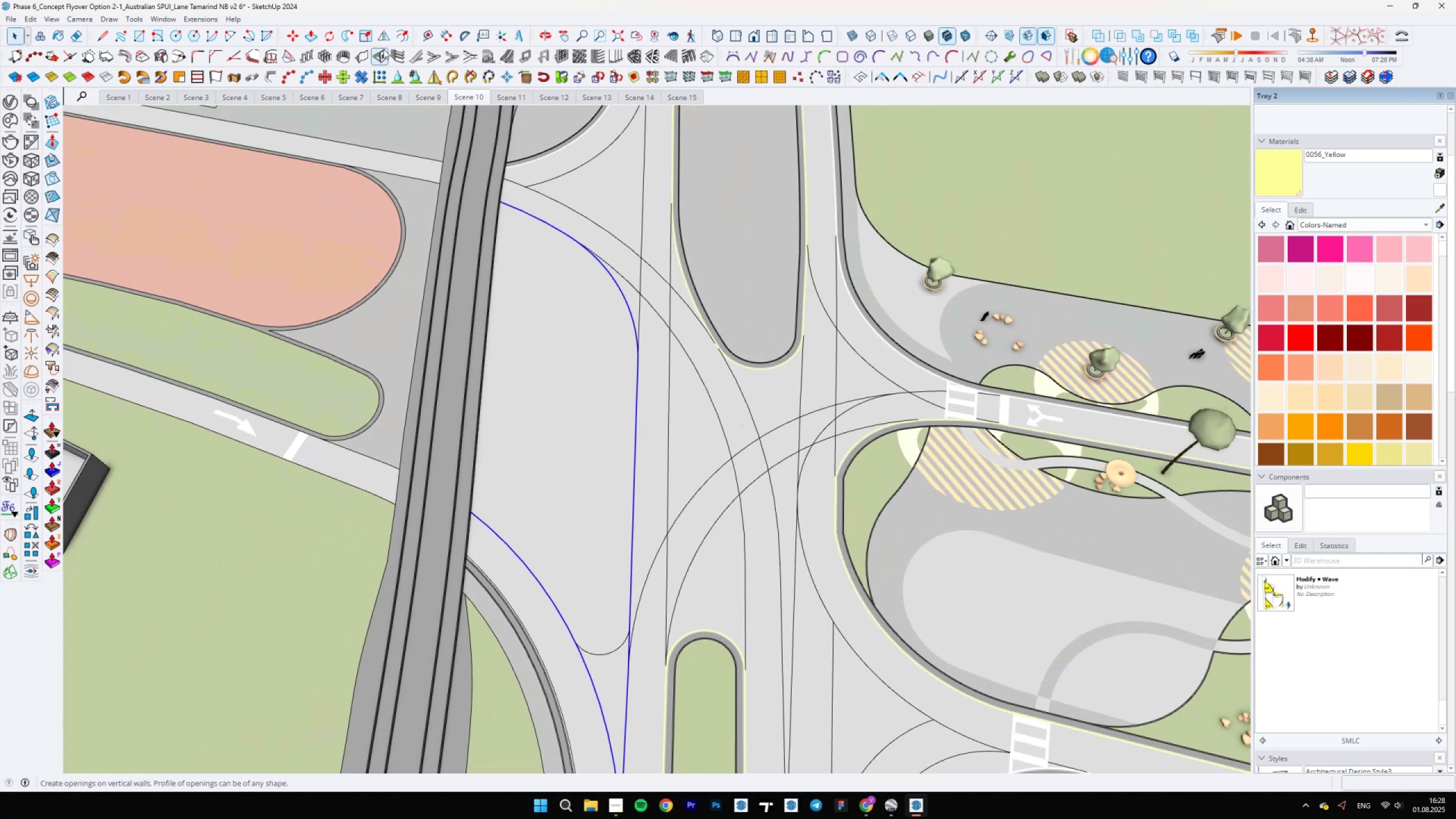 
left_click([394, 43])
 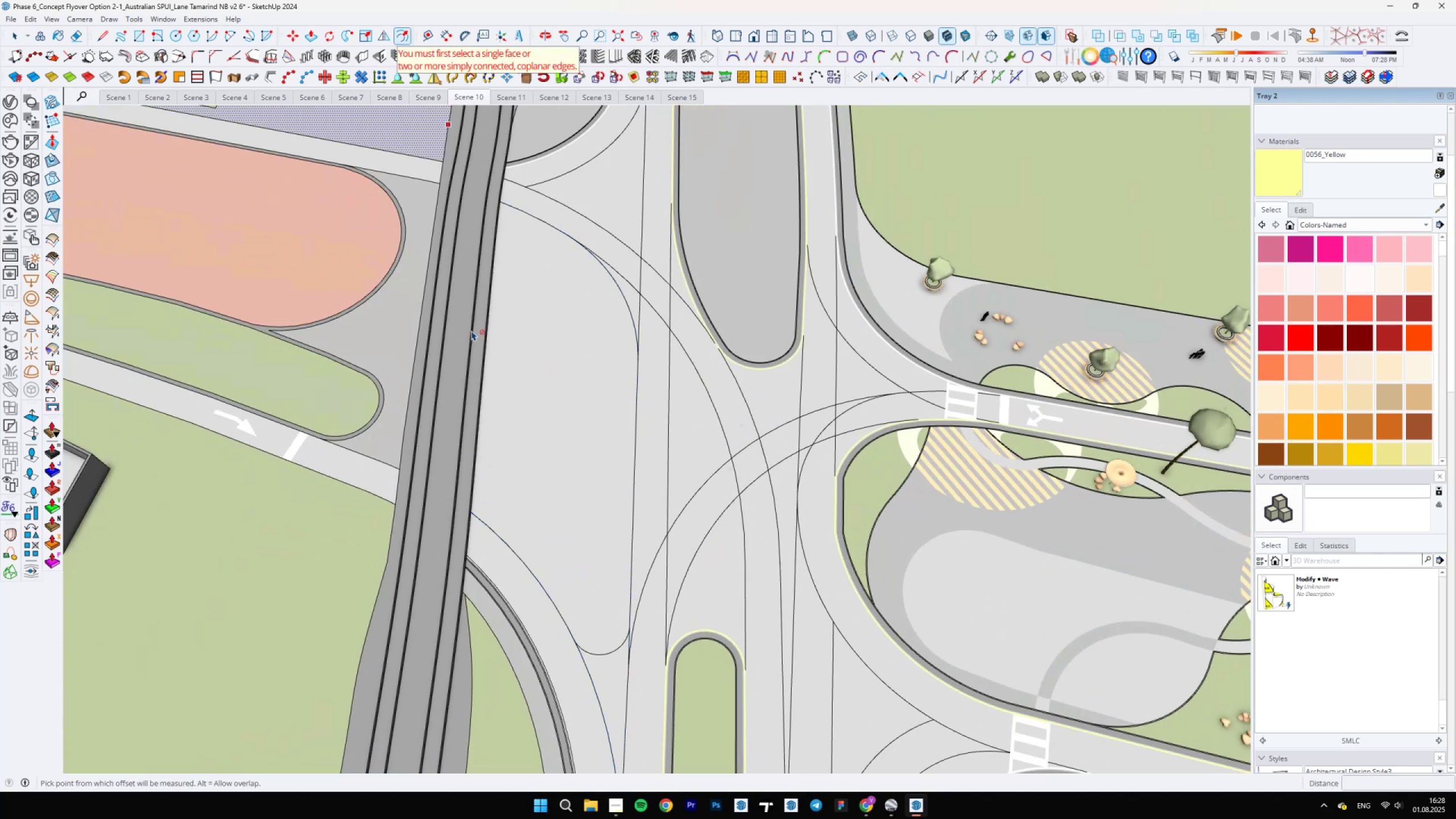 
key(Space)
 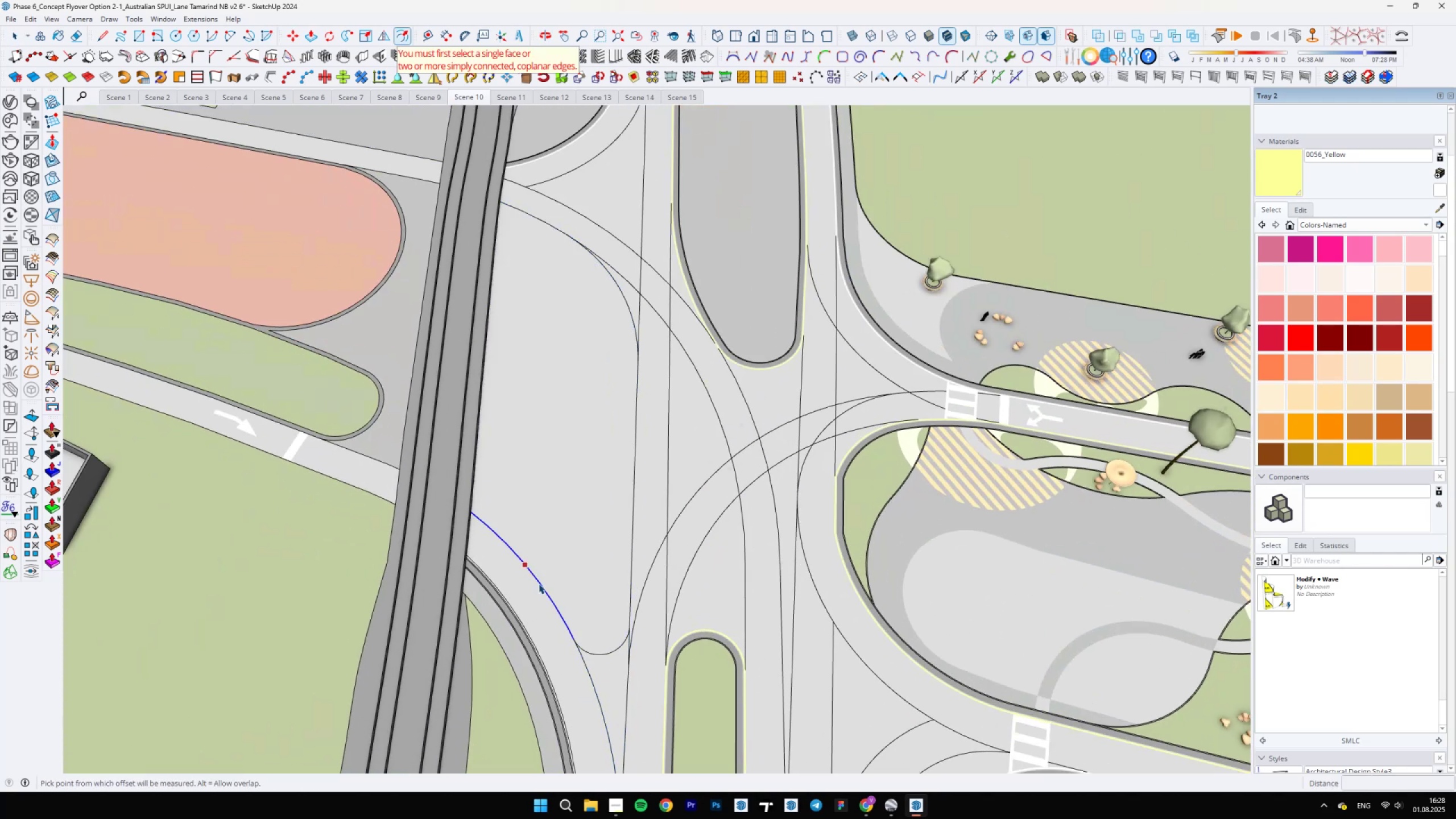 
left_click([540, 584])
 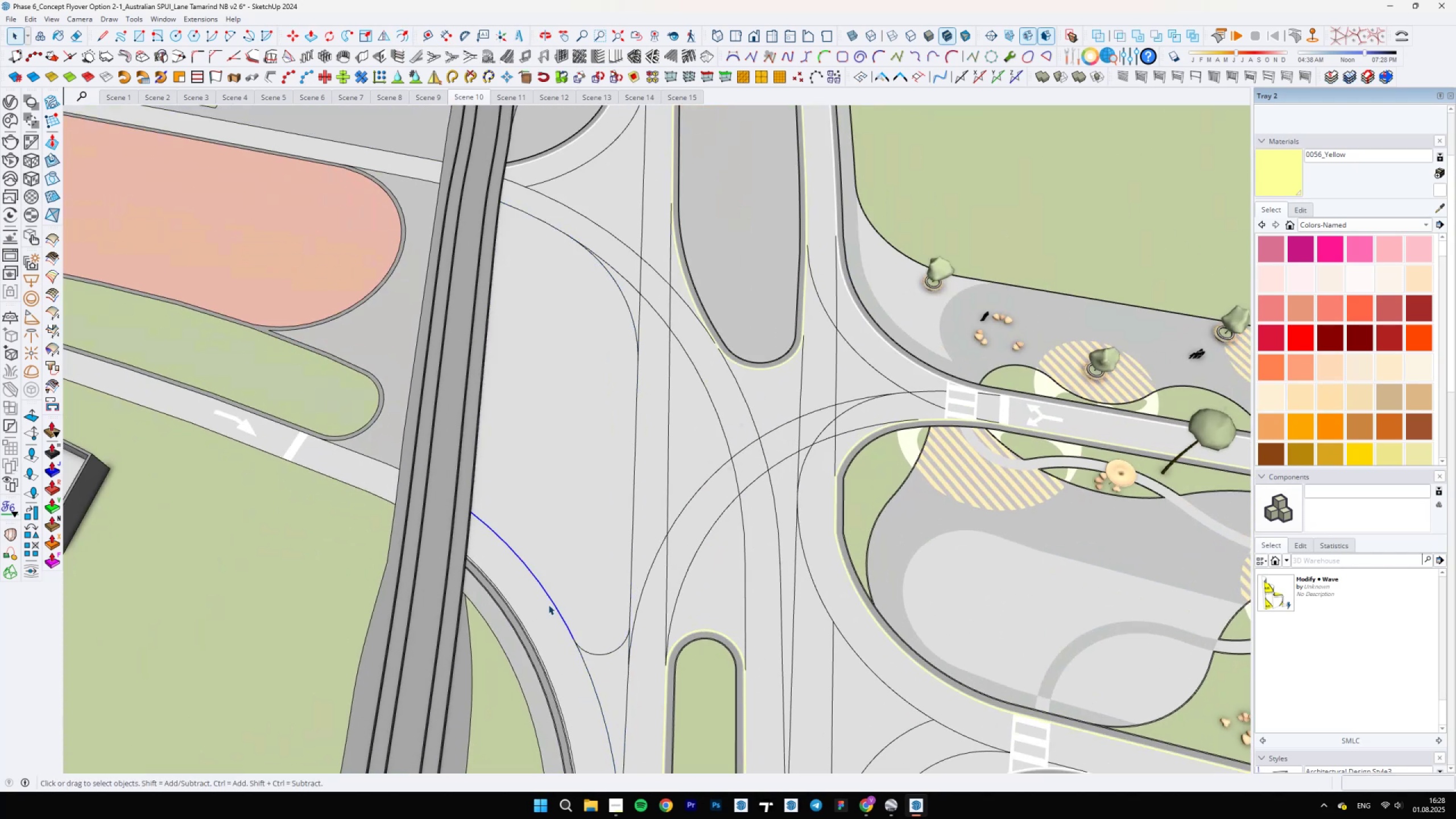 
hold_key(key=ControlLeft, duration=1.5)
left_click([588, 672])
 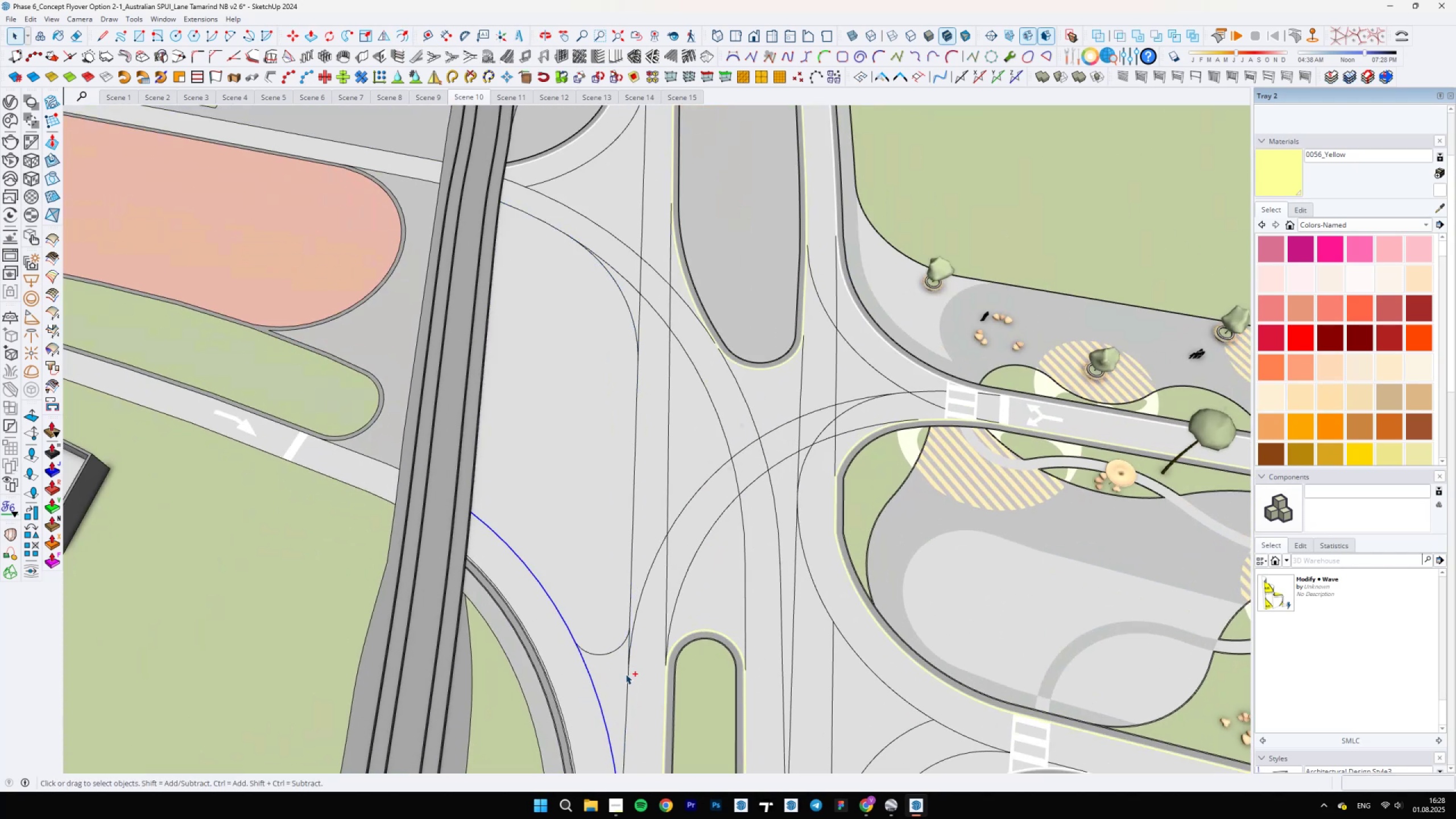 
left_click([627, 682])
 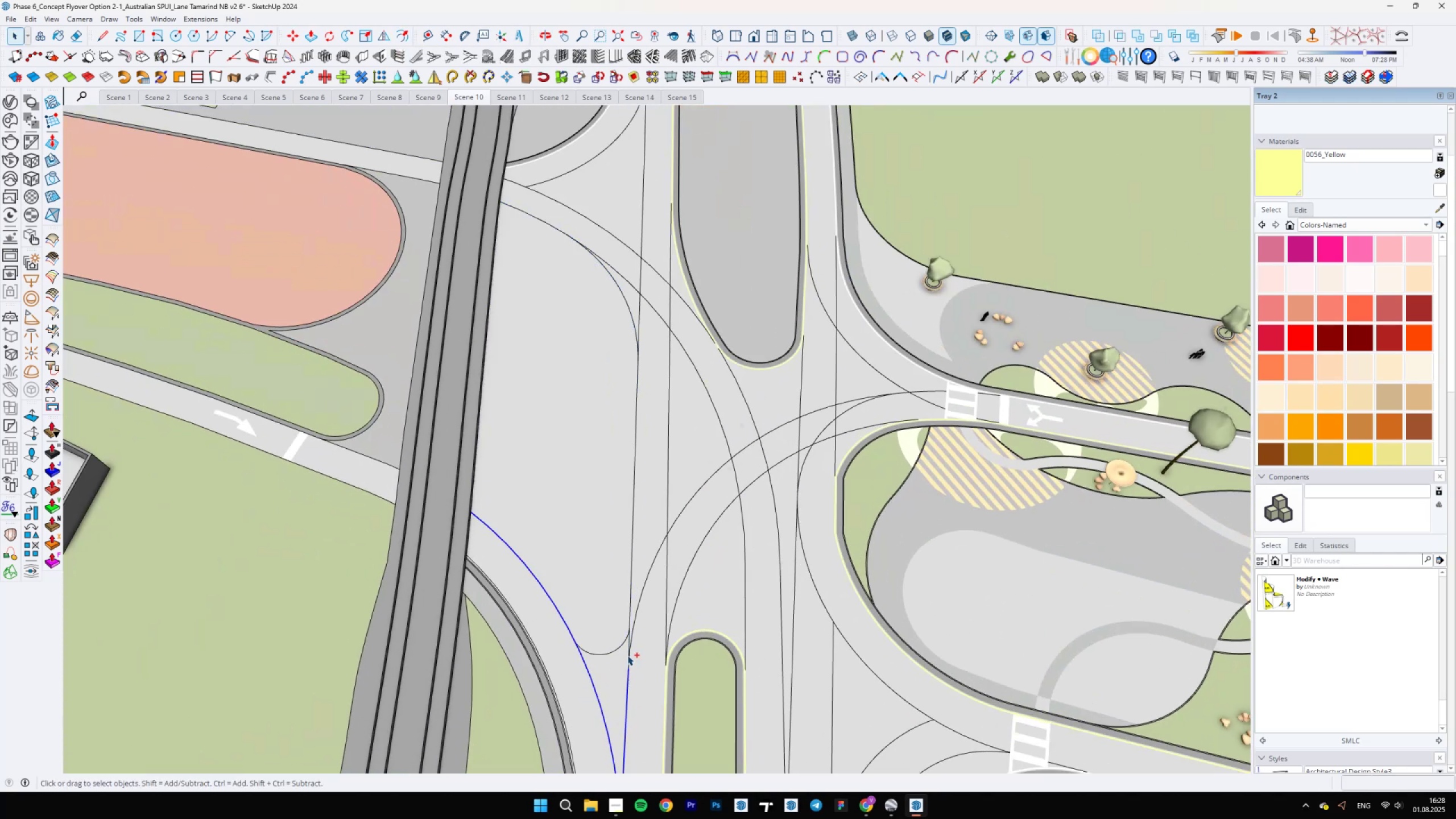 
scroll: coordinate [645, 569], scroll_direction: down, amount: 5.0
 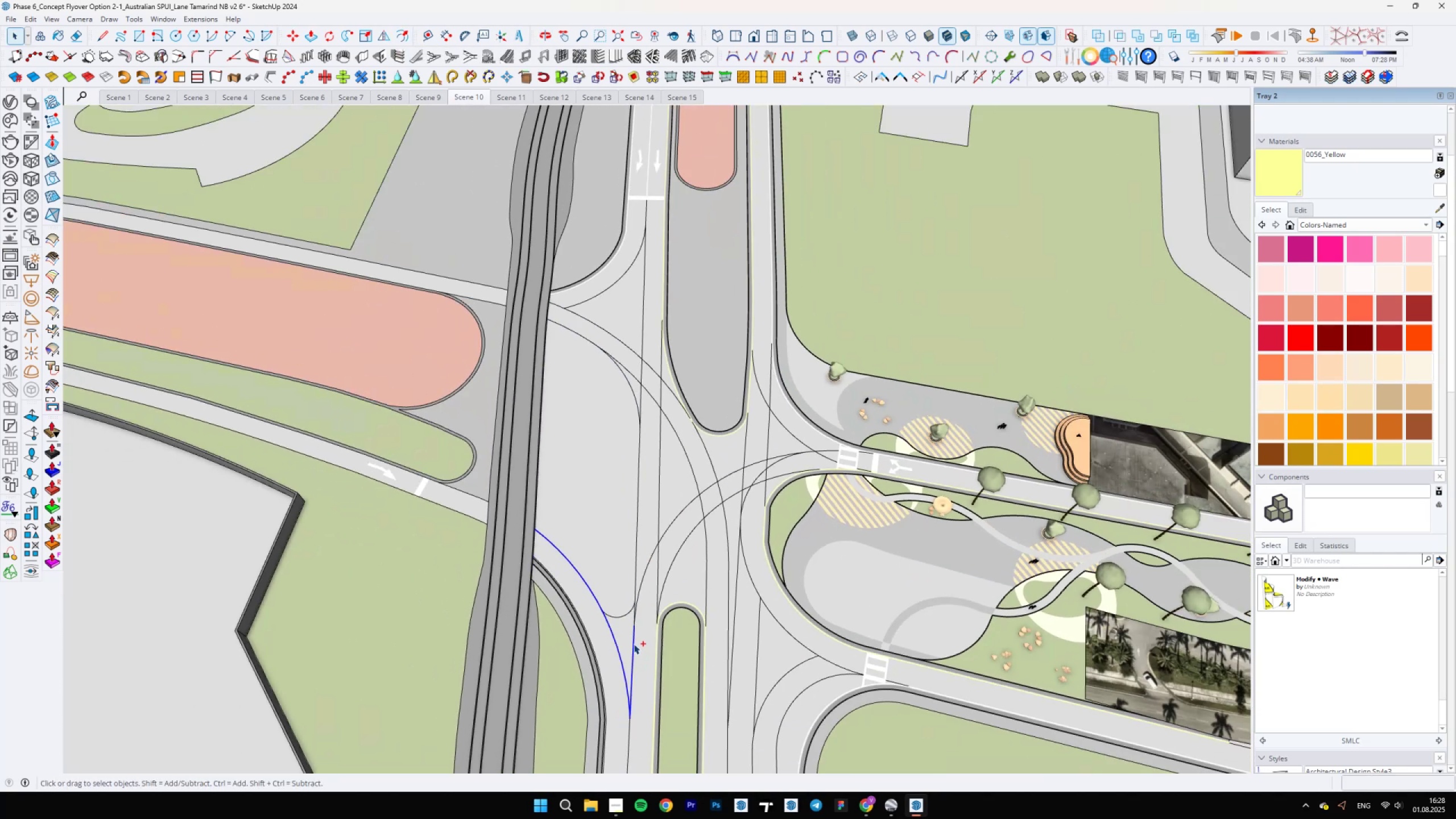 
hold_key(key=ControlLeft, duration=1.51)
scroll: coordinate [634, 636], scroll_direction: up, amount: 5.0
 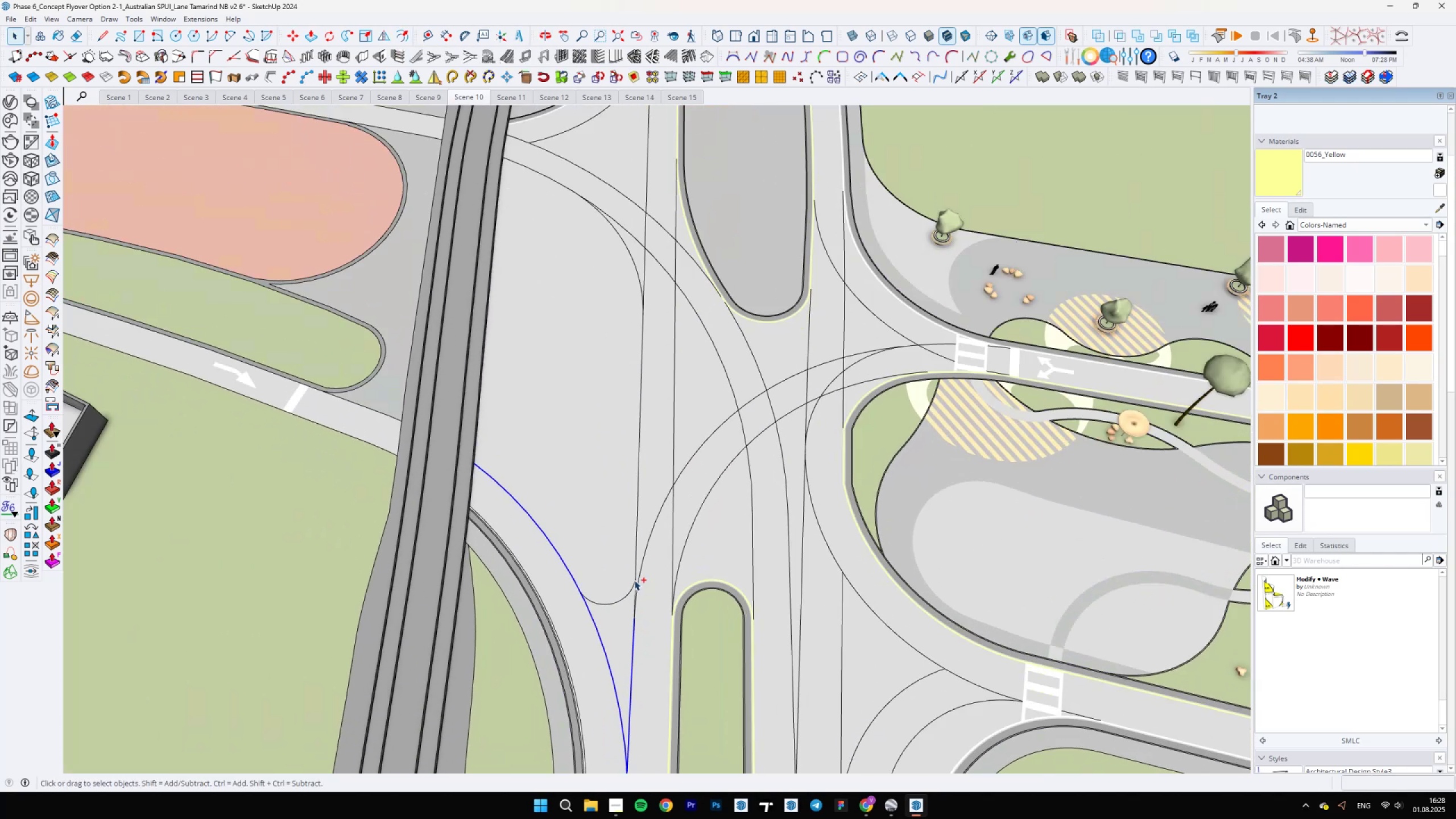 
left_click_drag(start_coordinate=[628, 591], to_coordinate=[647, 645])
 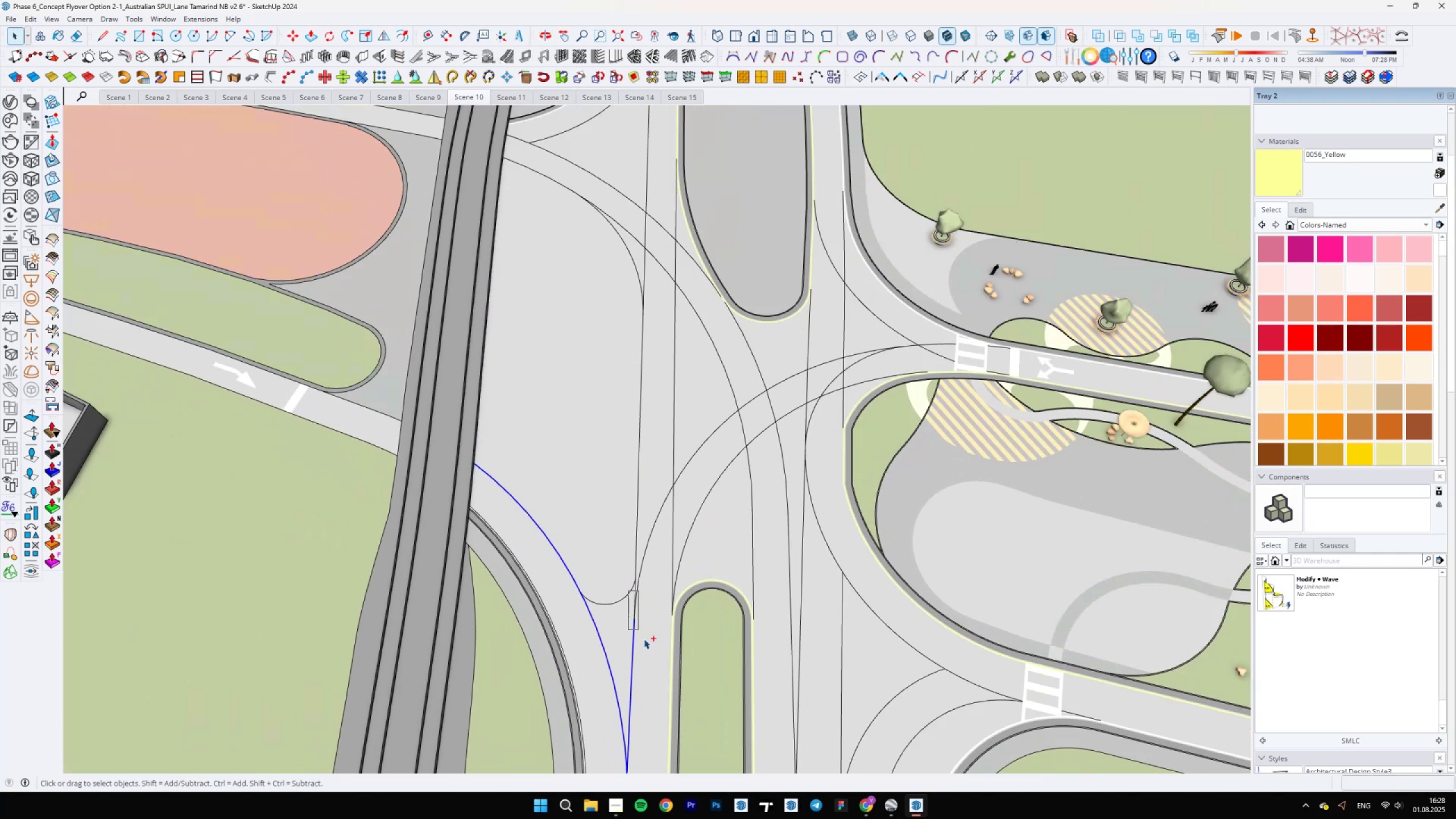 
hold_key(key=ControlLeft, duration=1.52)
scroll: coordinate [632, 614], scroll_direction: up, amount: 5.0
 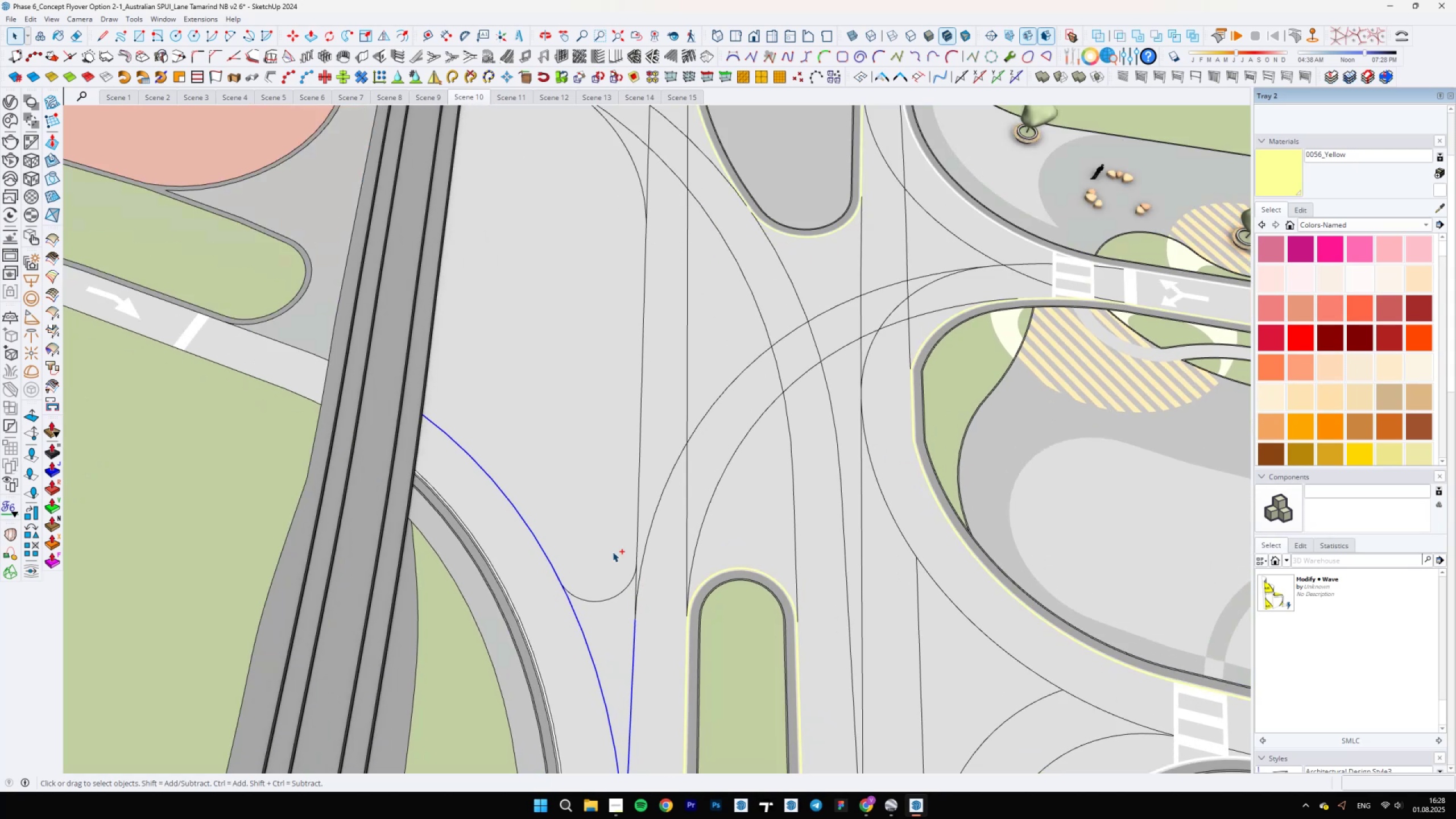 
left_click_drag(start_coordinate=[619, 519], to_coordinate=[655, 635])
 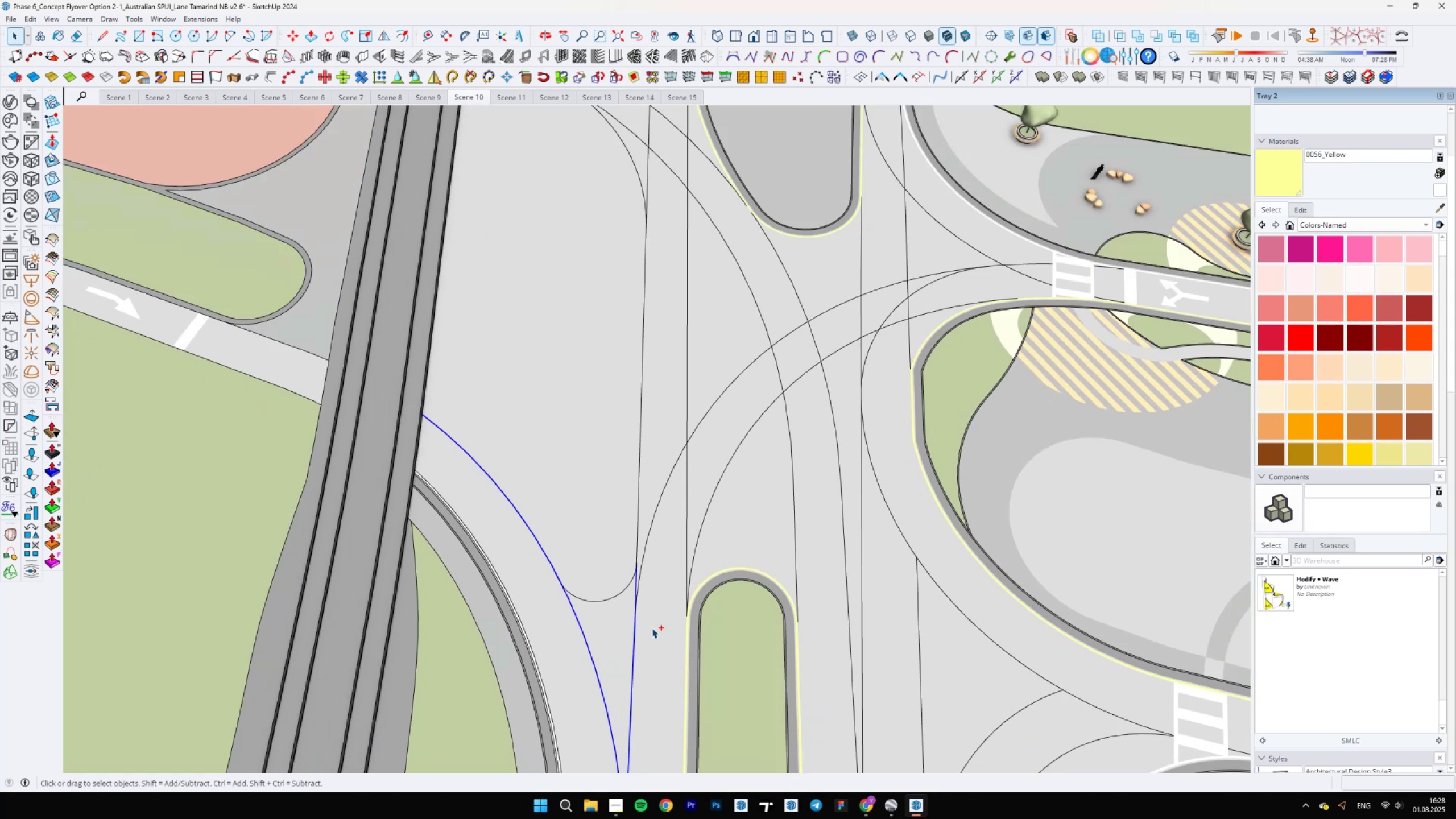 
hold_key(key=ControlLeft, duration=1.52)
scroll: coordinate [631, 561], scroll_direction: up, amount: 4.0
 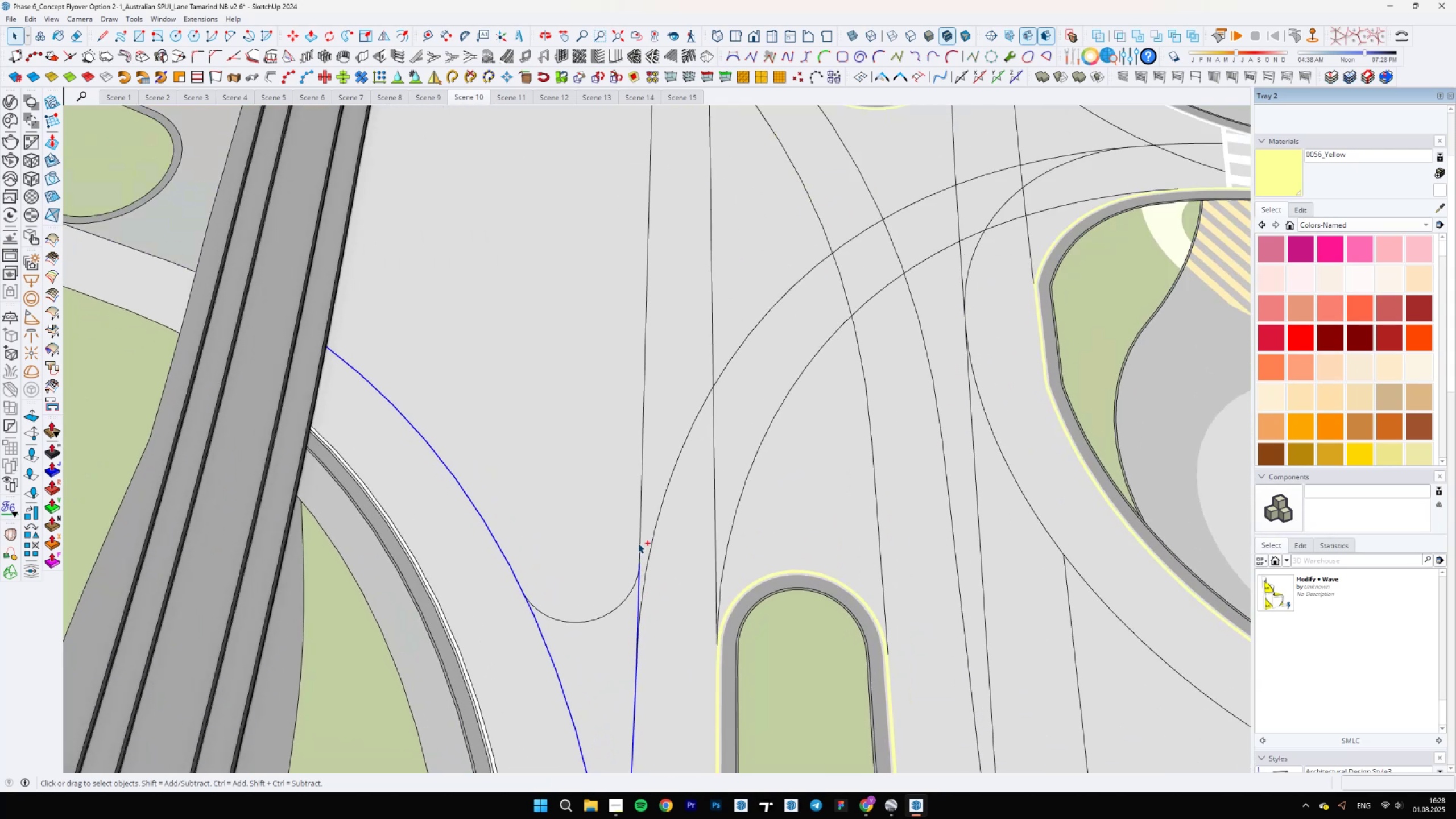 
hold_key(key=ControlLeft, duration=0.82)
left_click_drag(start_coordinate=[624, 523], to_coordinate=[643, 580])
 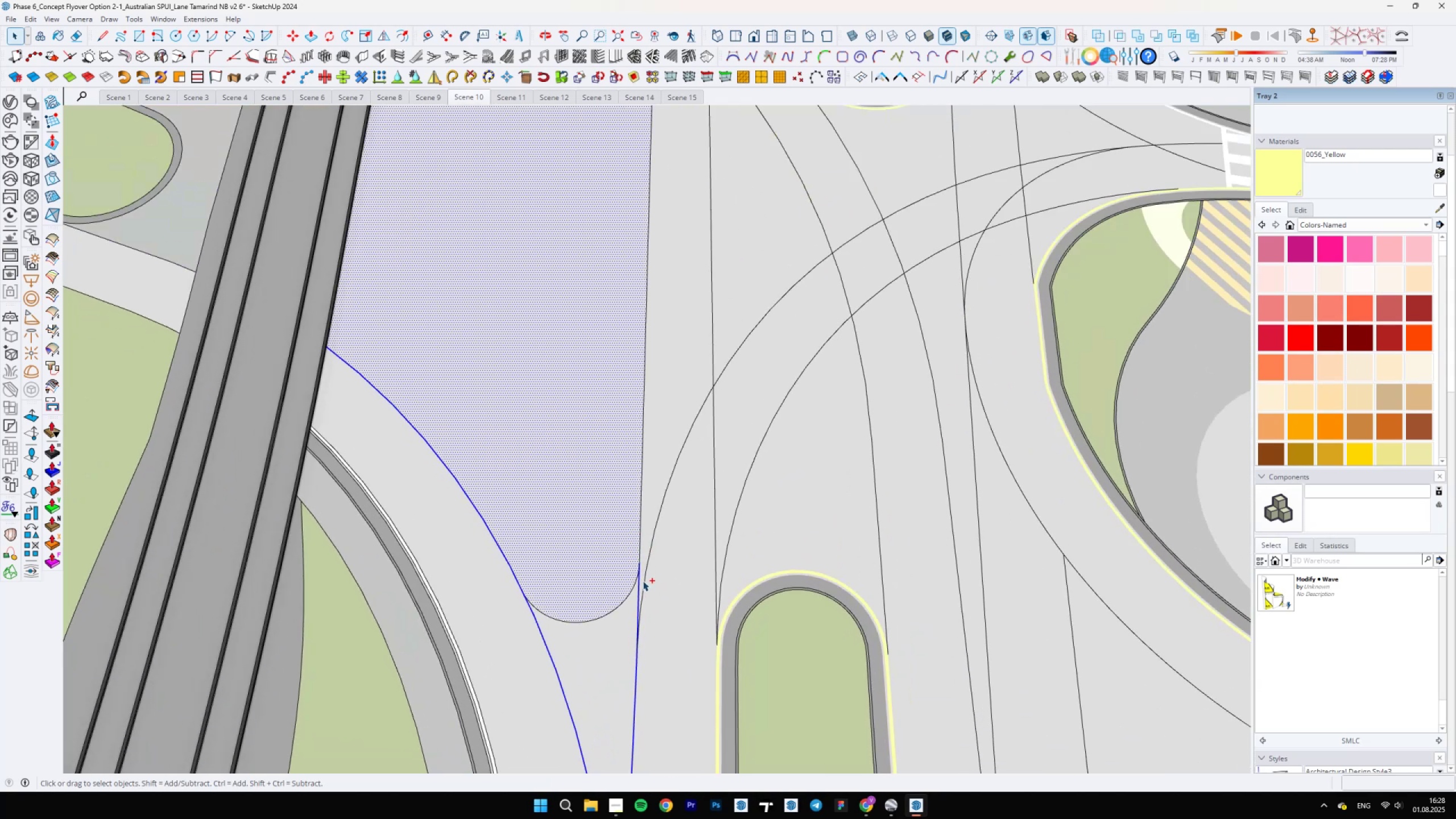 
hold_key(key=ShiftLeft, duration=0.39)
left_click([633, 556])
 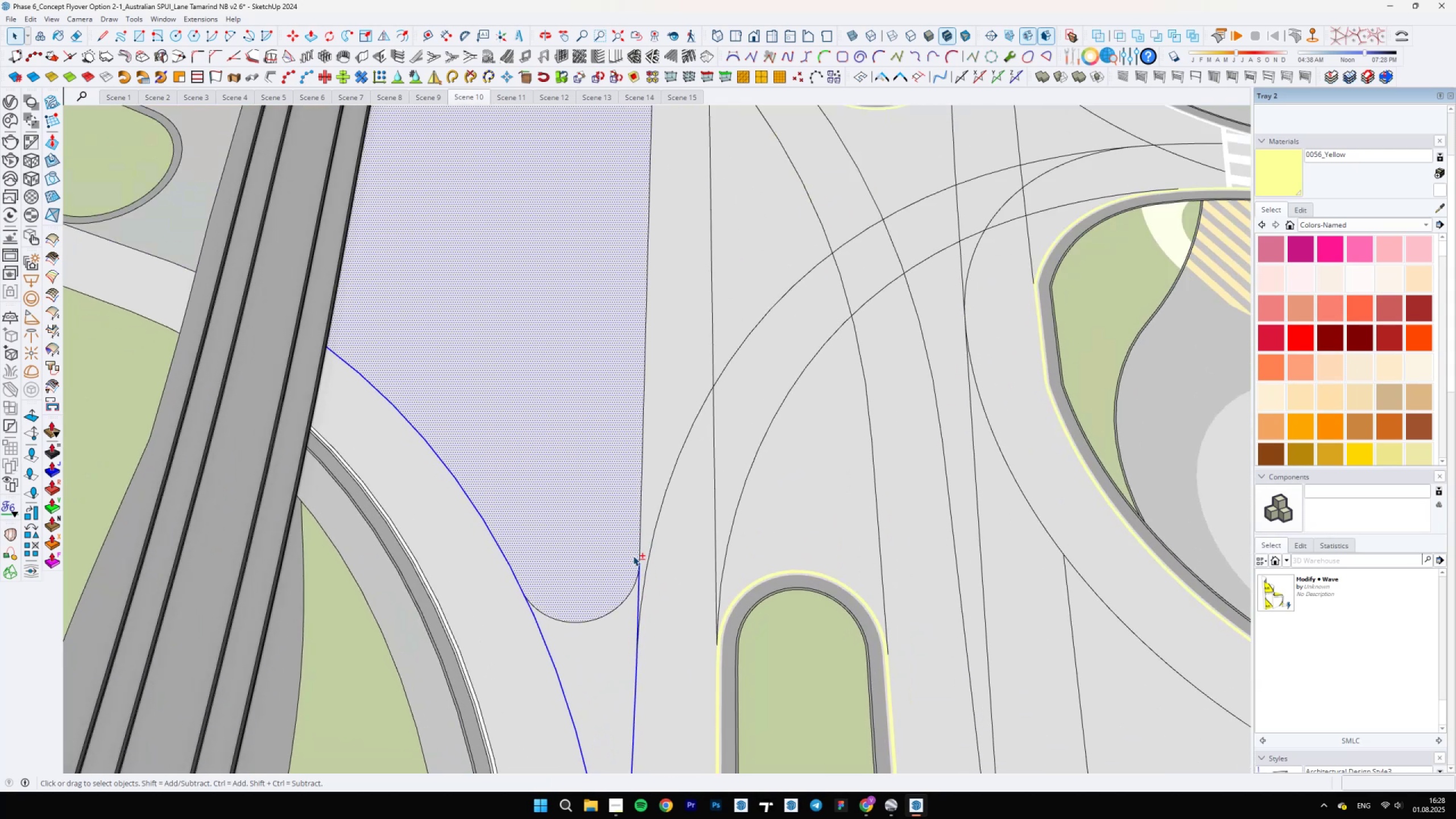 
hold_key(key=ControlLeft, duration=0.96)
double_click([639, 551])
 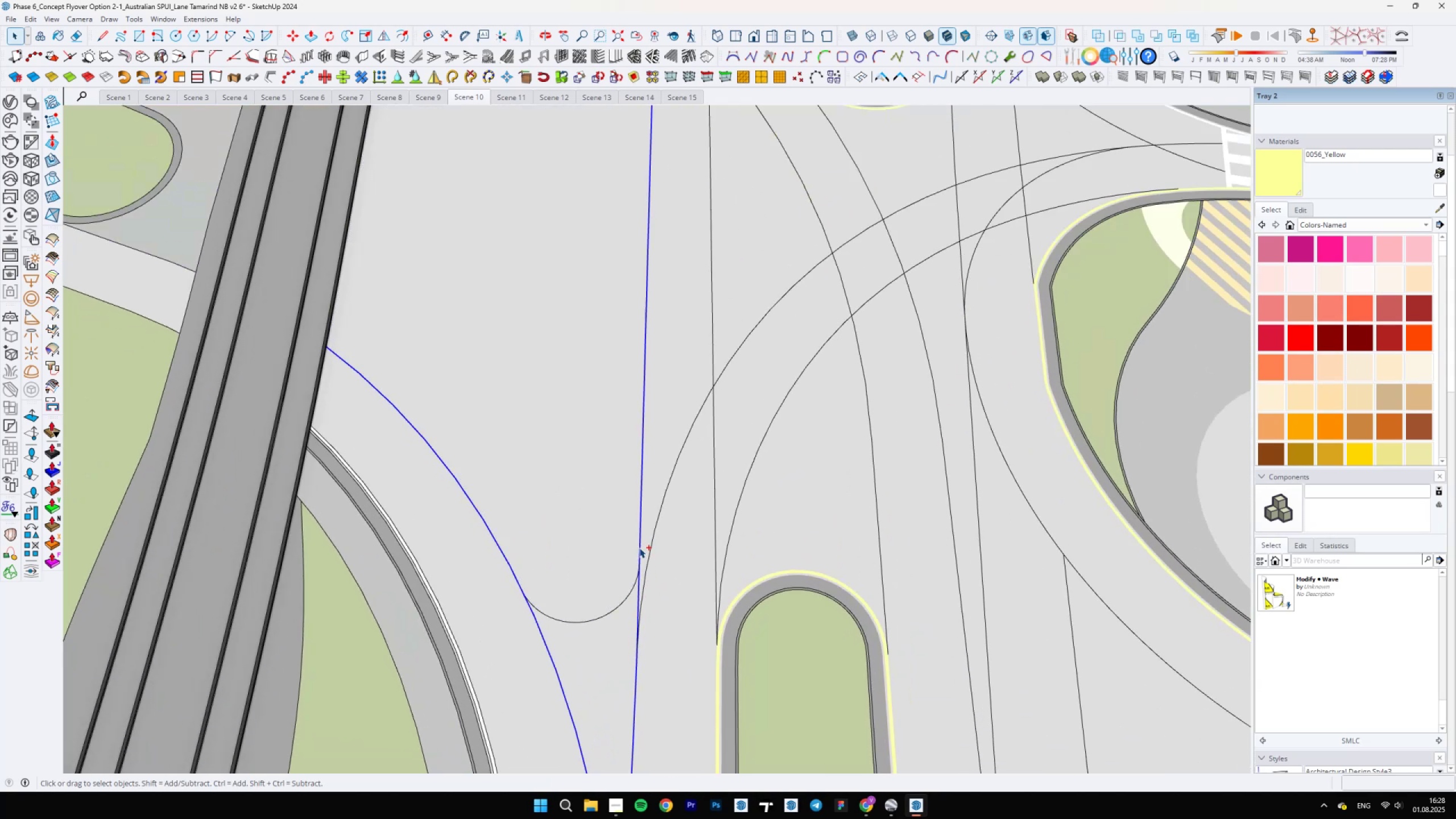 
scroll: coordinate [639, 553], scroll_direction: down, amount: 7.0
 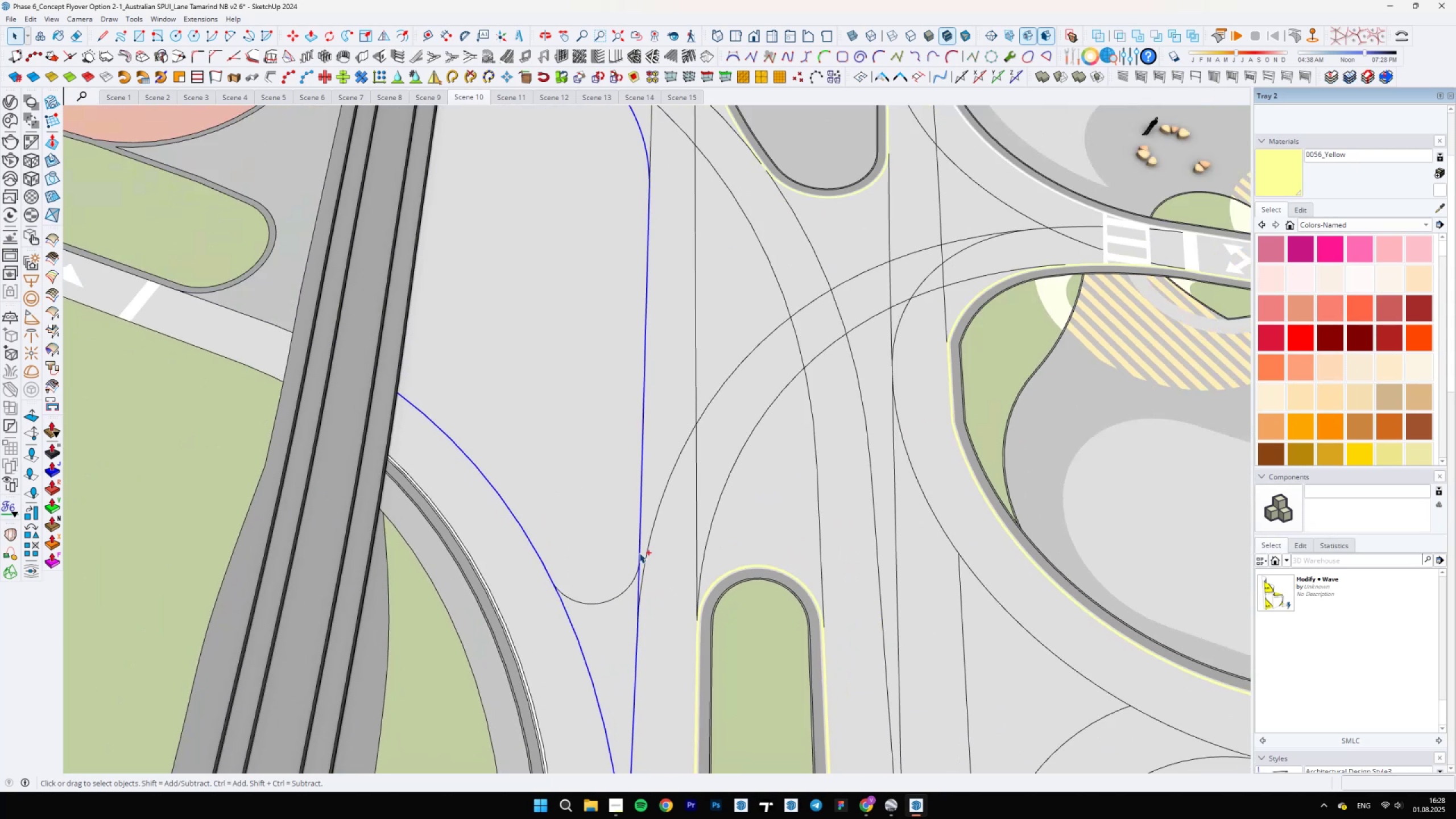 
hold_key(key=ShiftLeft, duration=0.56)
 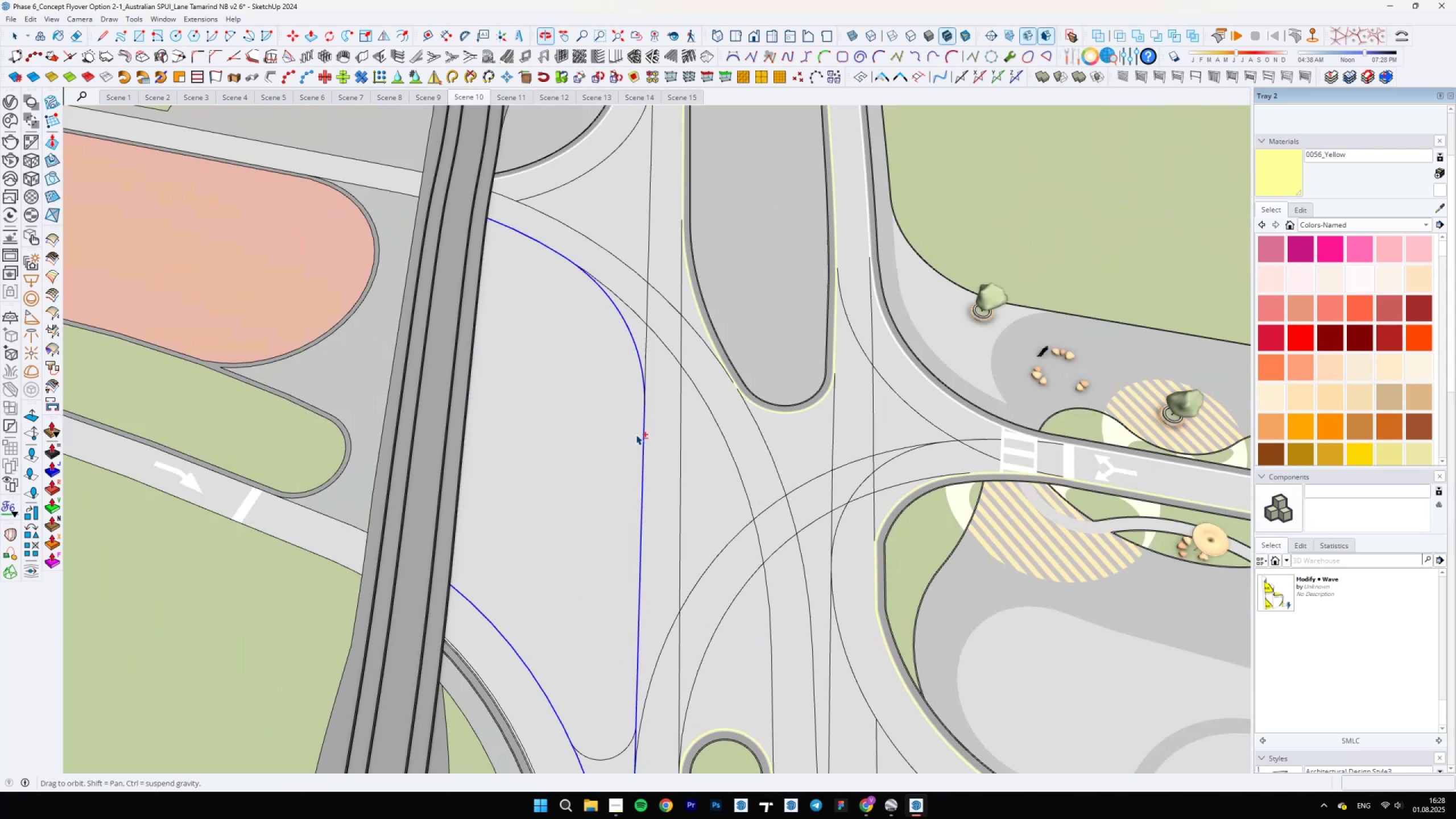 
hold_key(key=ControlLeft, duration=0.31)
 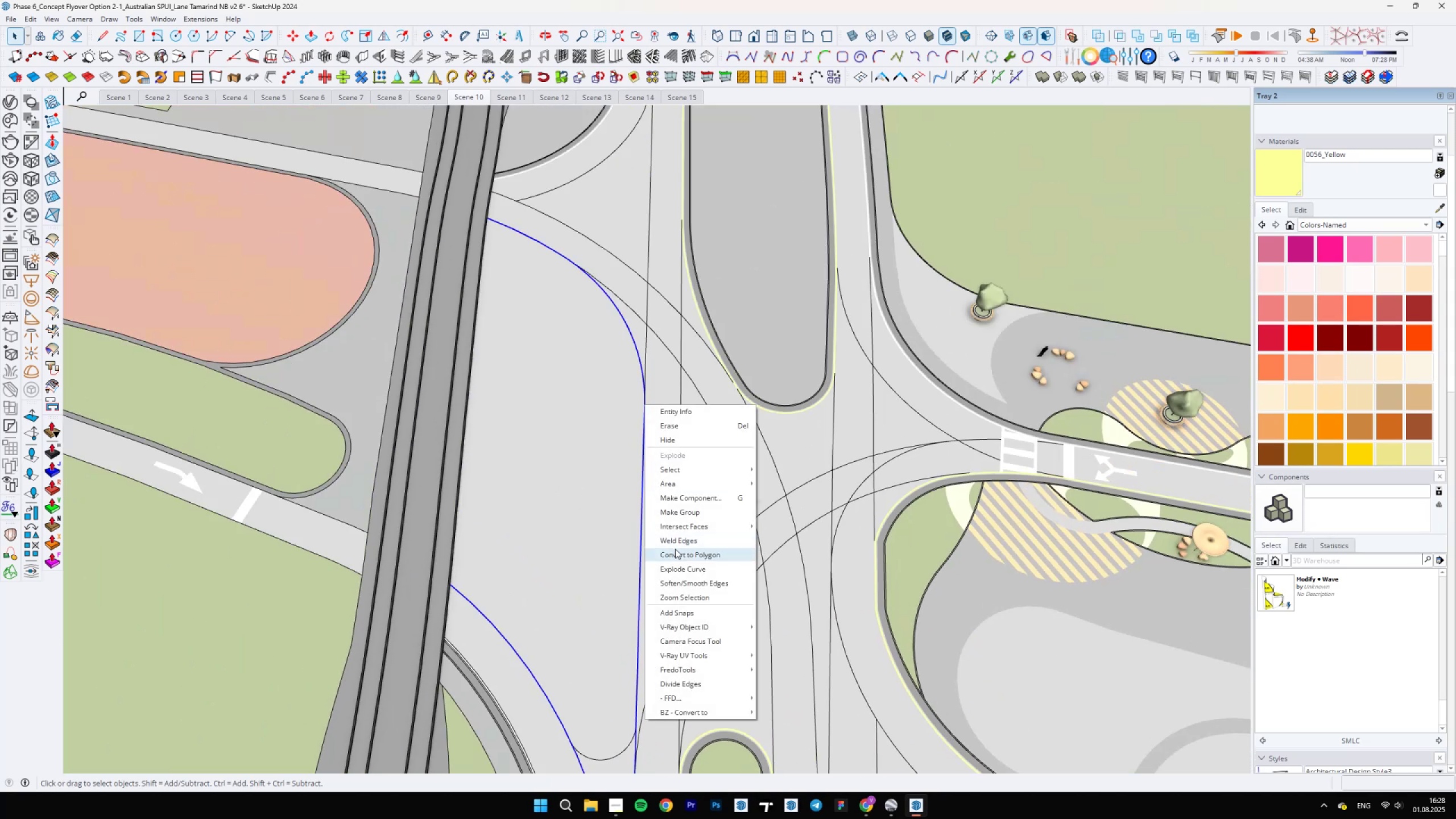 
left_click([675, 537])
 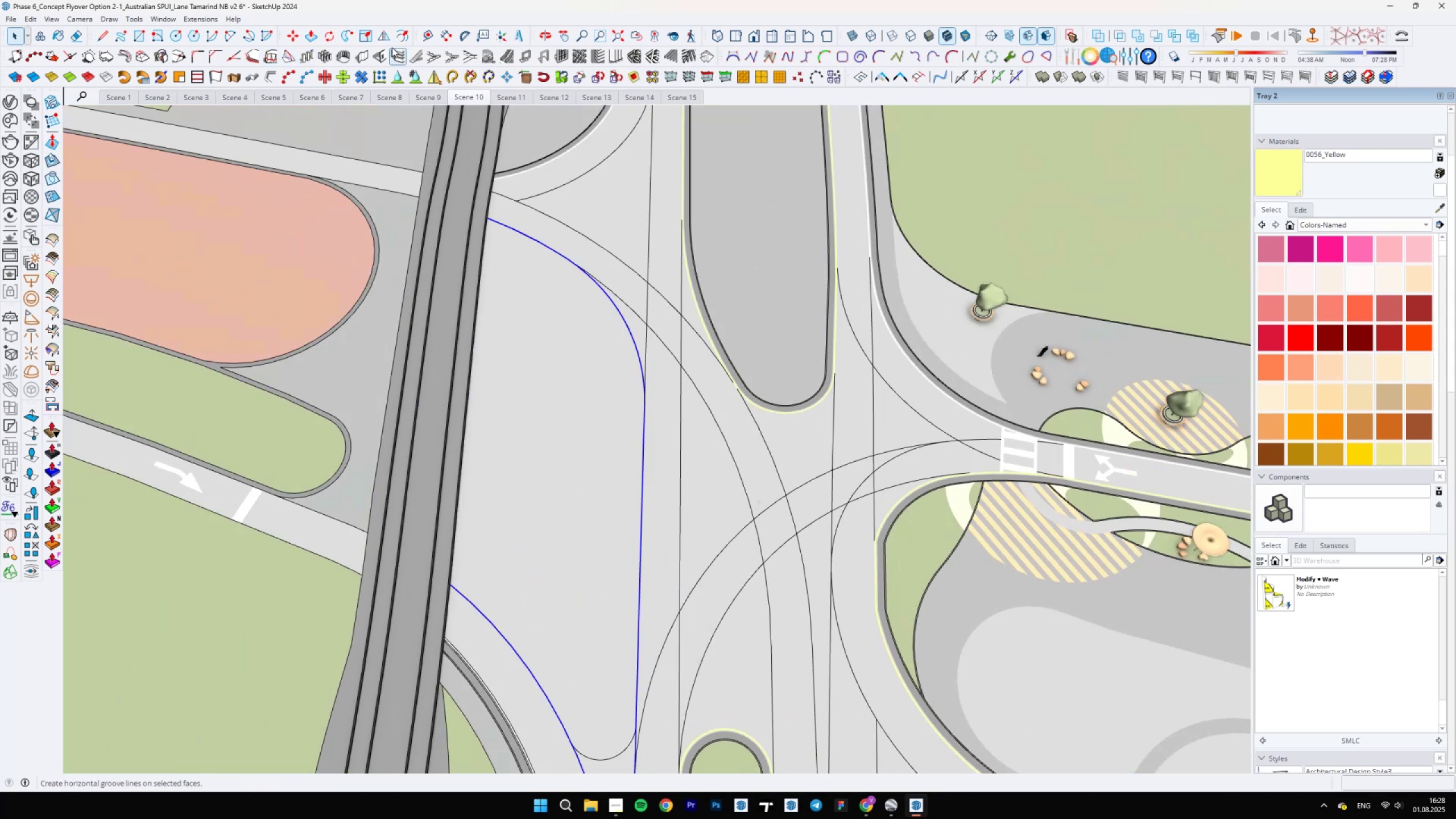 
left_click([399, 39])
 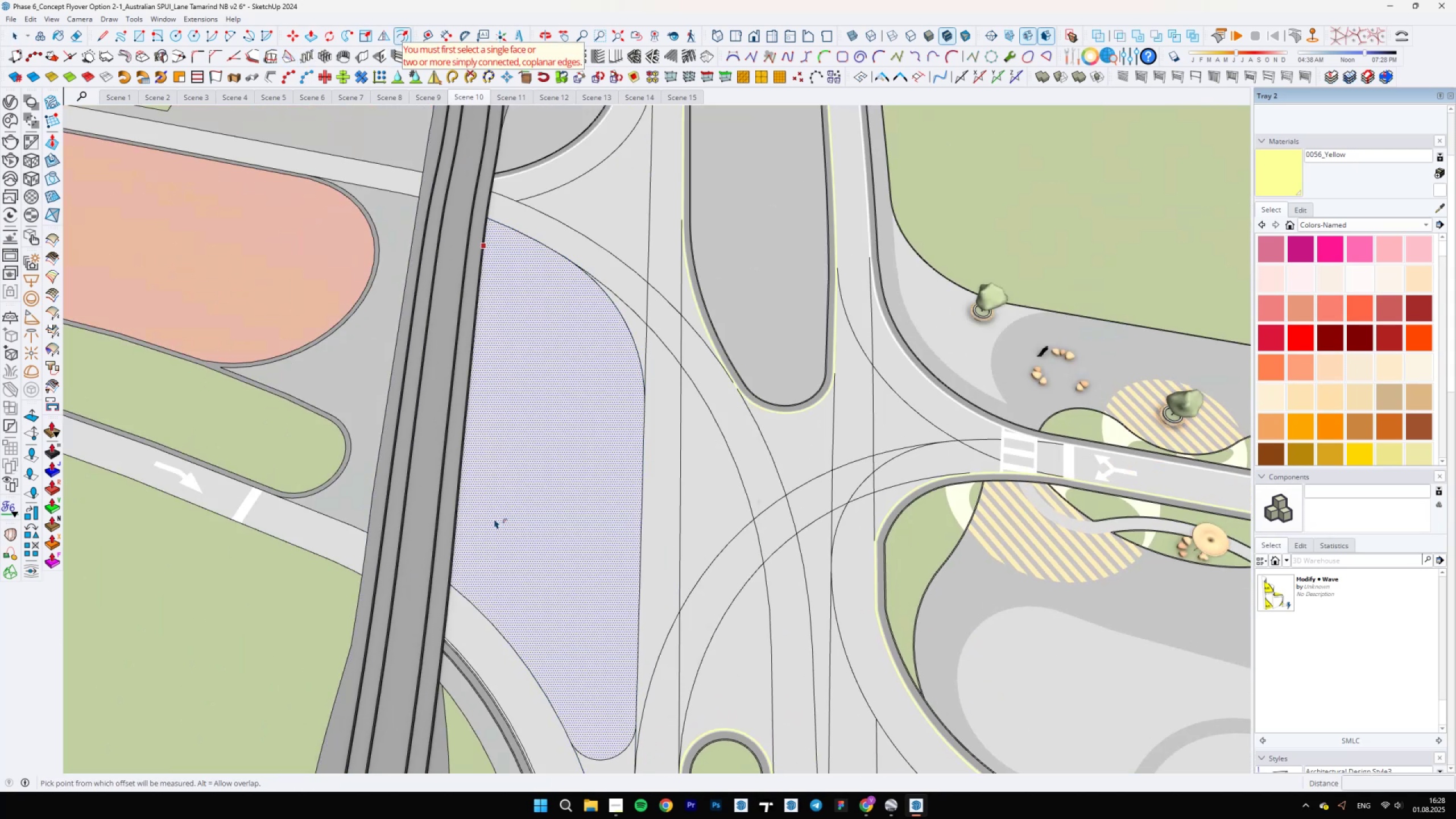 
key(Space)
 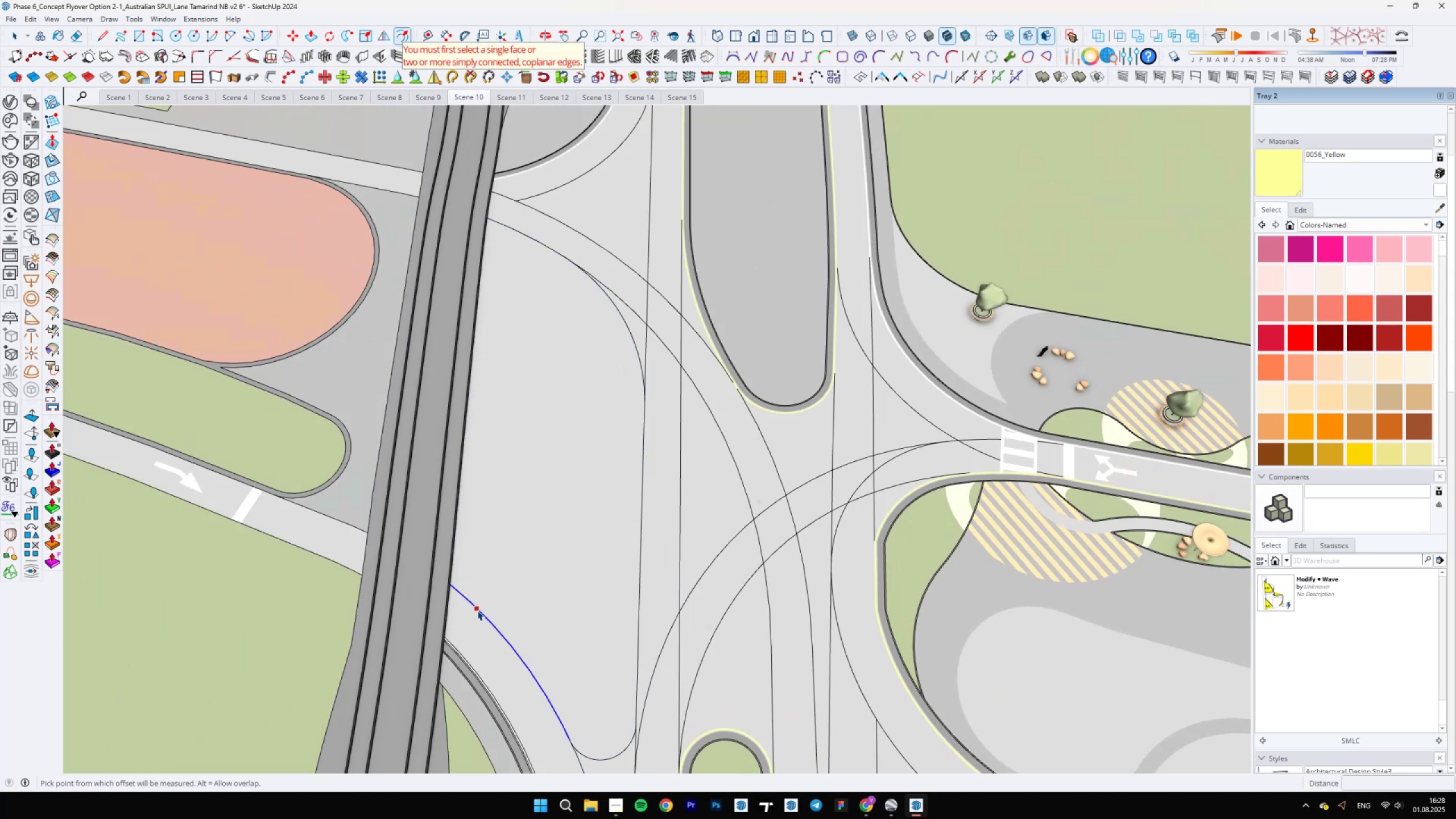 
left_click([477, 610])
 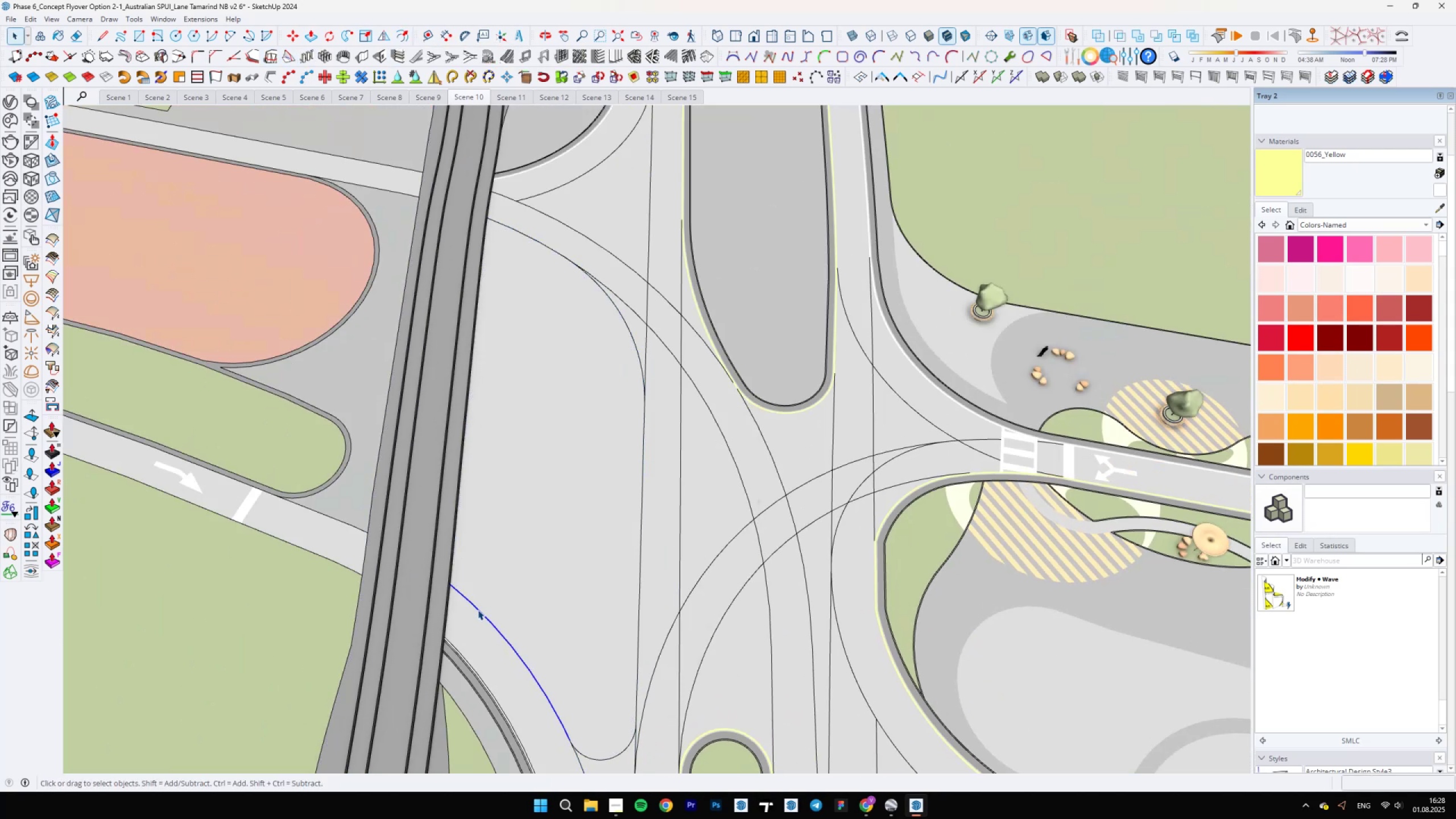 
scroll: coordinate [504, 582], scroll_direction: down, amount: 6.0
 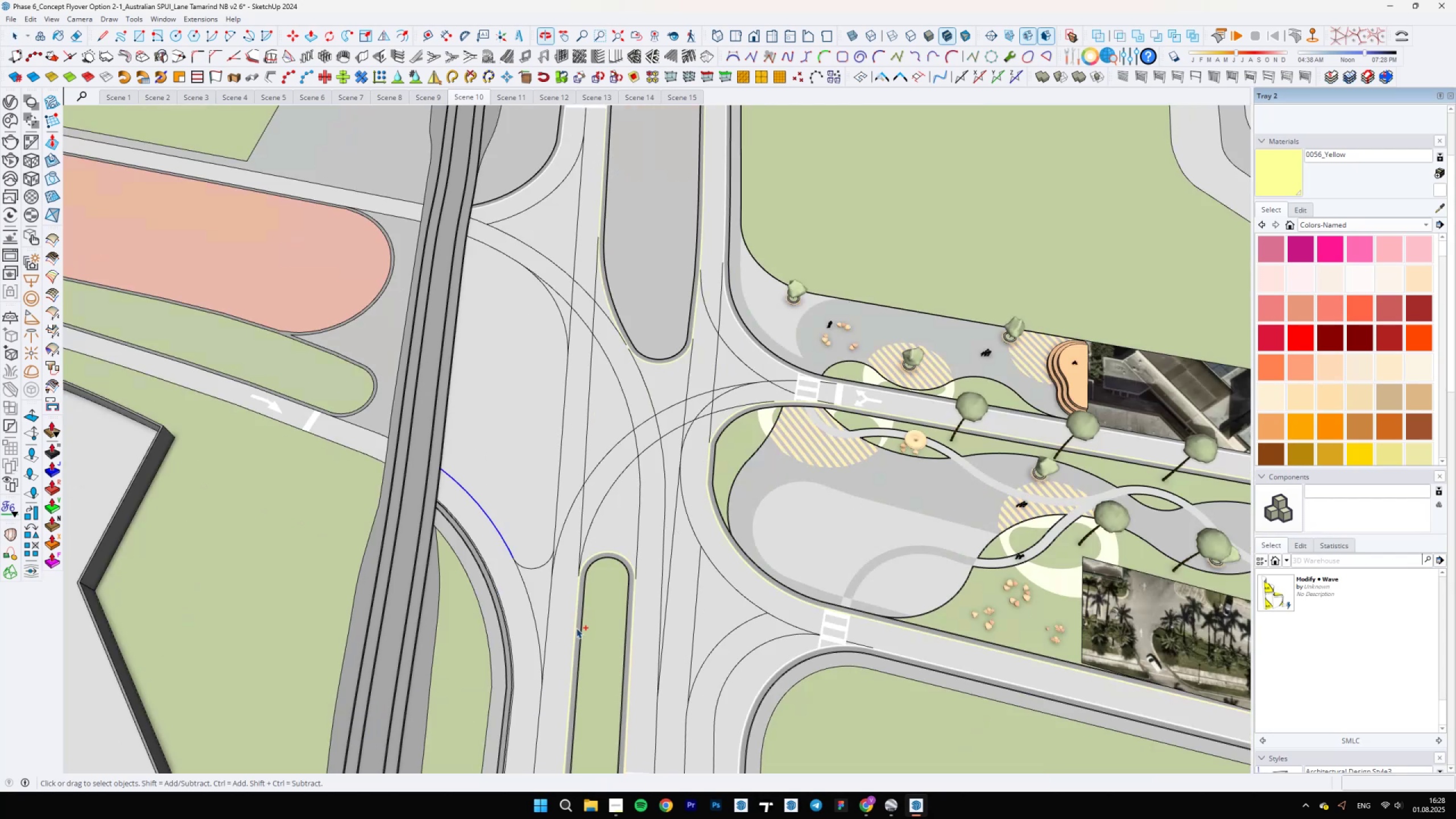 
hold_key(key=ShiftLeft, duration=0.46)
 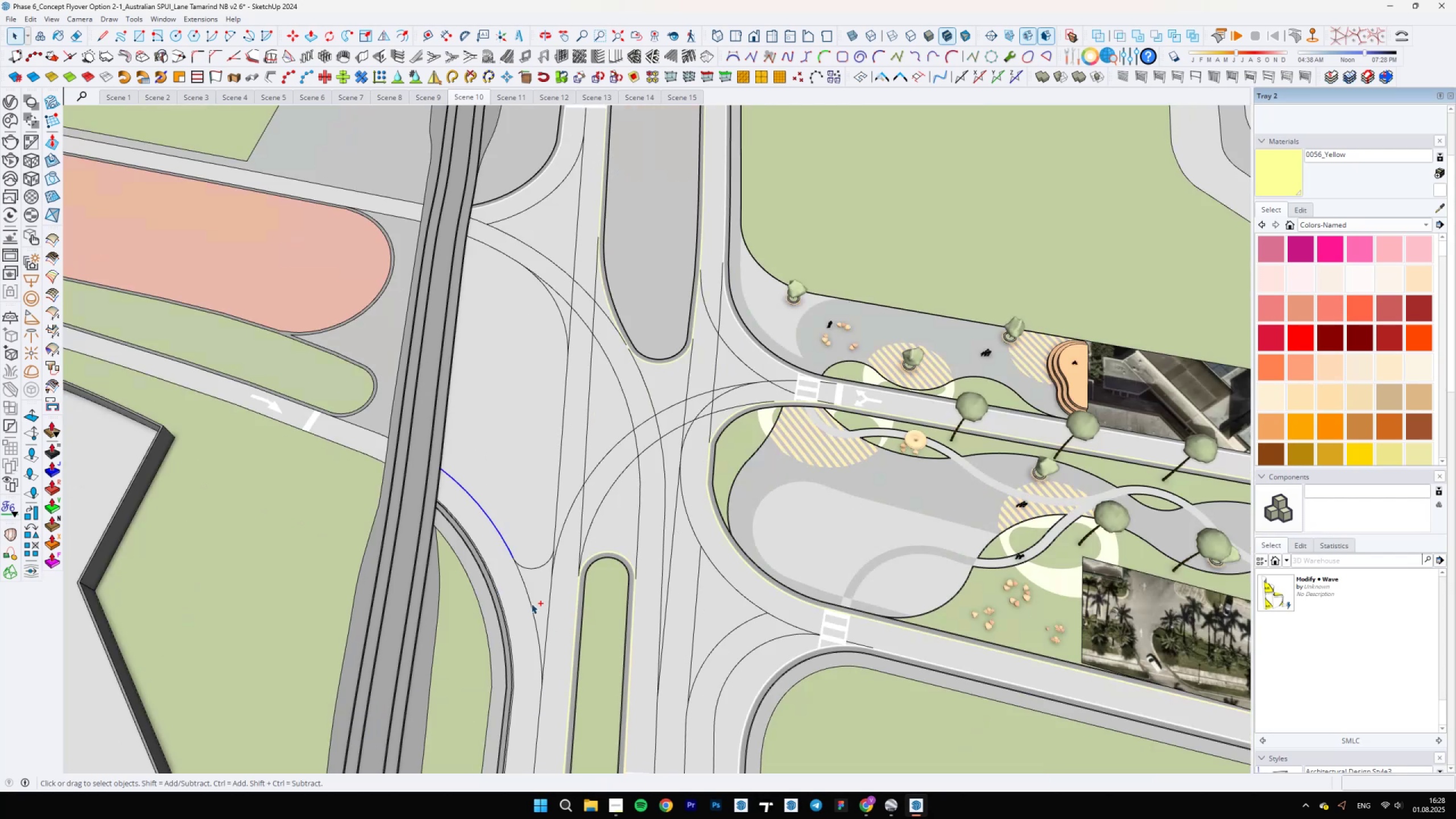 
hold_key(key=ControlLeft, duration=1.5)
left_click([531, 603])
 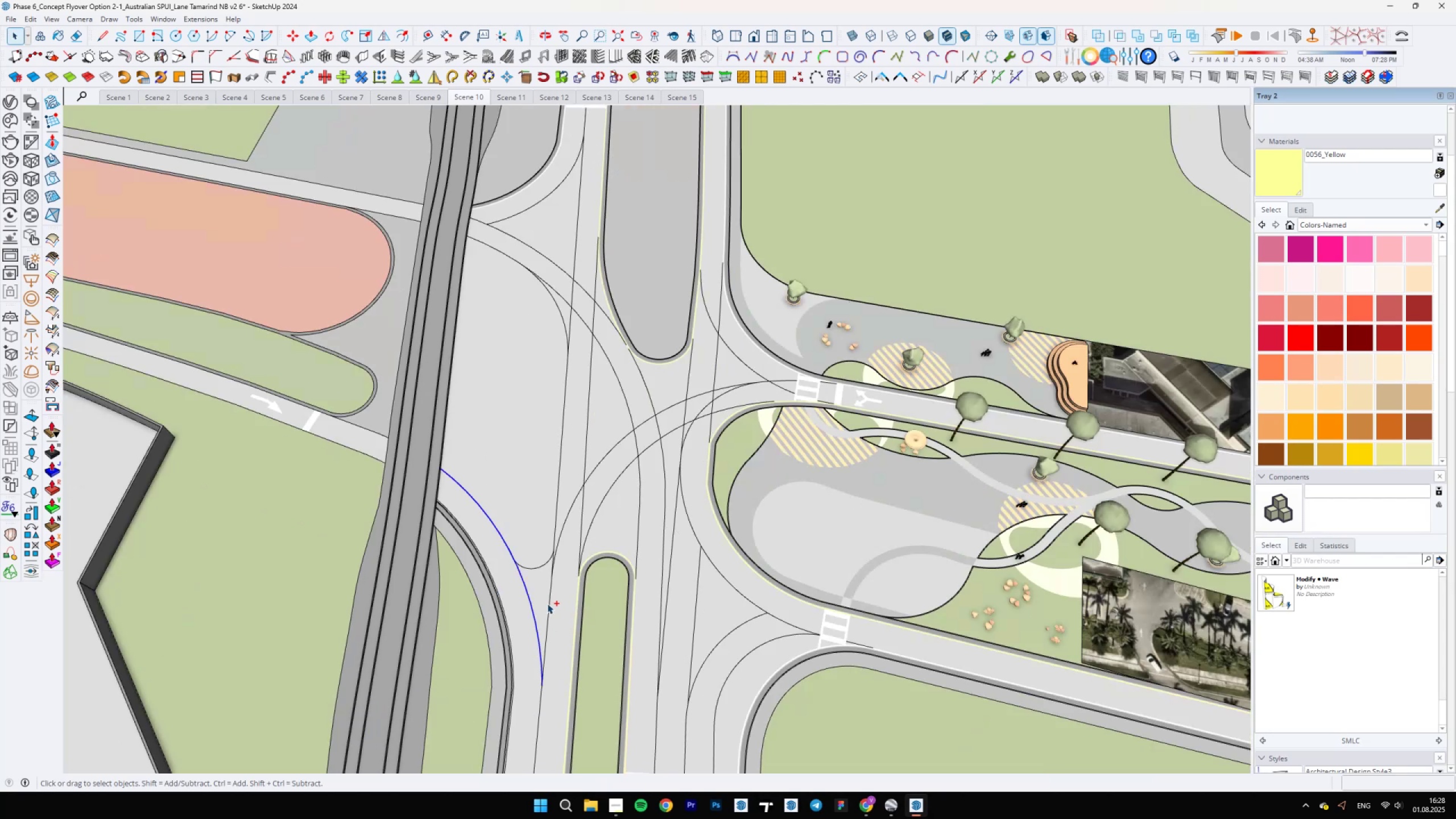 
double_click([548, 603])
 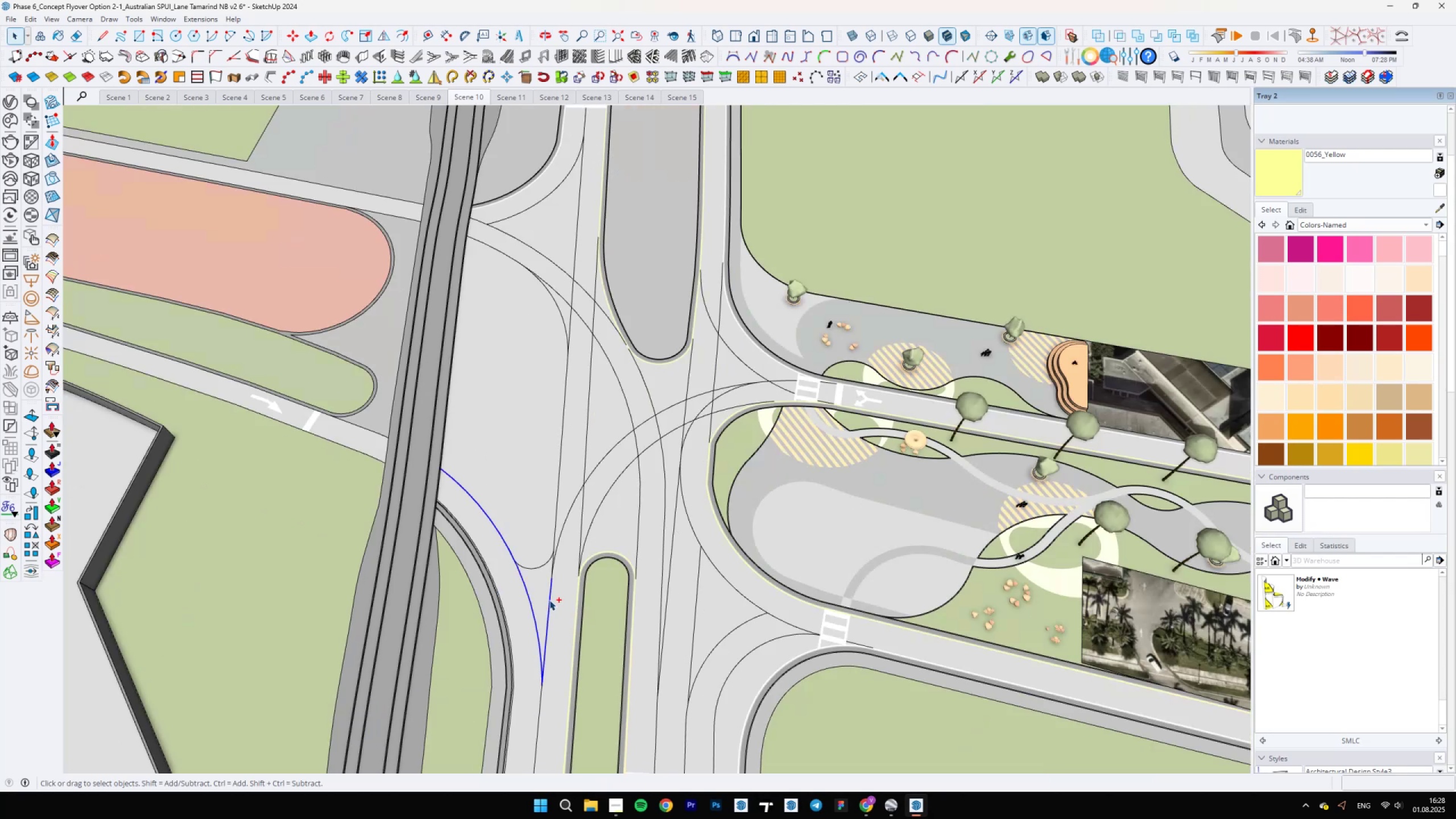 
hold_key(key=ControlLeft, duration=1.52)
left_click([557, 493])
 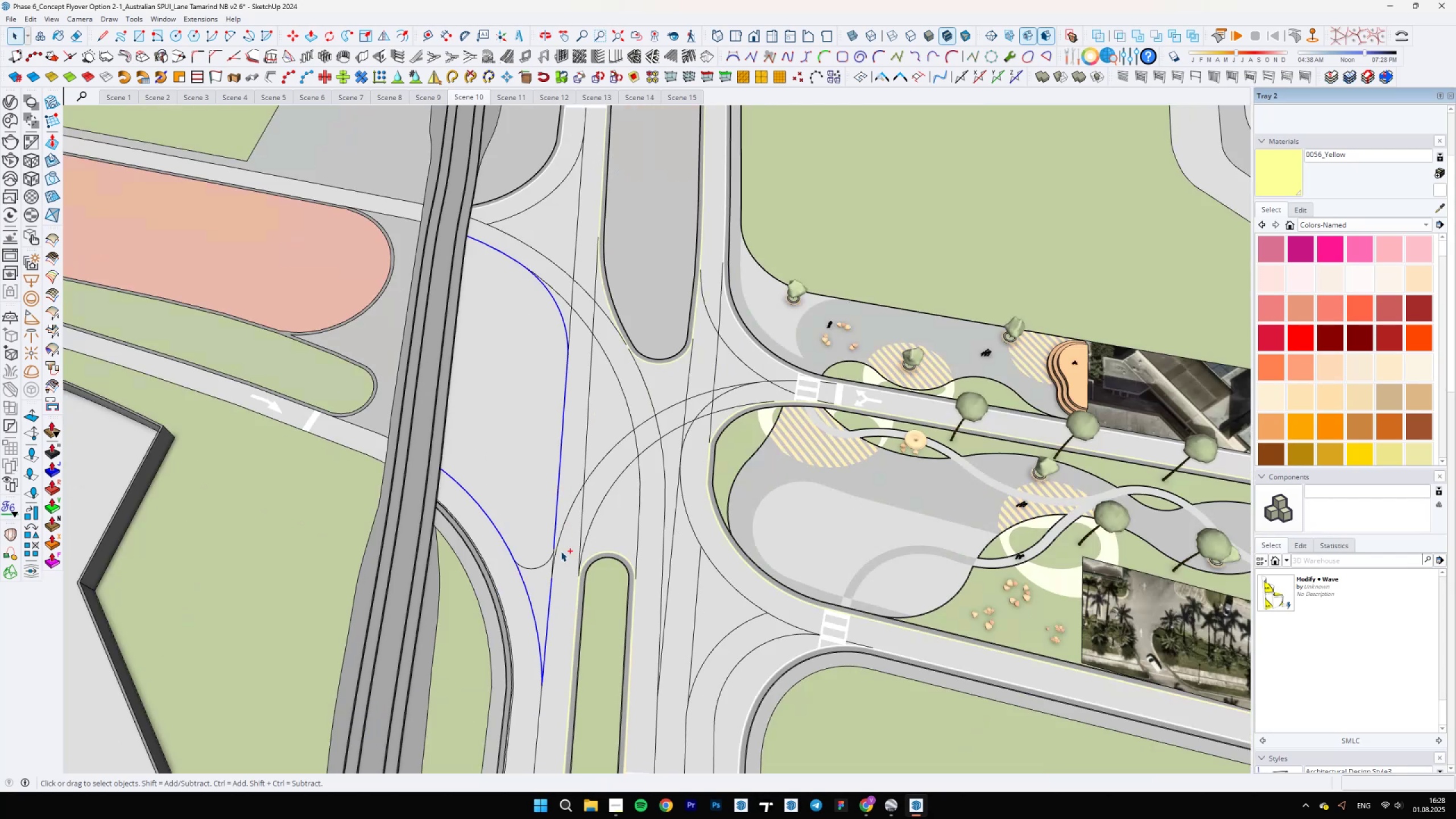 
scroll: coordinate [548, 548], scroll_direction: up, amount: 4.0
 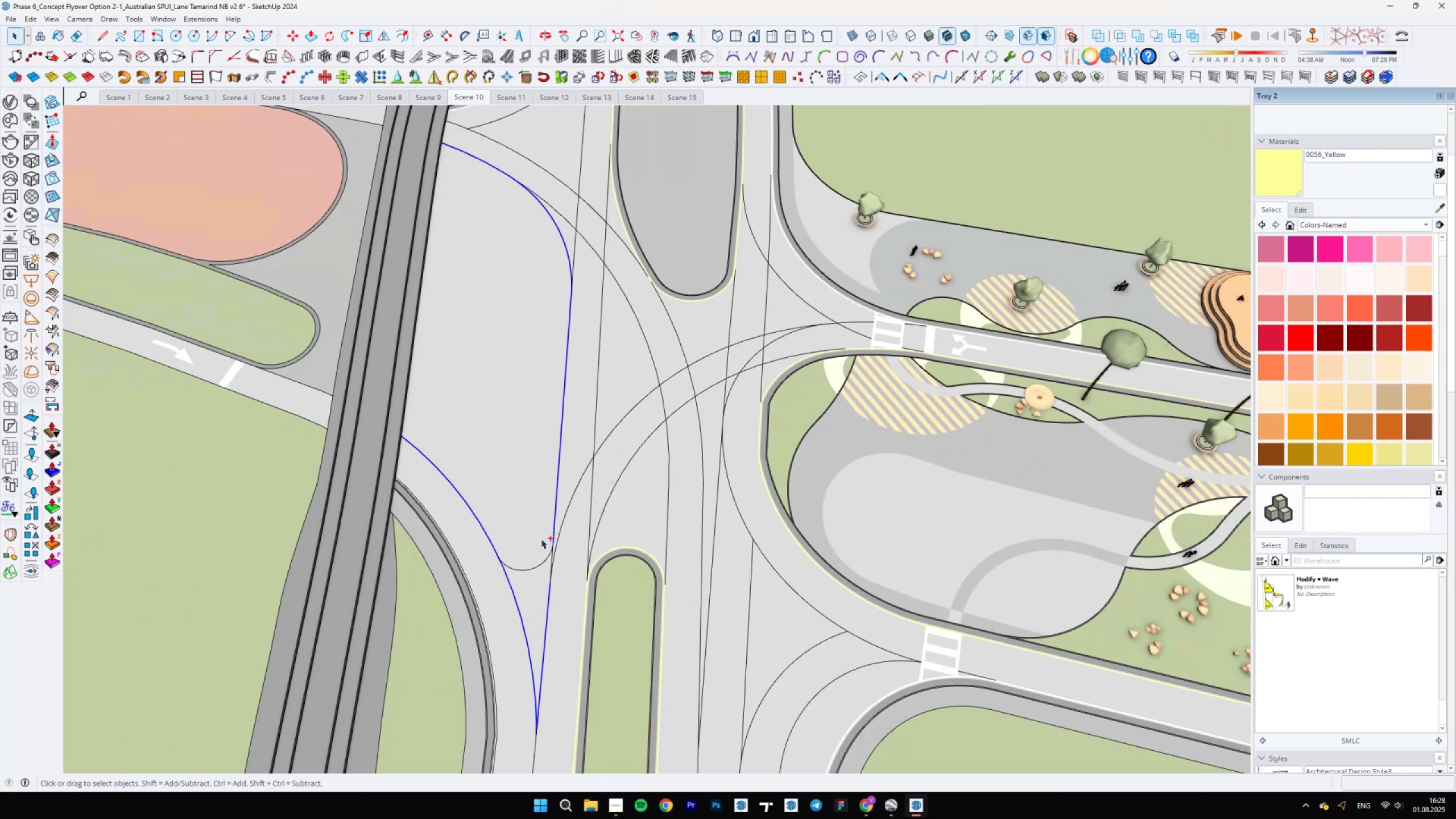 
left_click_drag(start_coordinate=[533, 522], to_coordinate=[560, 612])
 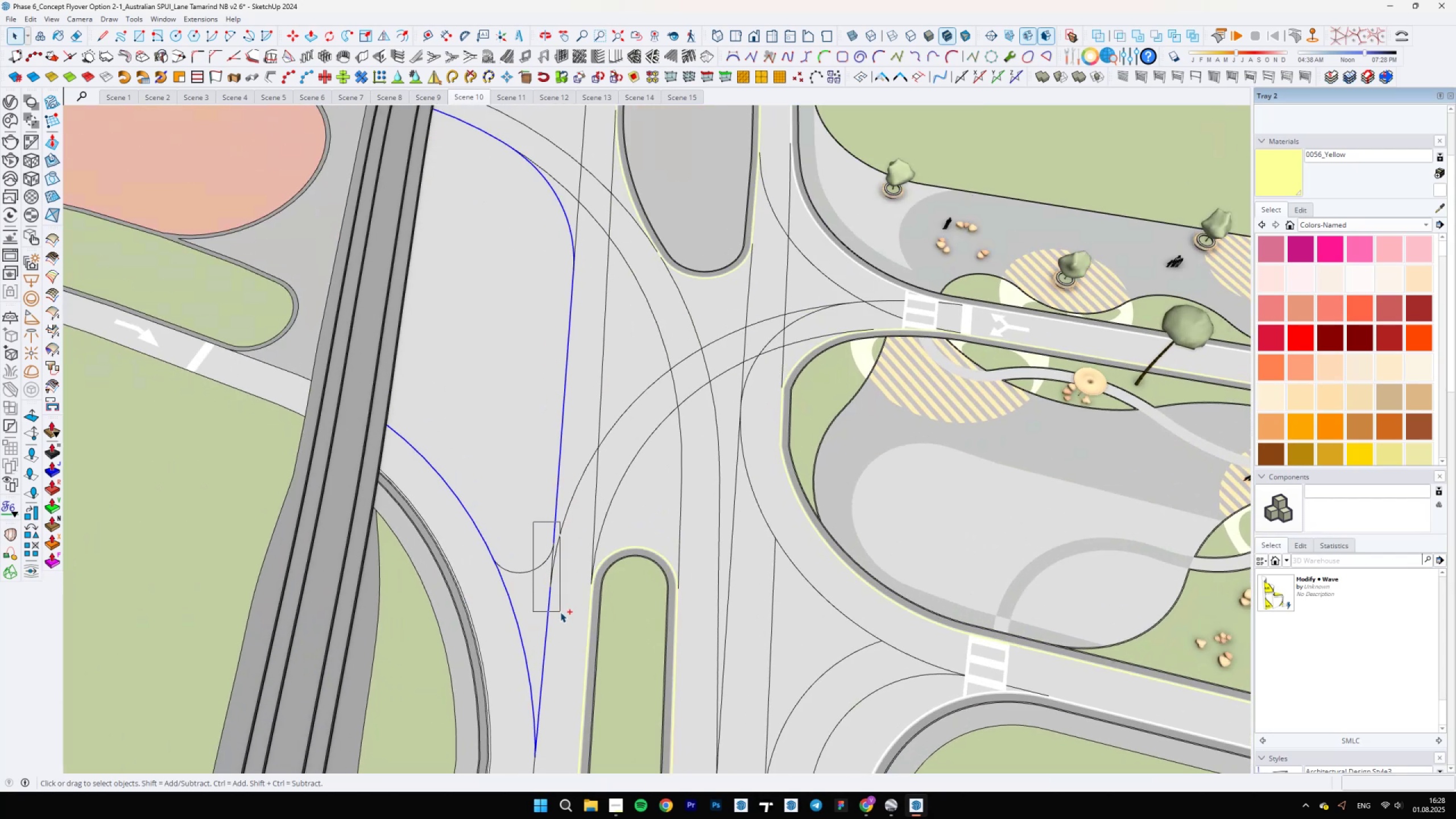 
hold_key(key=ControlLeft, duration=1.21)
scroll: coordinate [566, 343], scroll_direction: up, amount: 47.0
 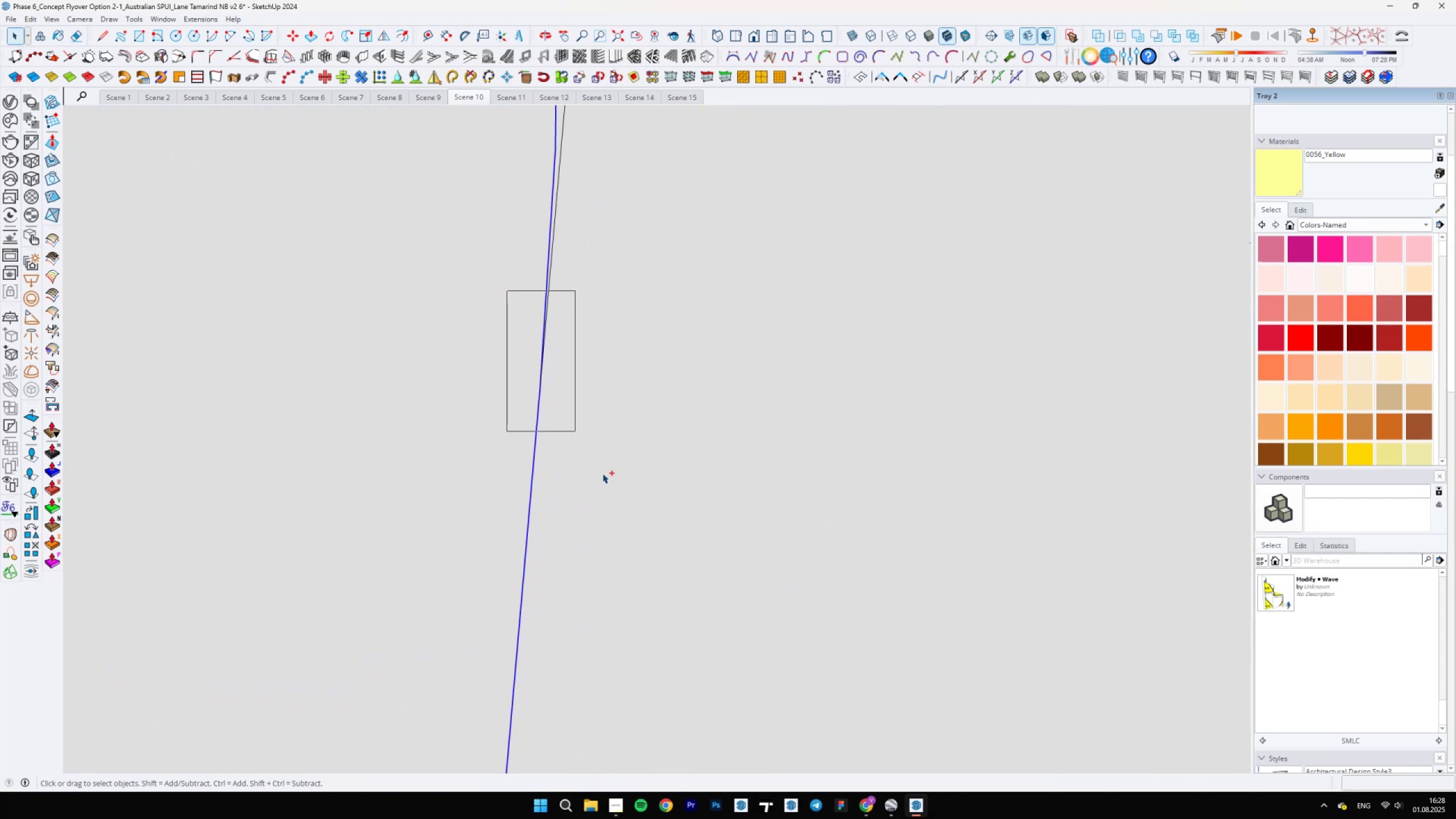 
hold_key(key=ShiftLeft, duration=0.4)
 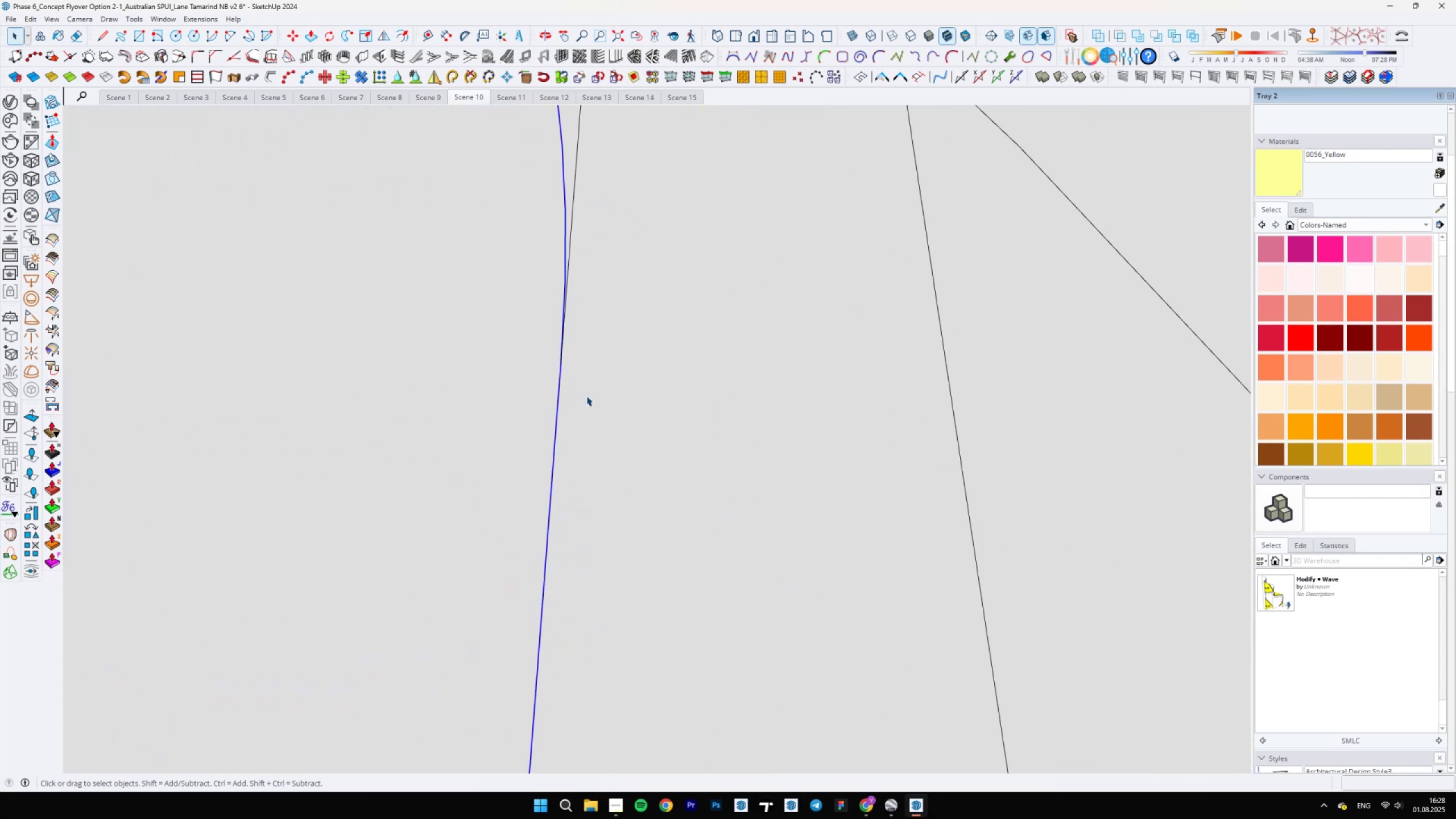 
hold_key(key=ControlLeft, duration=1.15)
left_click_drag(start_coordinate=[507, 291], to_coordinate=[621, 502])
 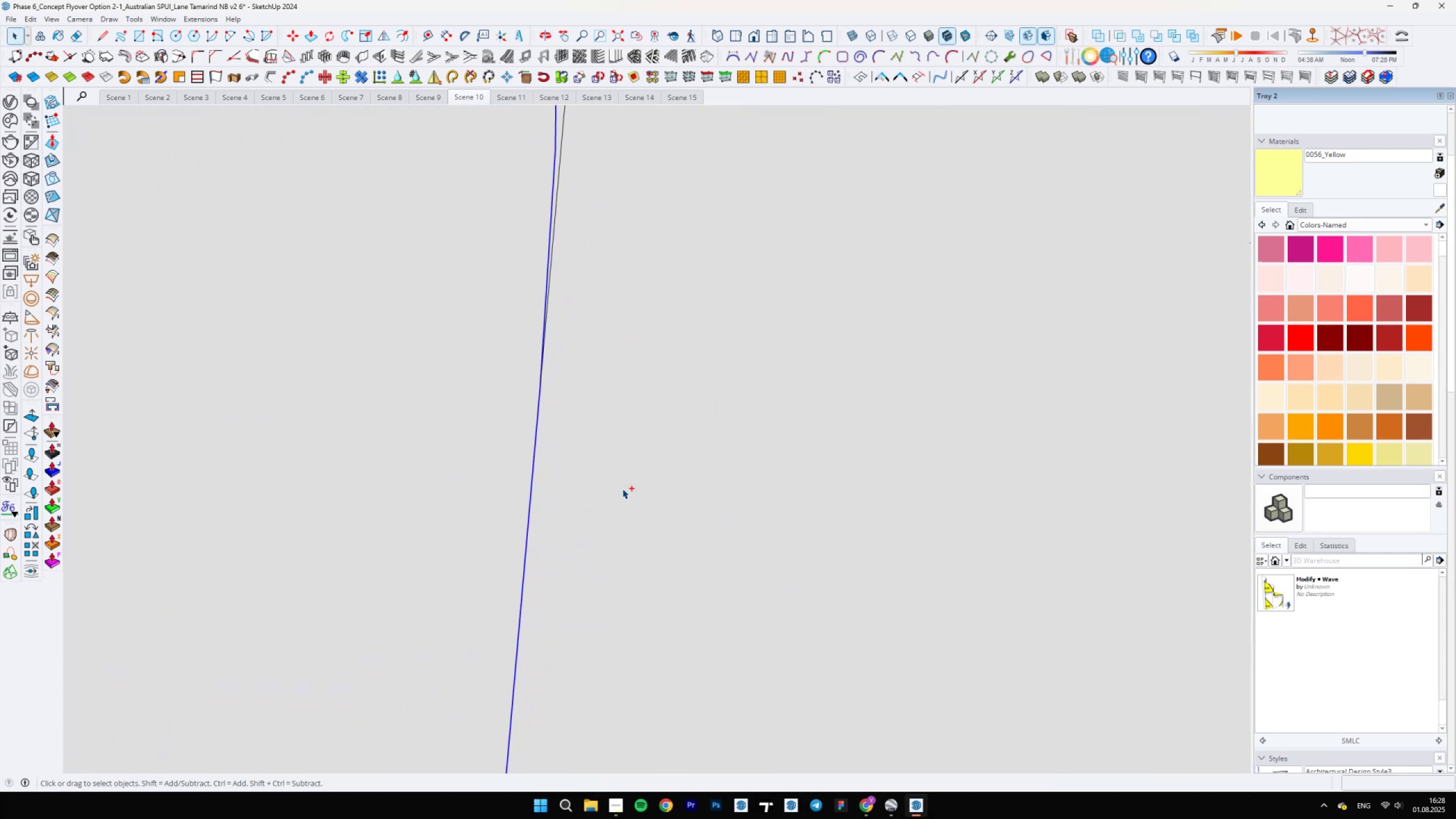 
scroll: coordinate [549, 426], scroll_direction: down, amount: 56.0
 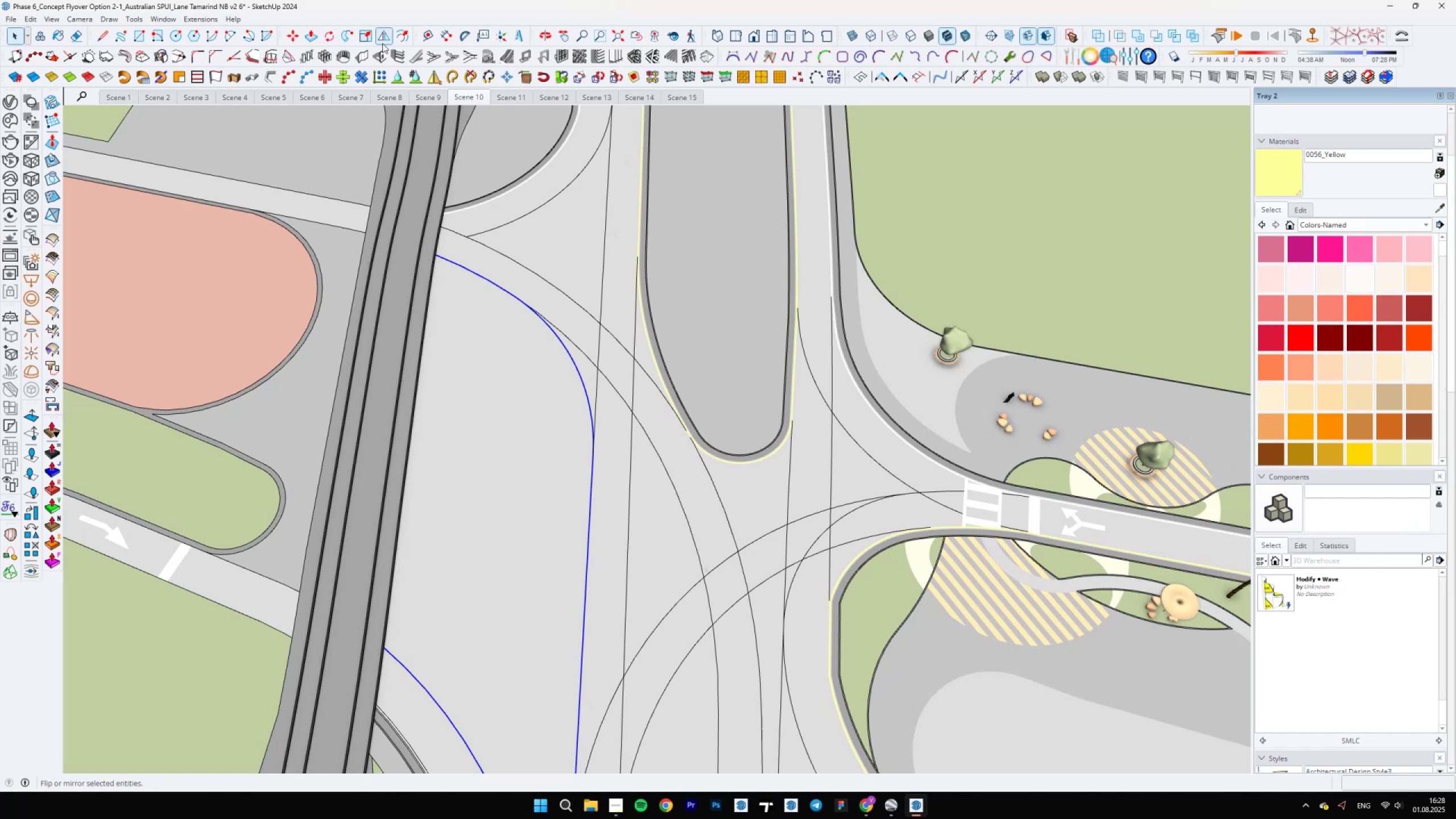 
left_click([404, 41])
 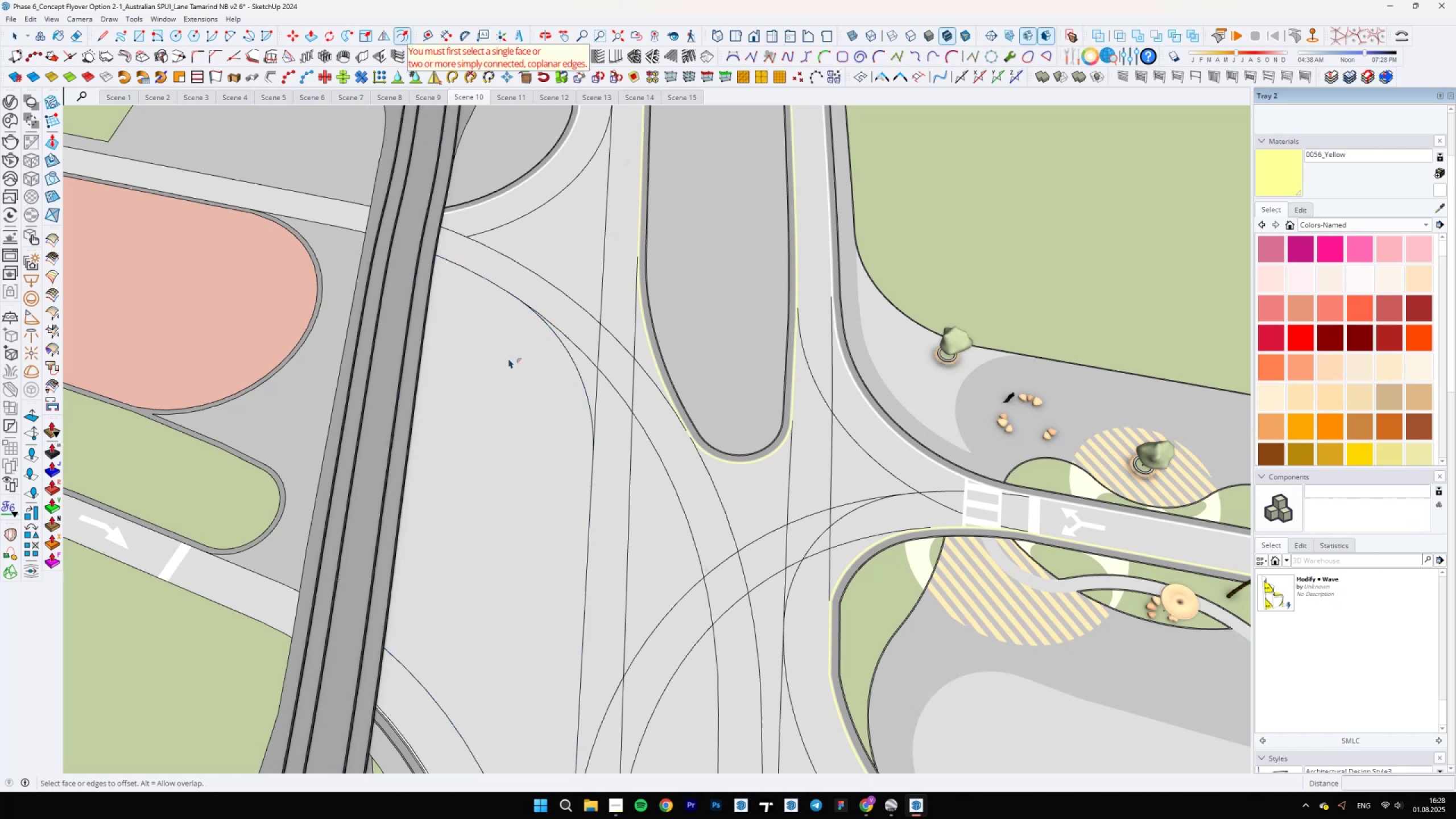 
key(Space)
 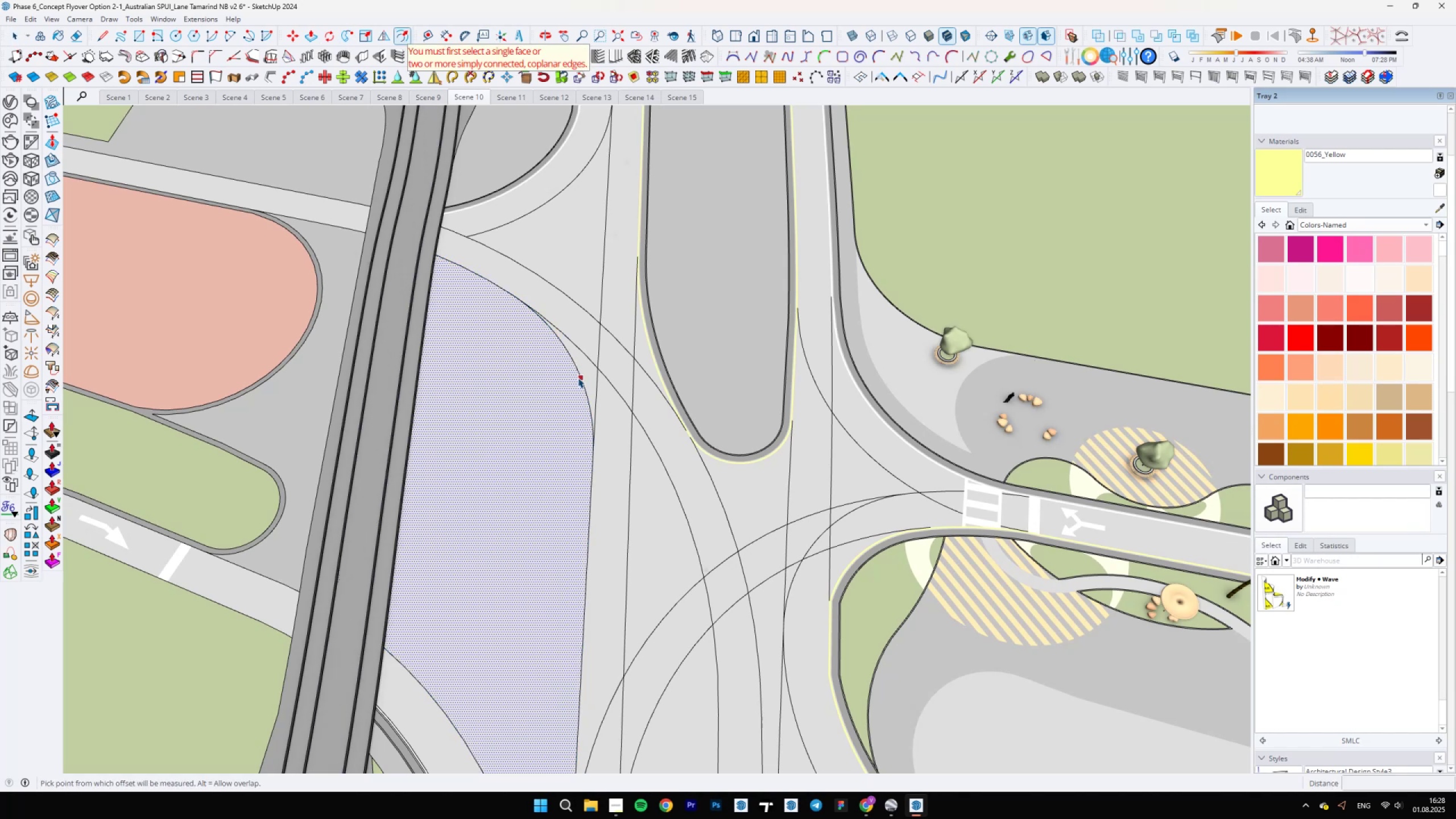 
left_click([578, 378])
 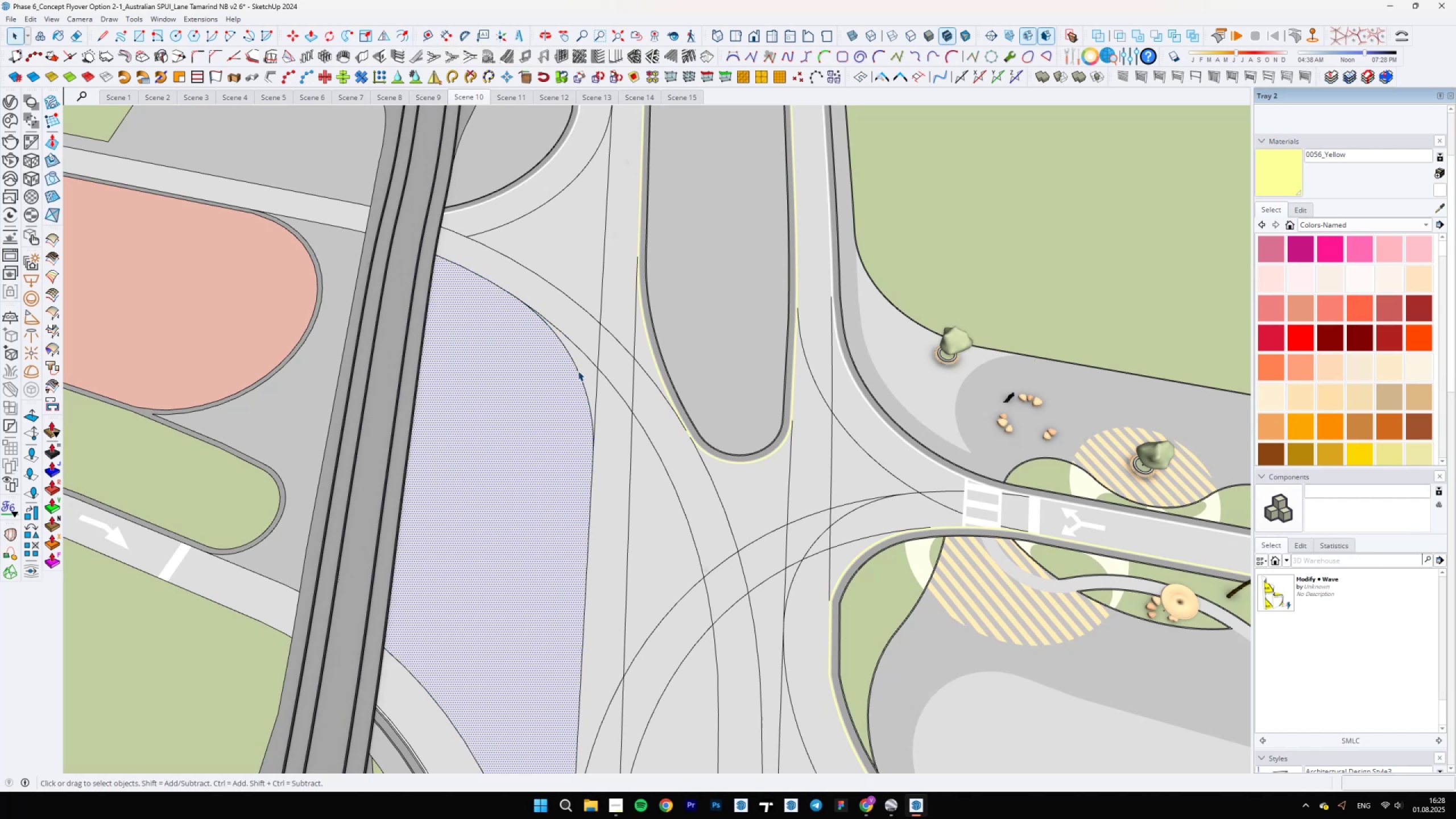 
hold_key(key=ControlLeft, duration=1.53)
scroll: coordinate [576, 574], scroll_direction: up, amount: 9.0
 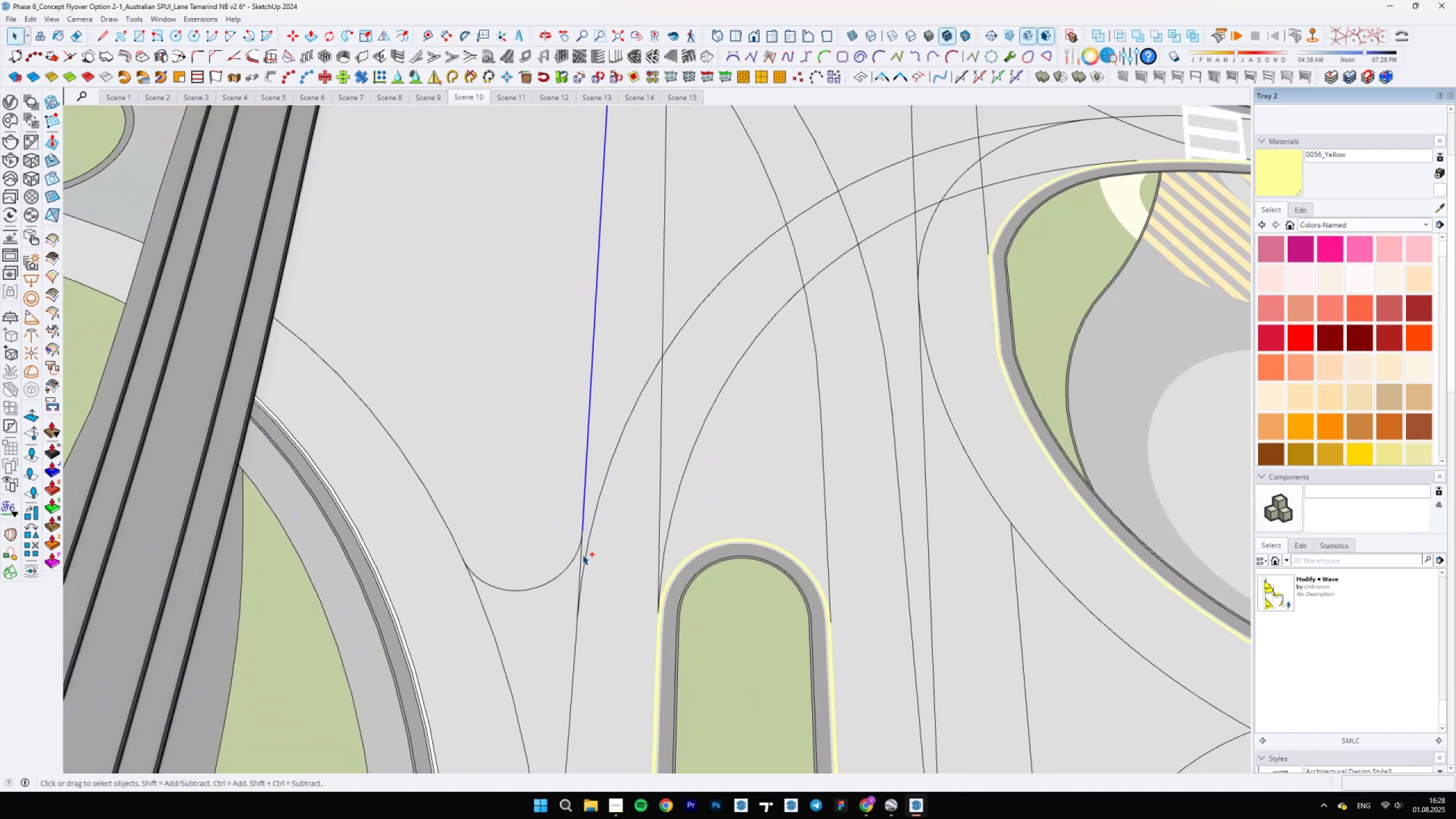 
hold_key(key=ControlLeft, duration=1.51)
left_click([582, 555])
 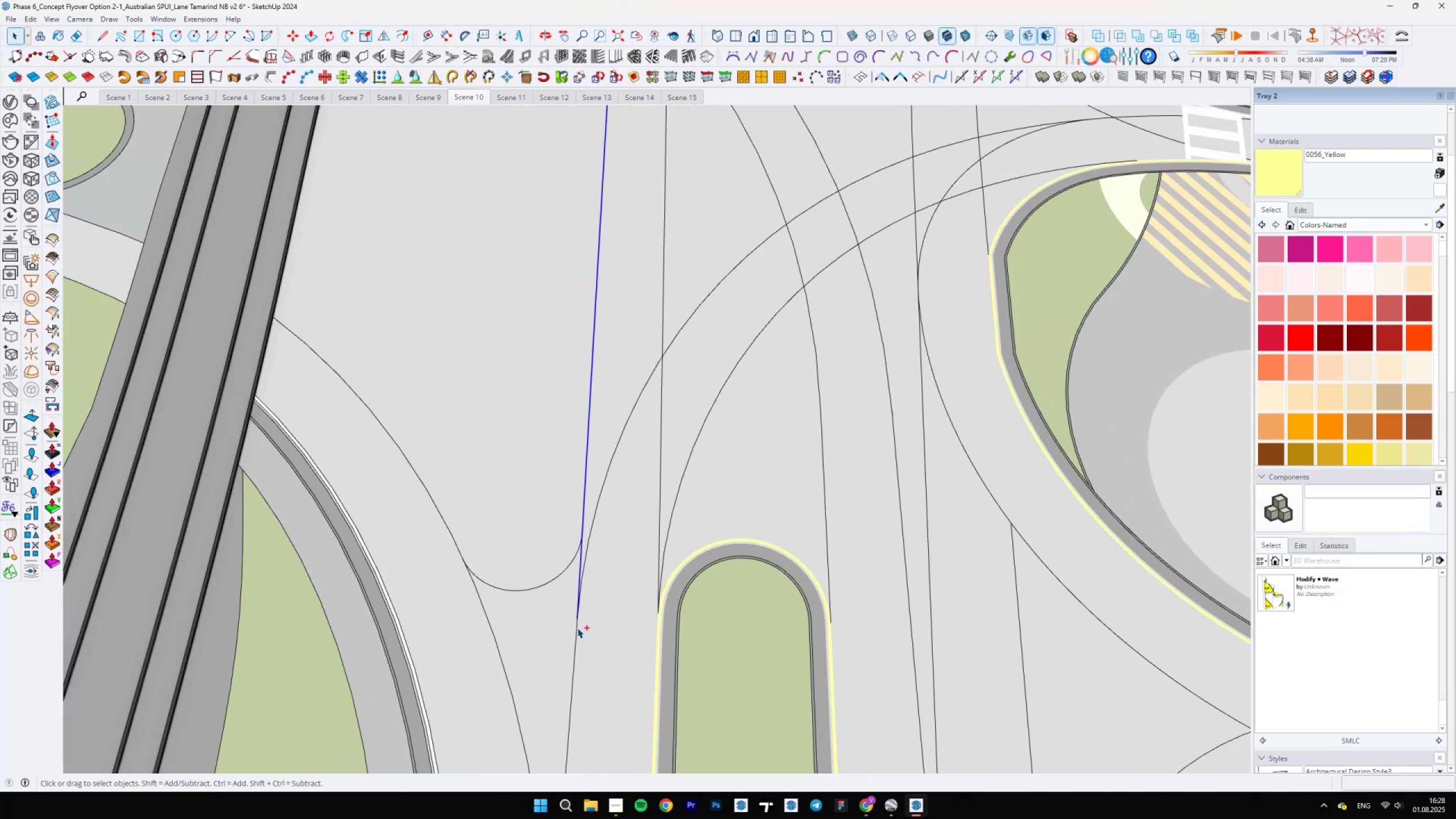 
hold_key(key=ControlLeft, duration=0.75)
left_click([577, 630])
 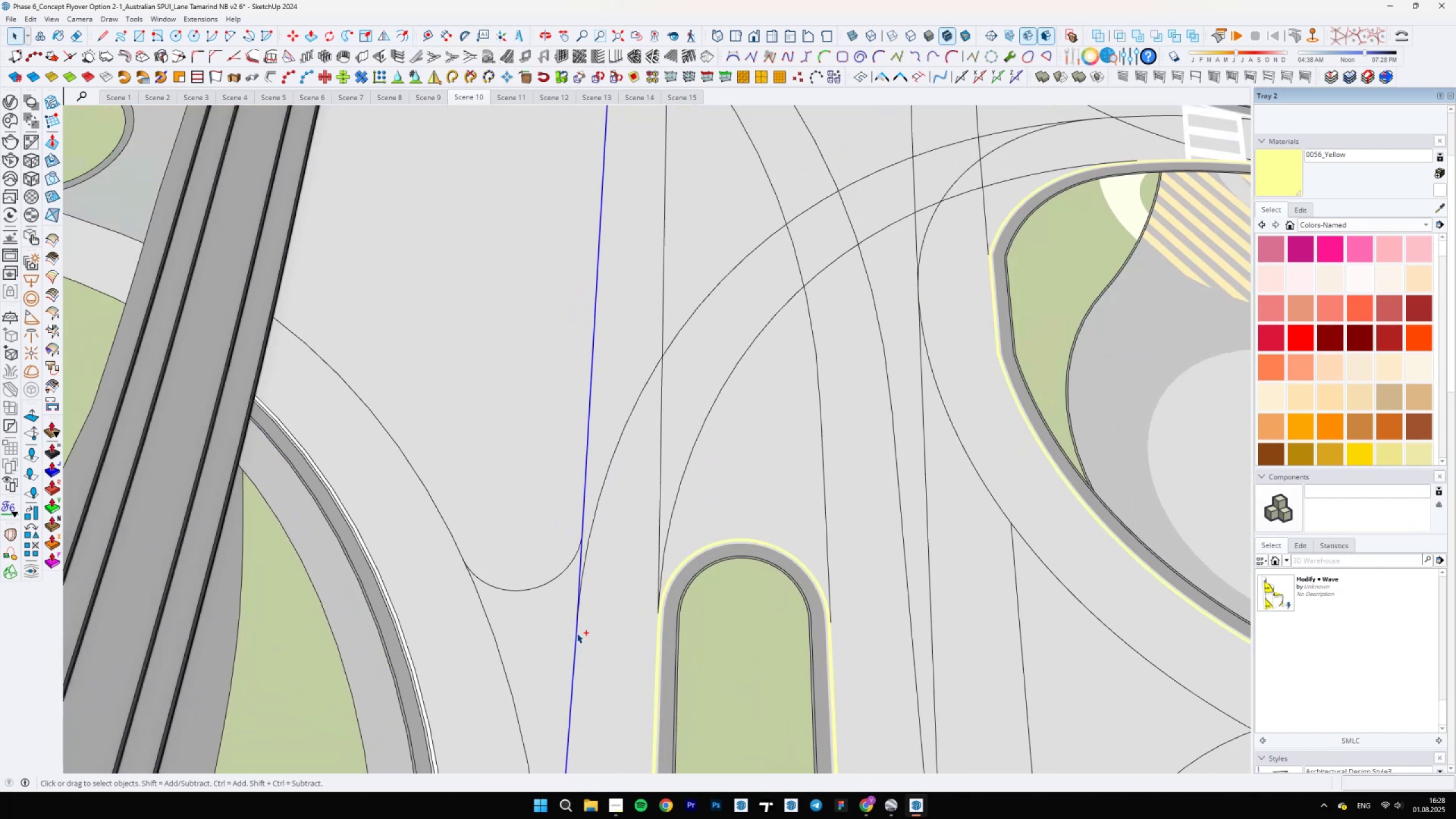 
right_click([577, 634])
 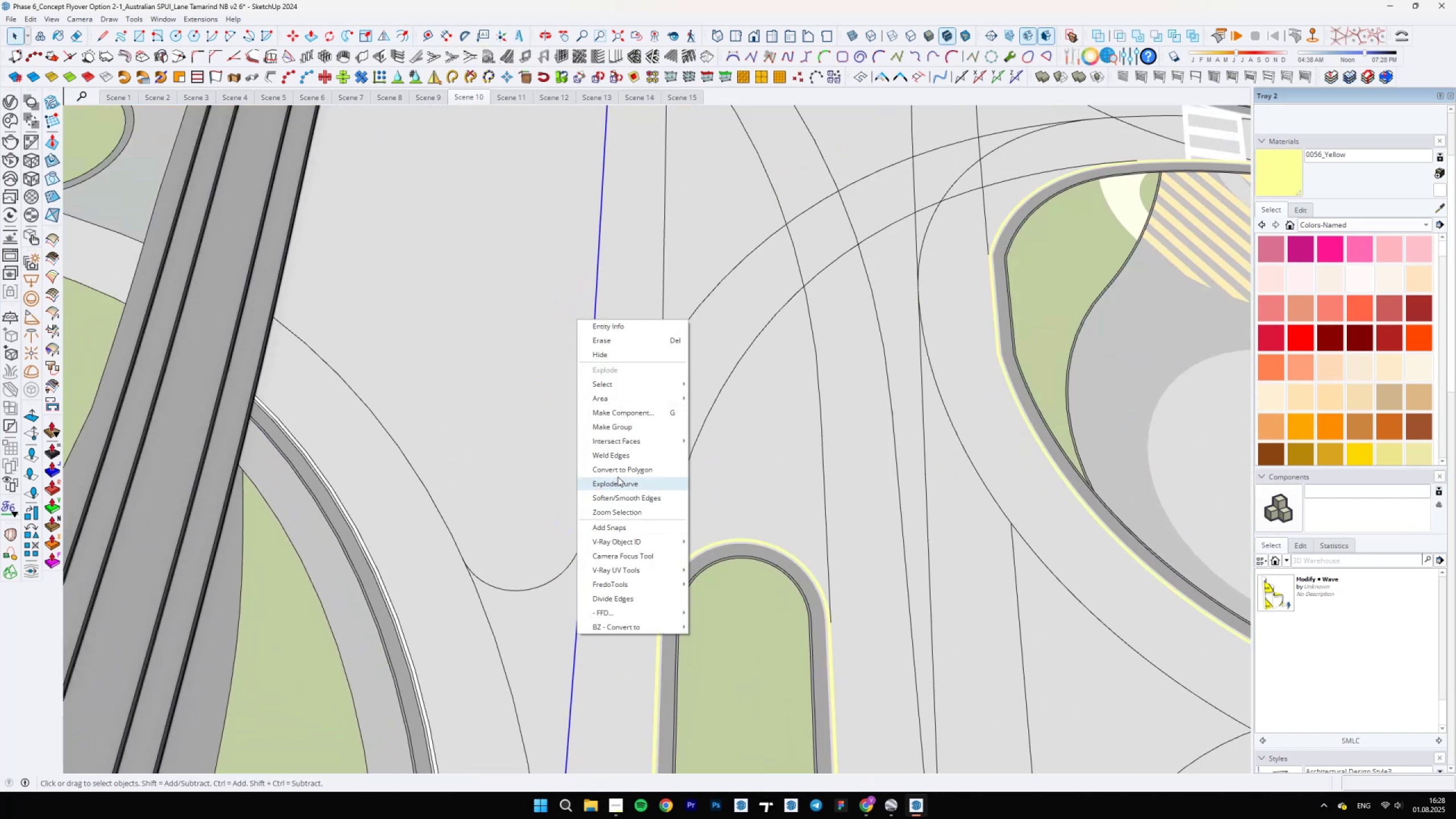 
left_click([620, 454])
 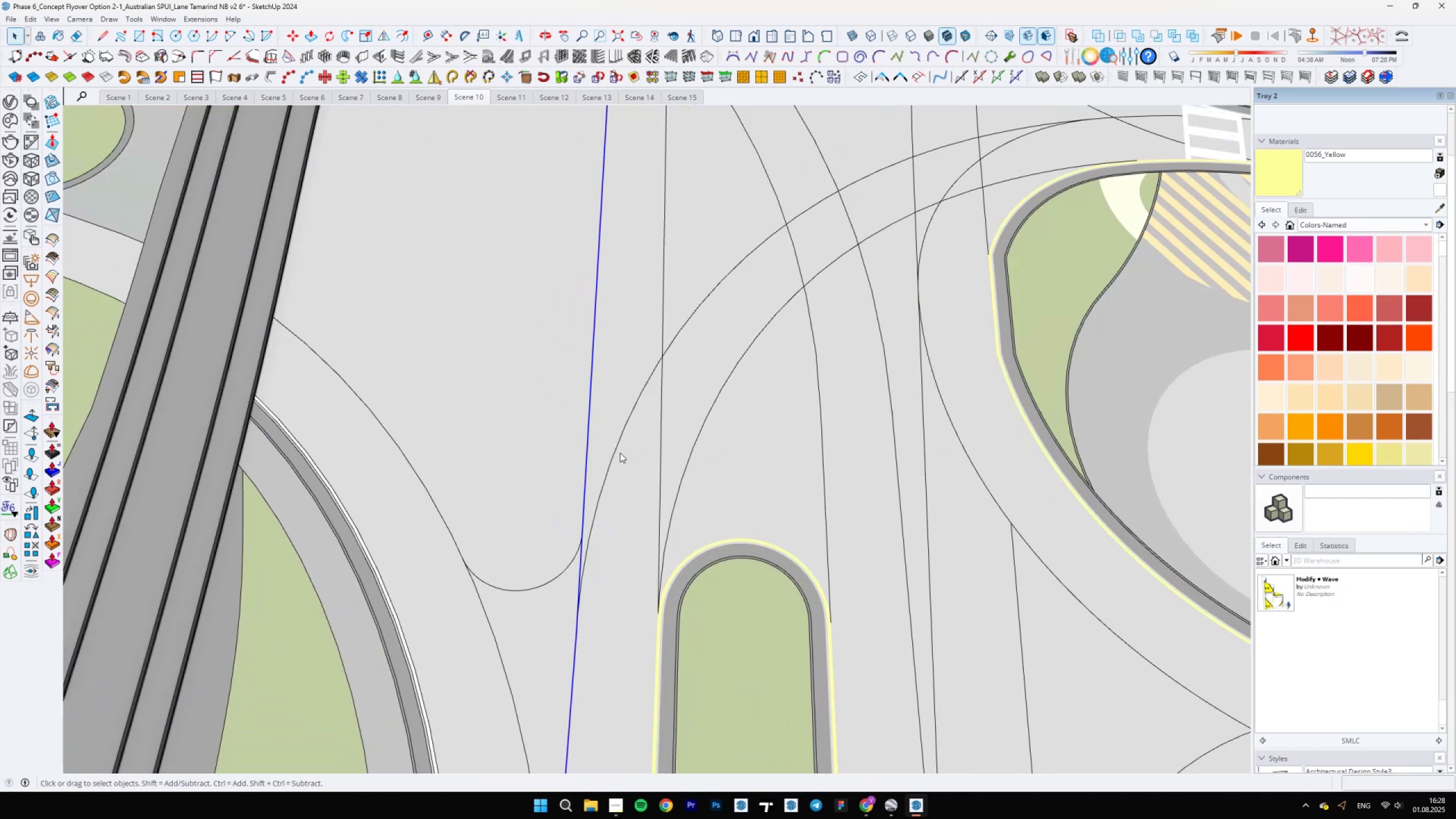 
scroll: coordinate [591, 411], scroll_direction: down, amount: 12.0
 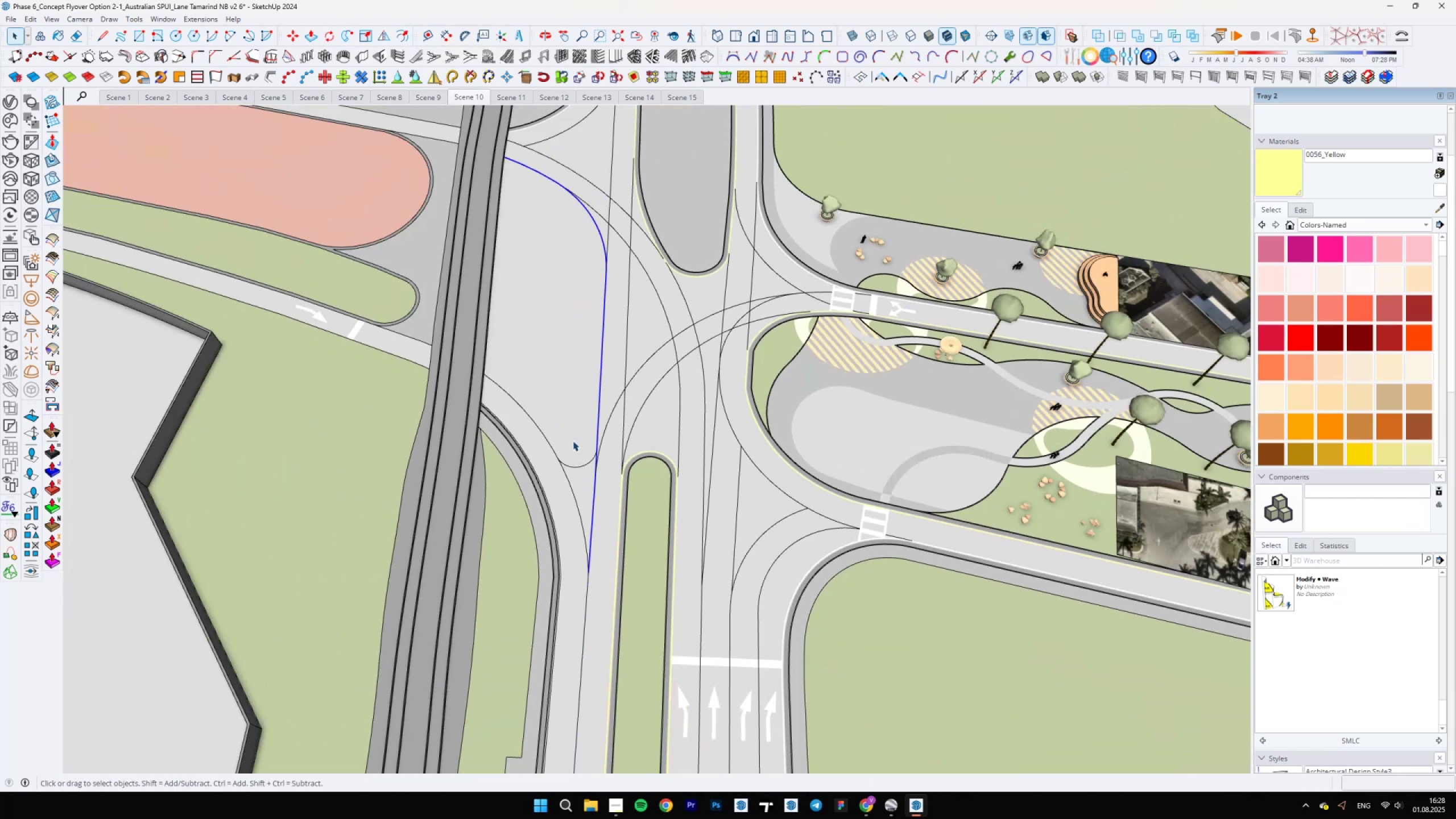 
left_click_drag(start_coordinate=[581, 400], to_coordinate=[610, 611])
 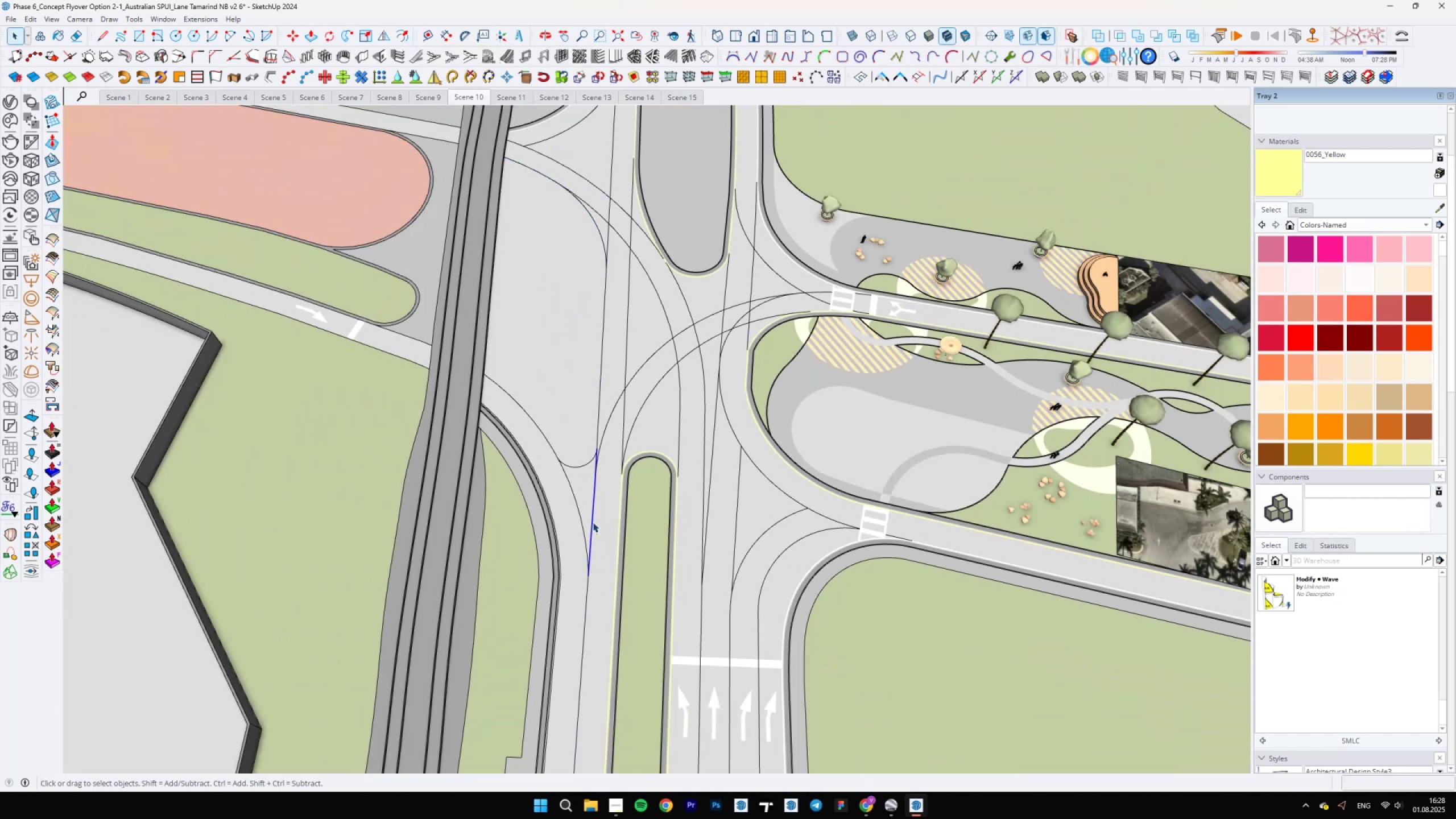 
hold_key(key=ControlLeft, duration=0.93)
left_click([597, 433])
 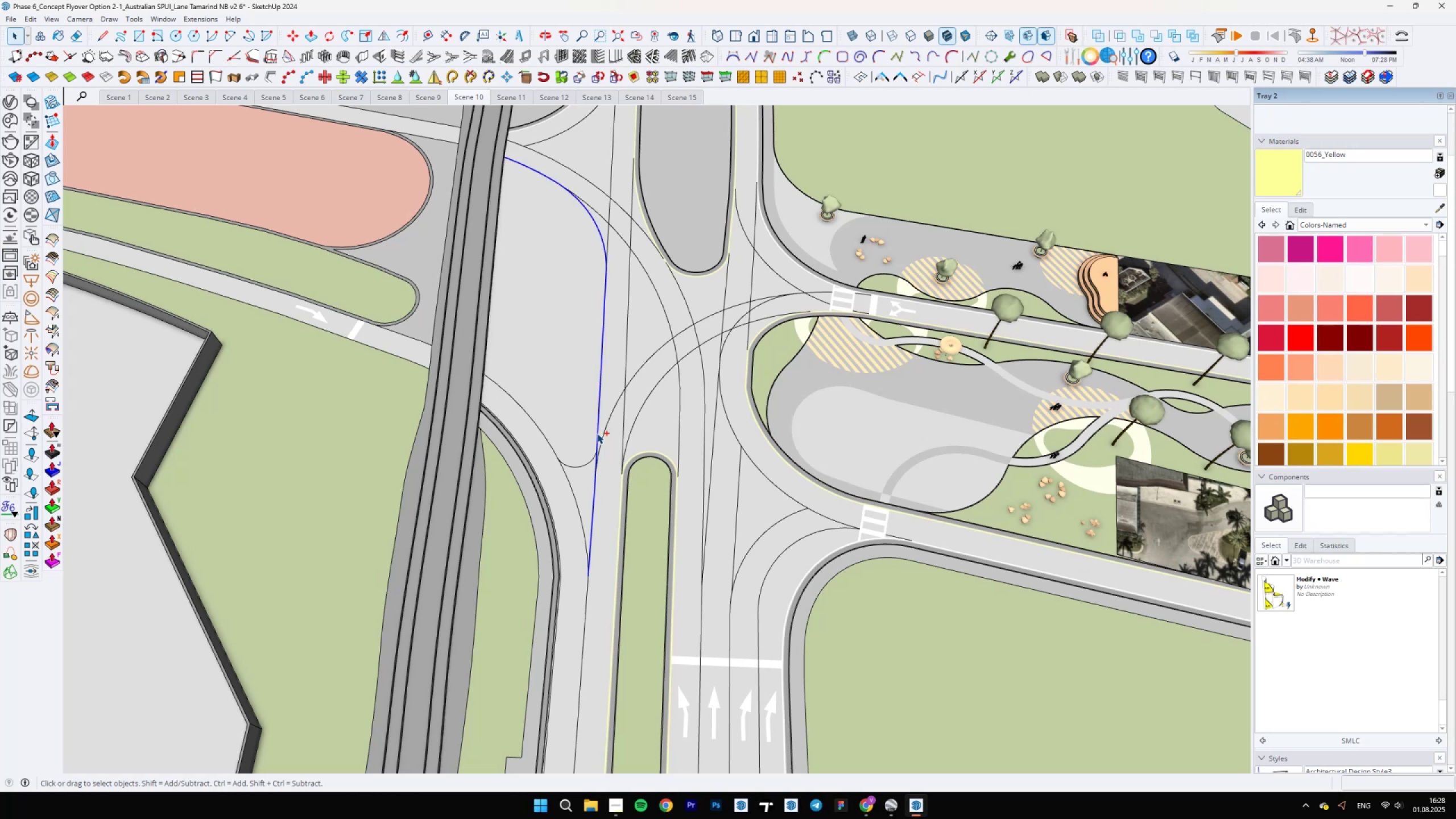 
right_click([597, 433])
 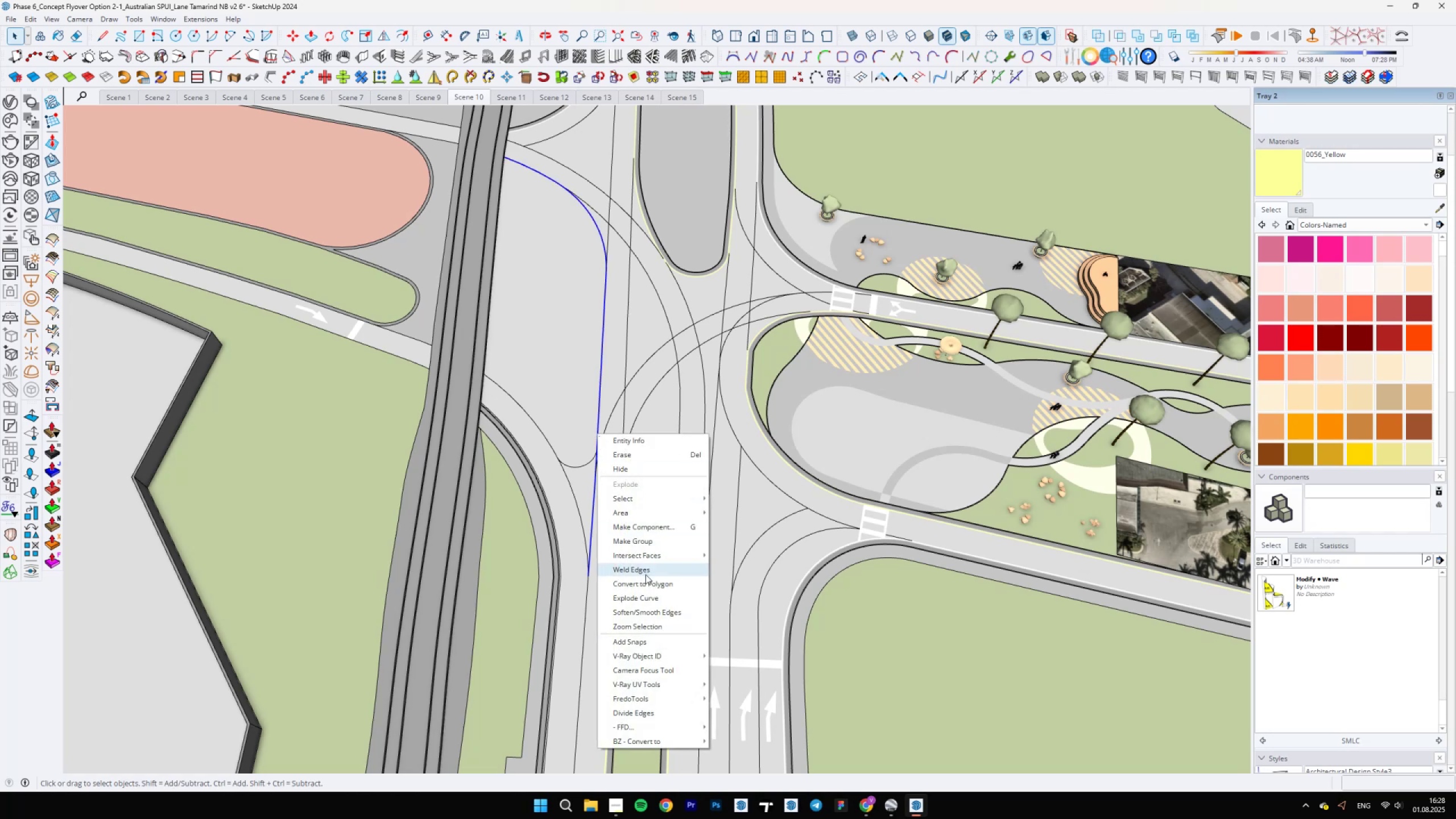 
left_click([646, 574])
 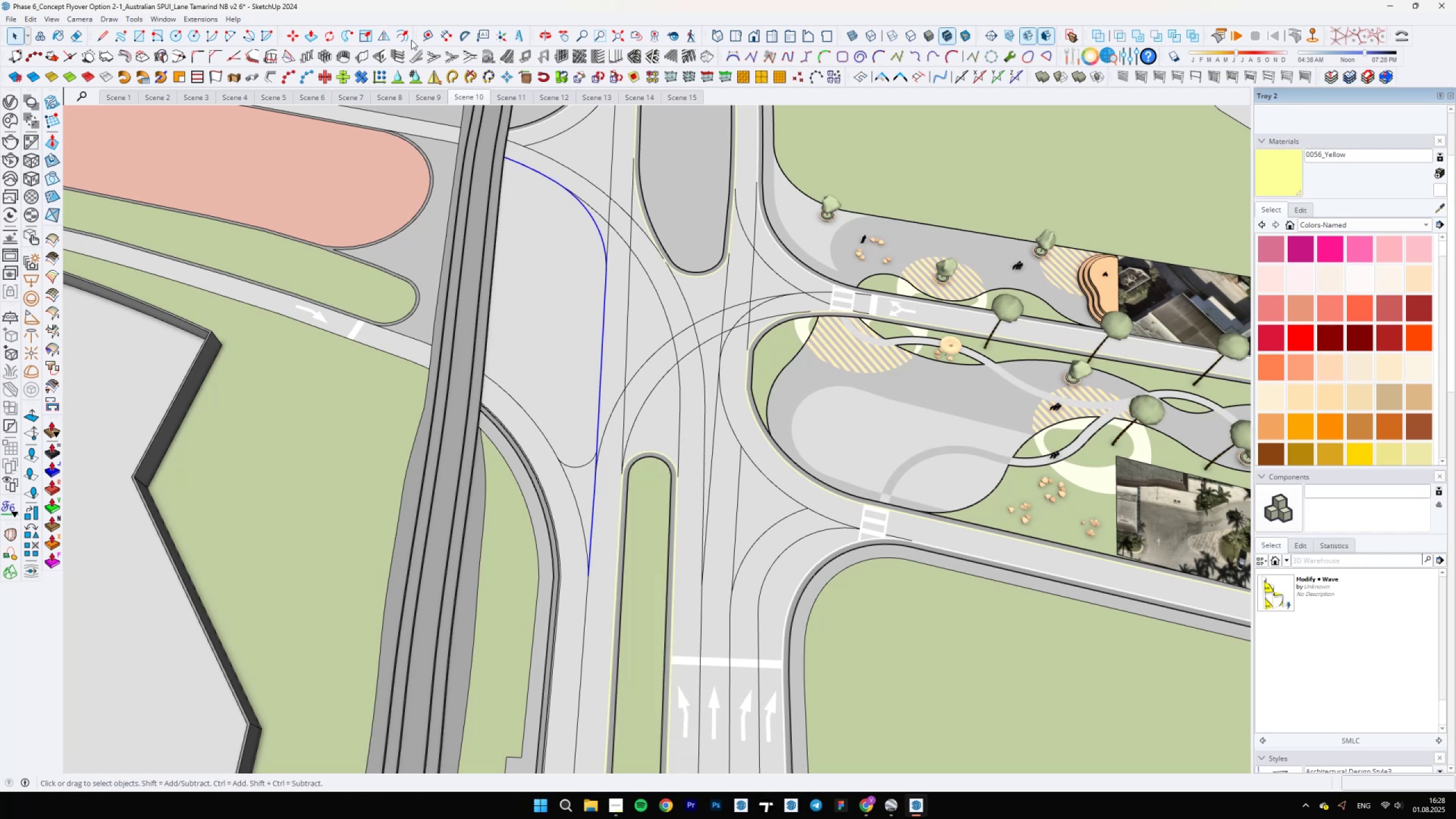 
left_click([409, 40])
 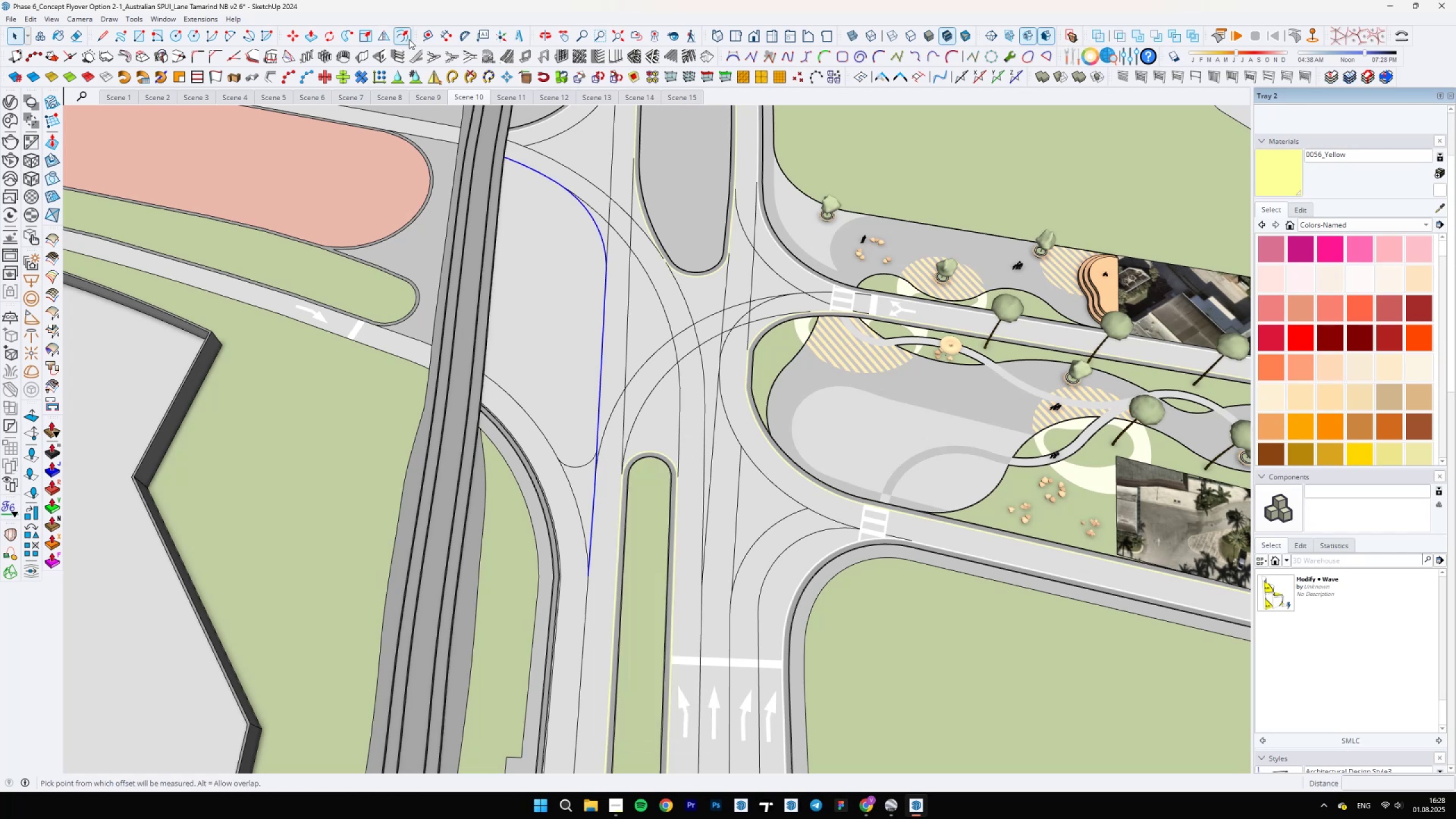 
key(Space)
 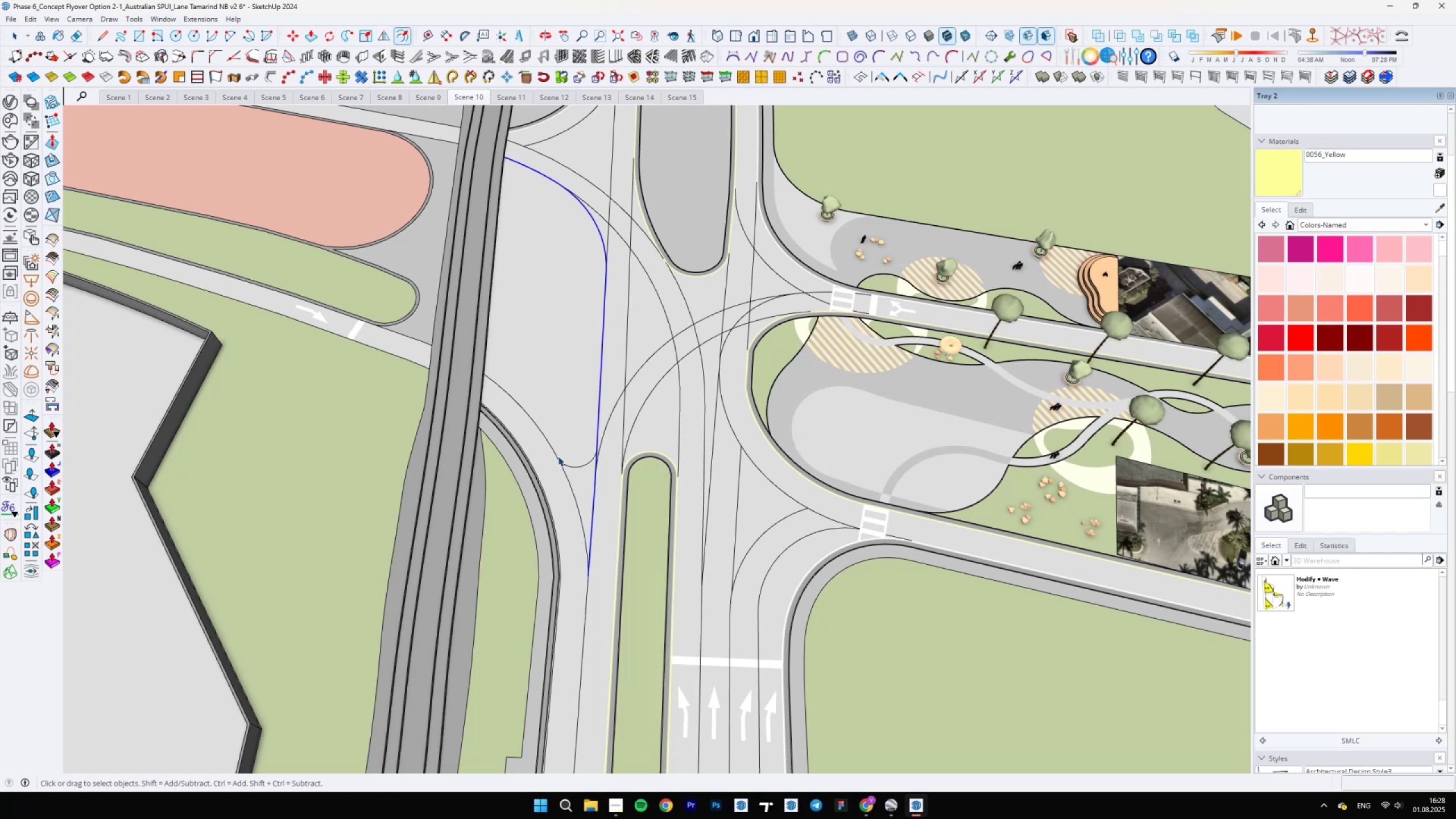 
hold_key(key=ControlLeft, duration=1.53)
left_click([569, 488])
 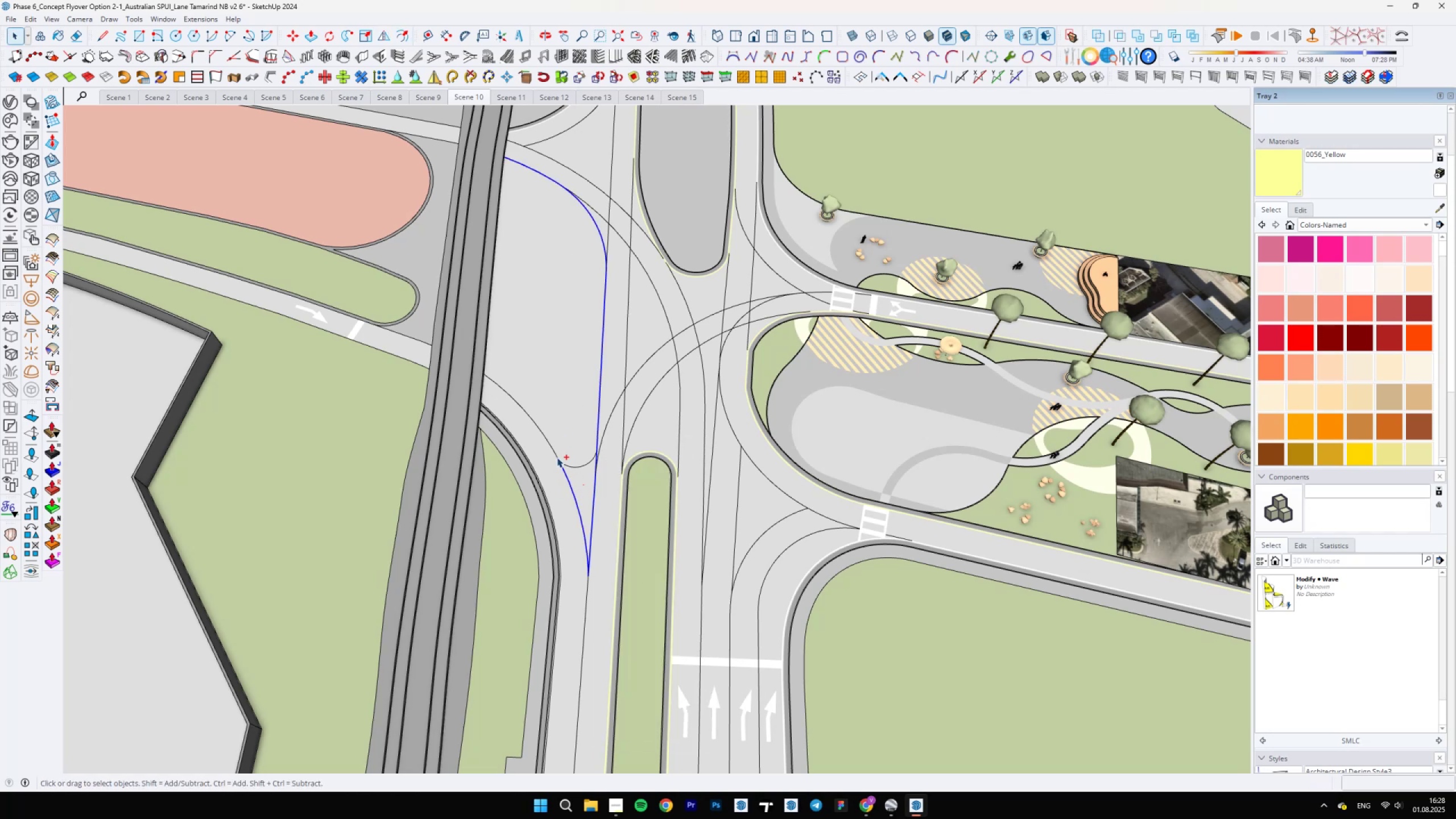 
left_click_drag(start_coordinate=[514, 381], to_coordinate=[604, 592])
 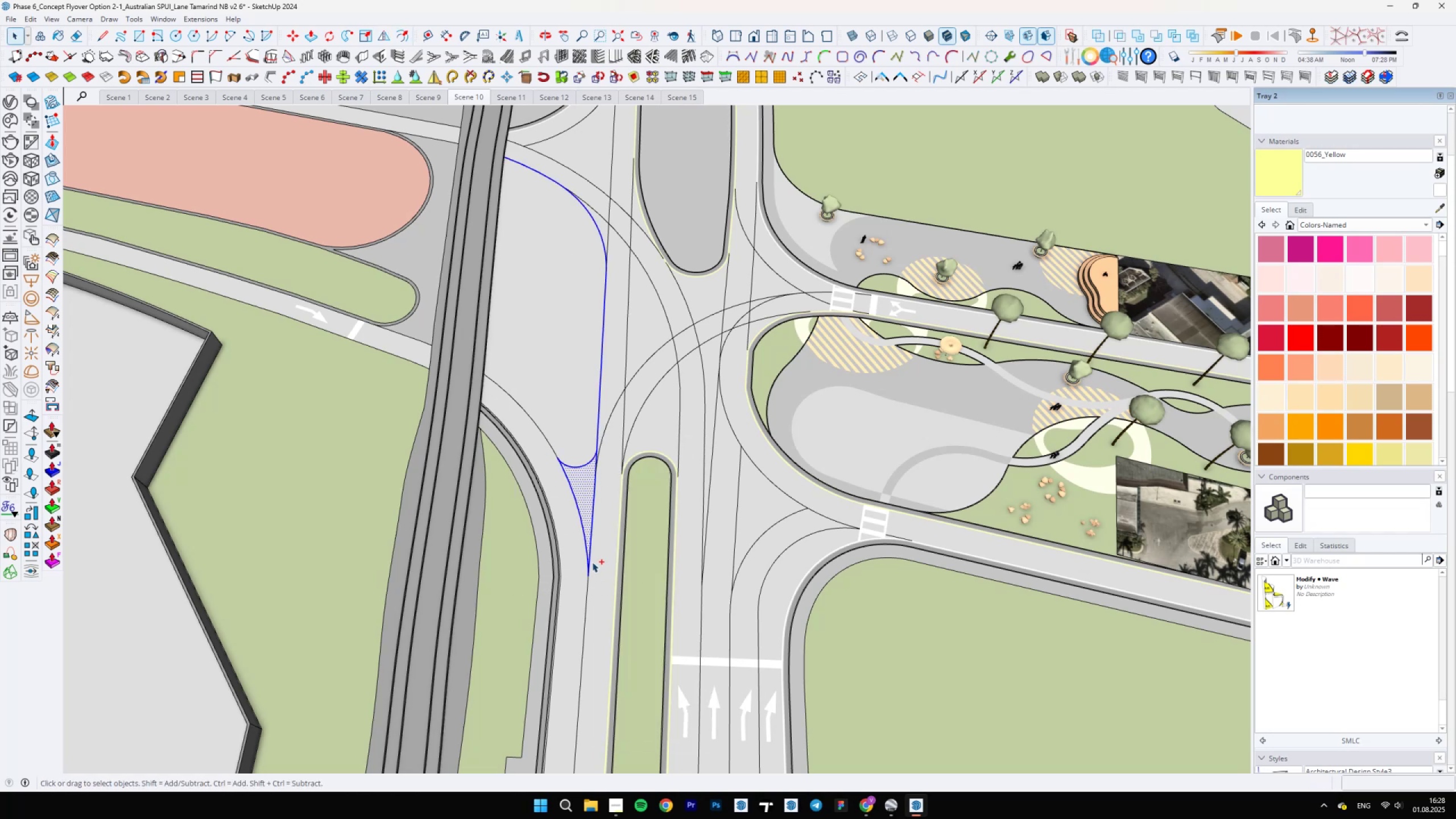 
hold_key(key=ControlLeft, duration=1.51)
scroll: coordinate [589, 557], scroll_direction: up, amount: 9.0
 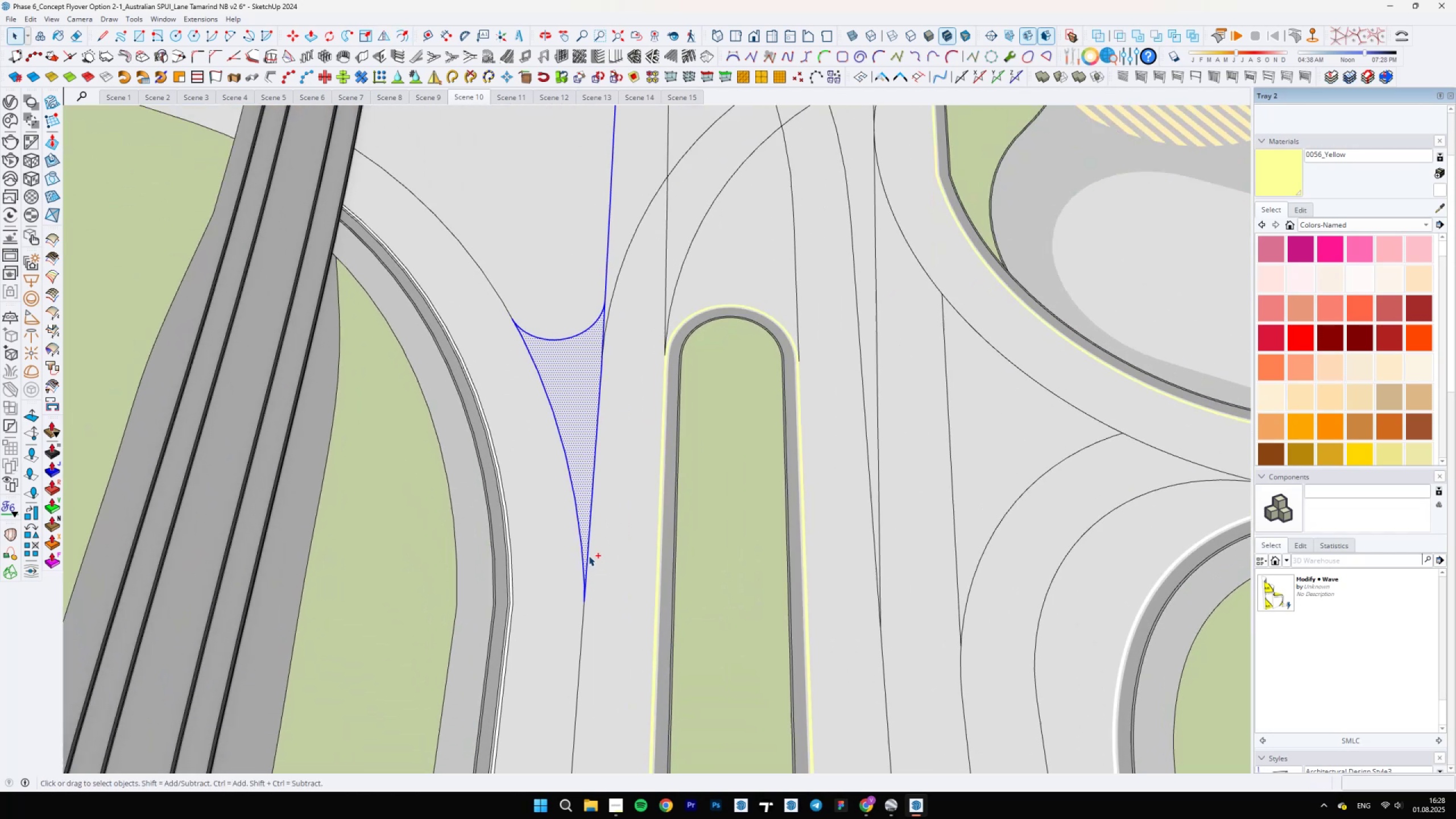 
hold_key(key=ShiftLeft, duration=2.41)
left_click([582, 456])
 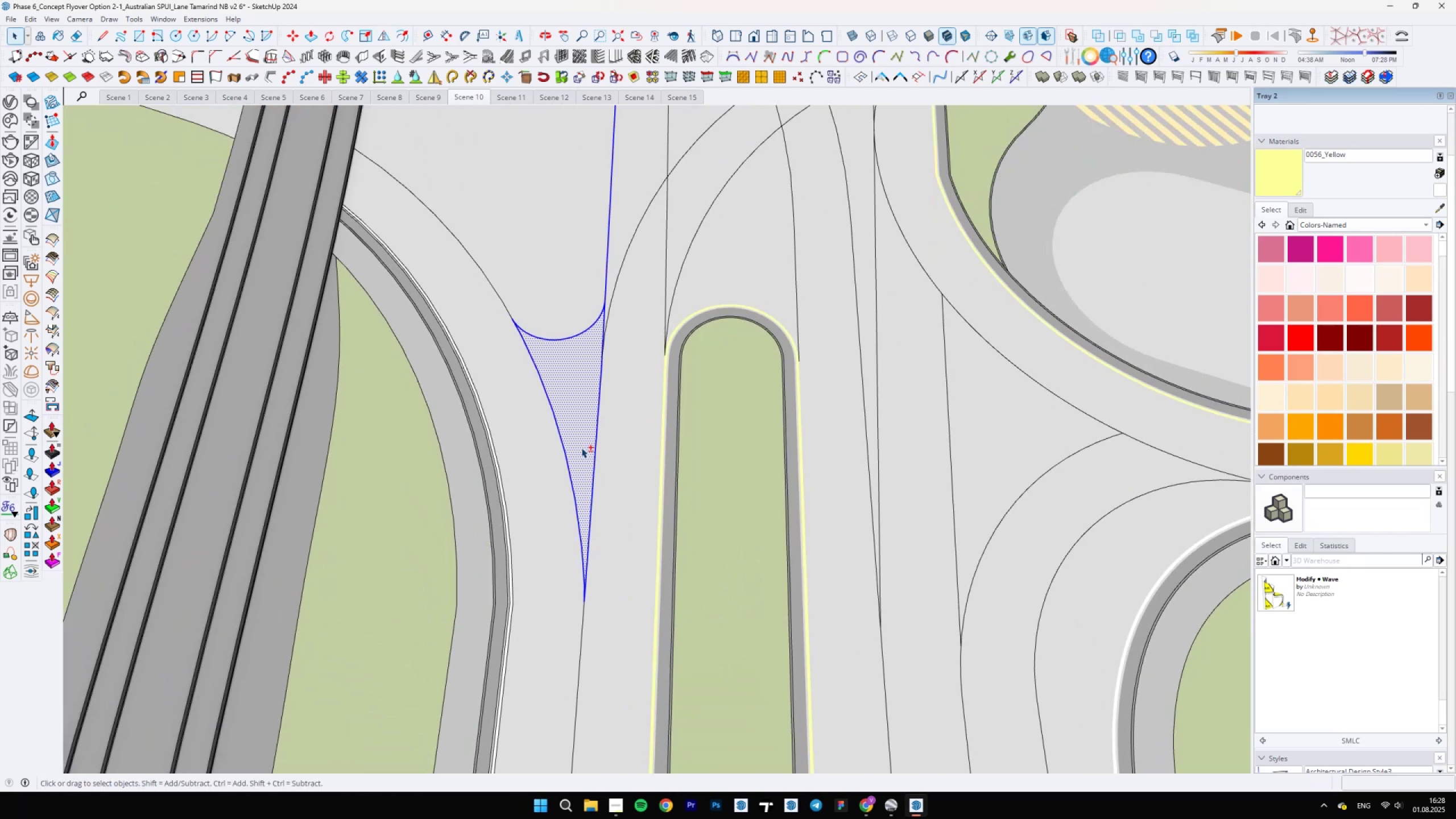 
hold_key(key=ControlLeft, duration=1.04)
left_click_drag(start_coordinate=[585, 295], to_coordinate=[577, 347])
 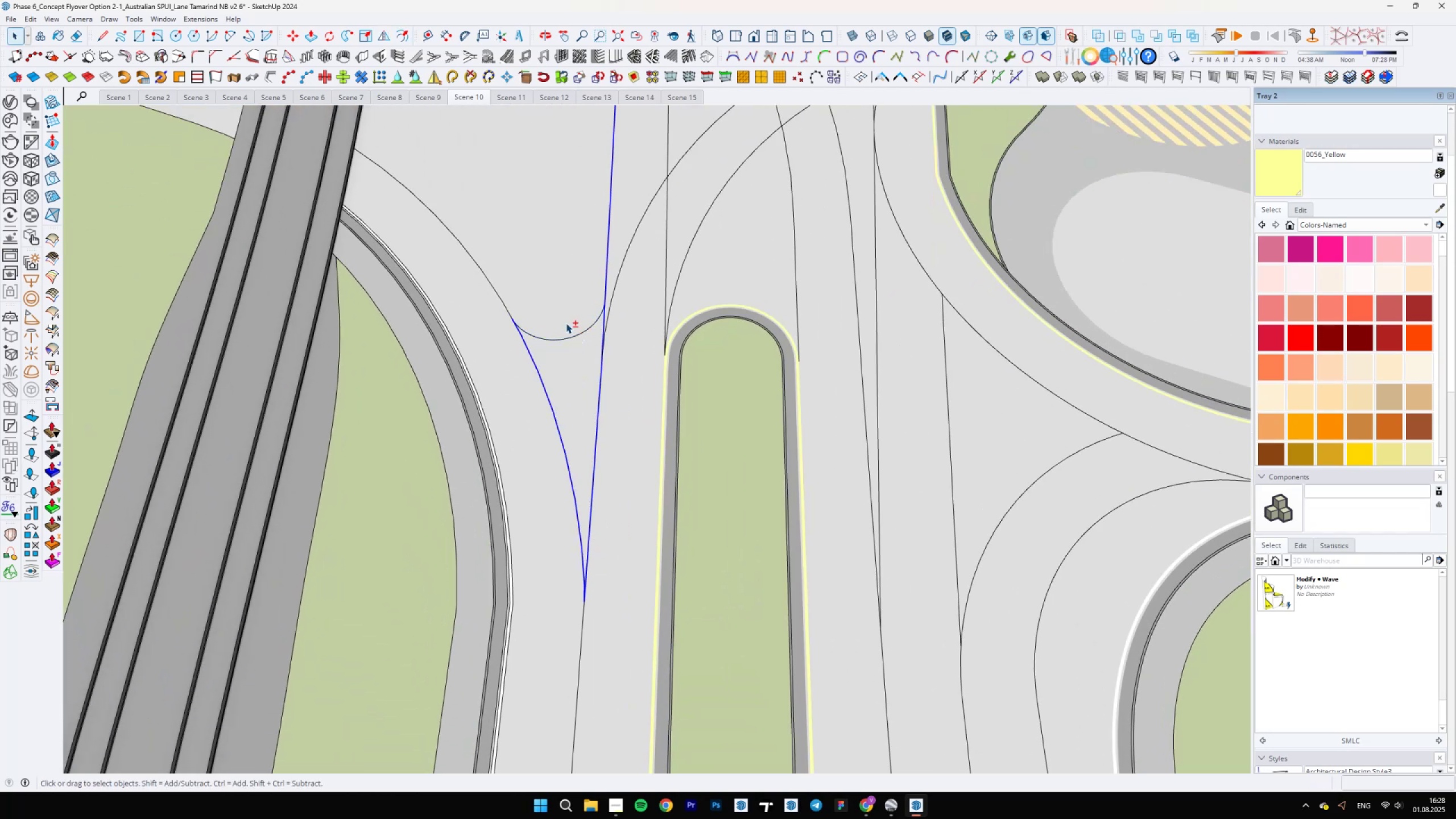 
hold_key(key=ControlLeft, duration=1.53)
left_click([532, 410])
 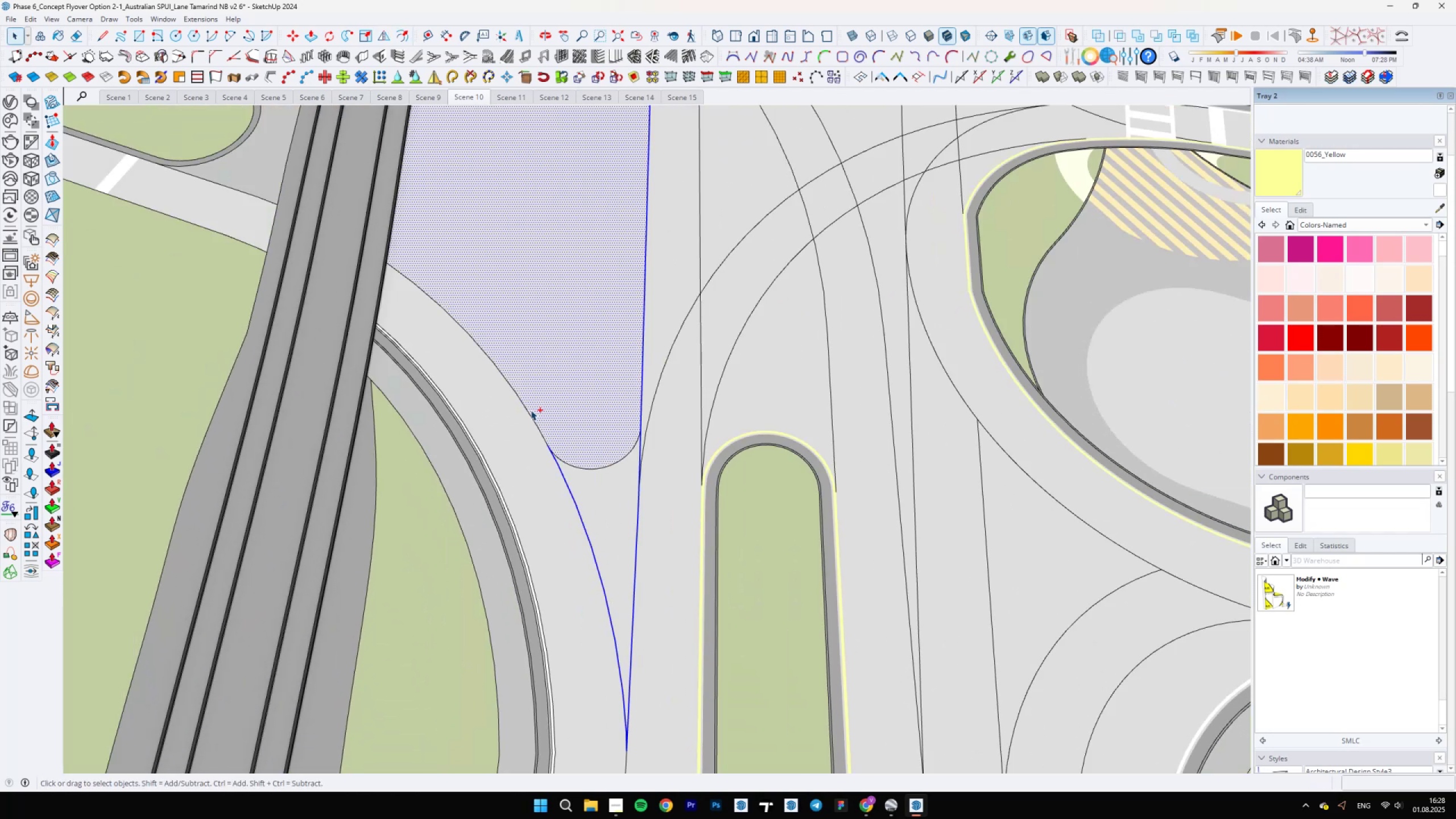 
hold_key(key=ControlLeft, duration=0.4)
 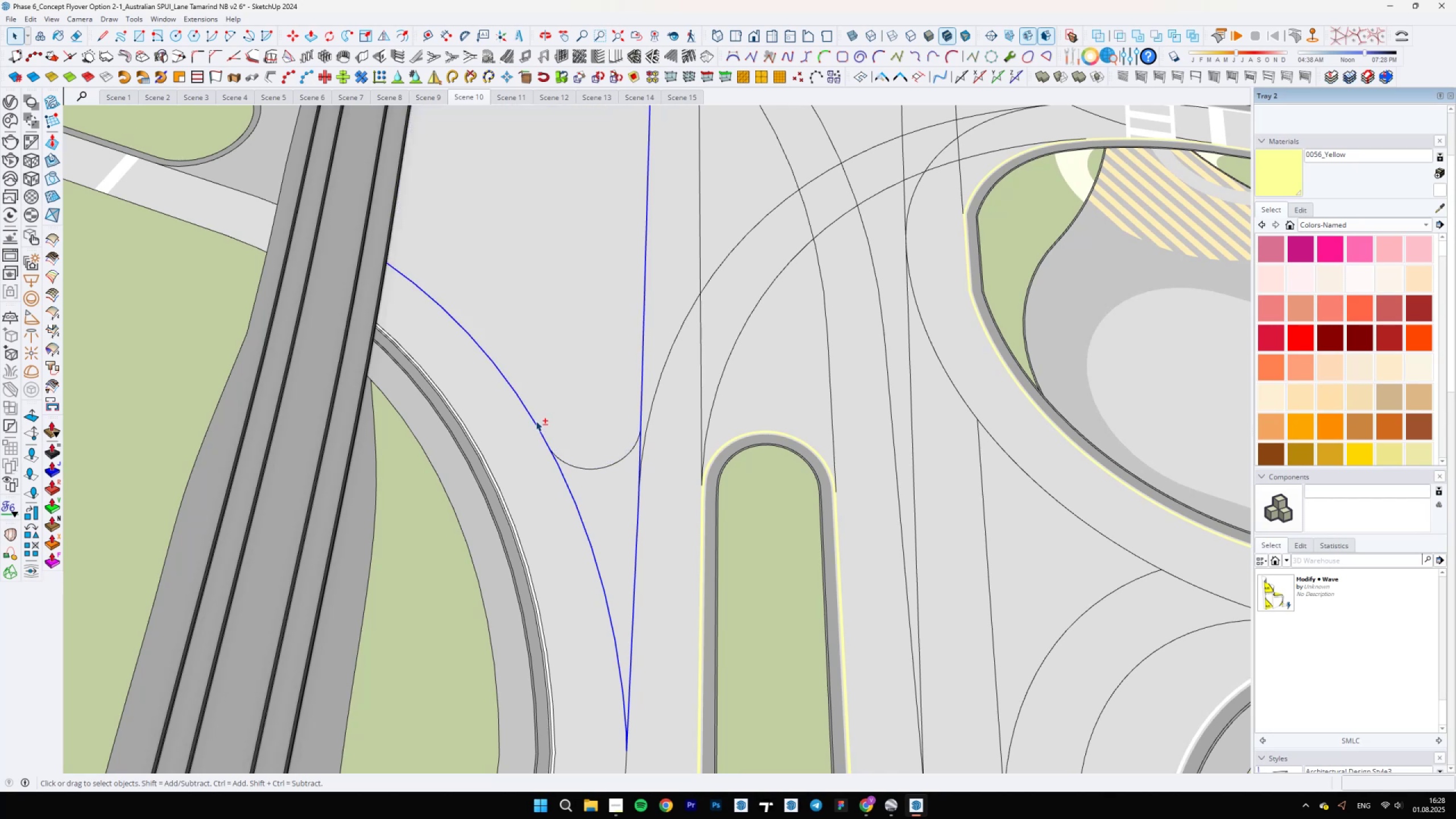 
hold_key(key=ShiftLeft, duration=0.52)
left_click([553, 401])
 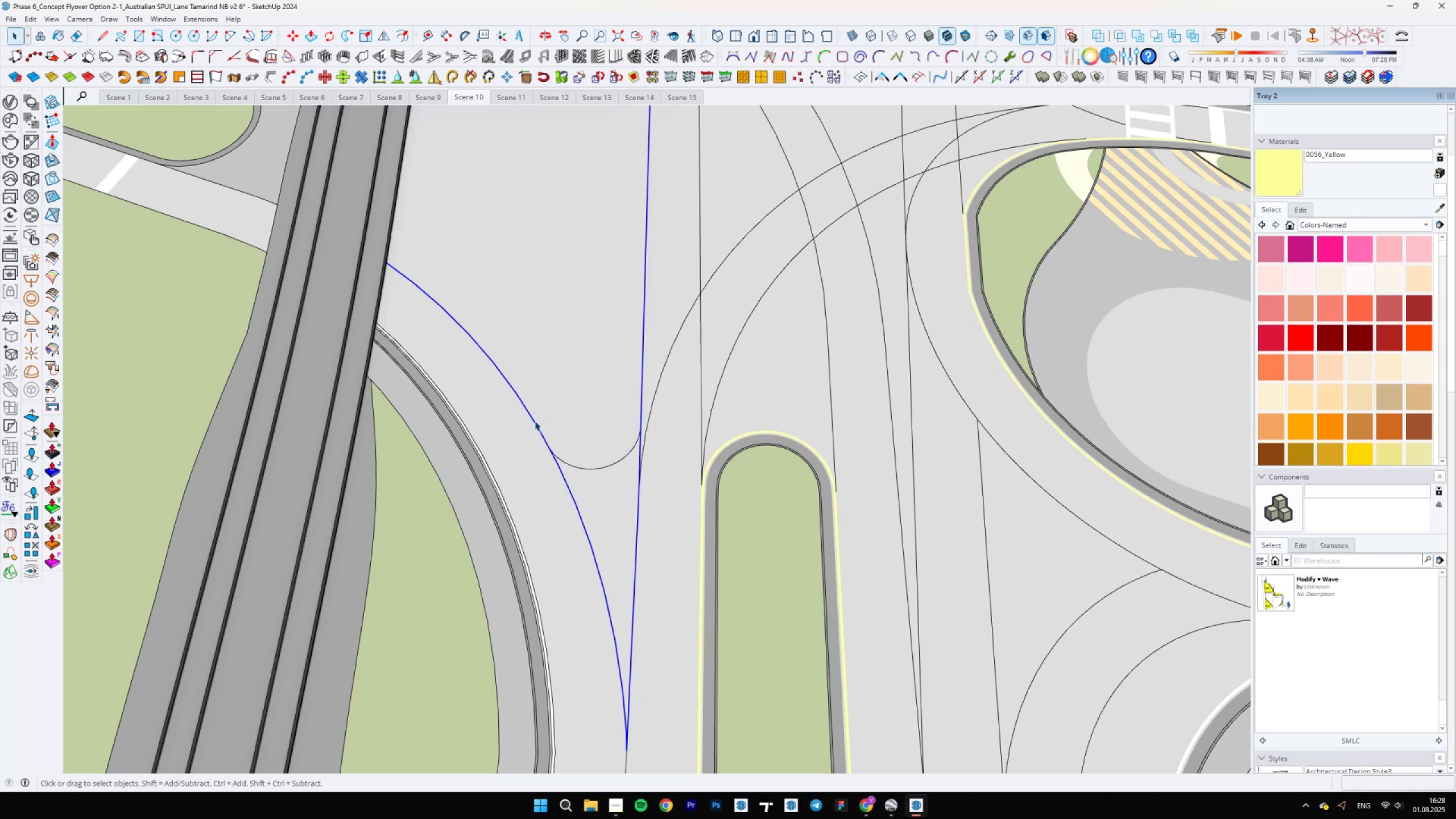 
right_click([535, 421])
 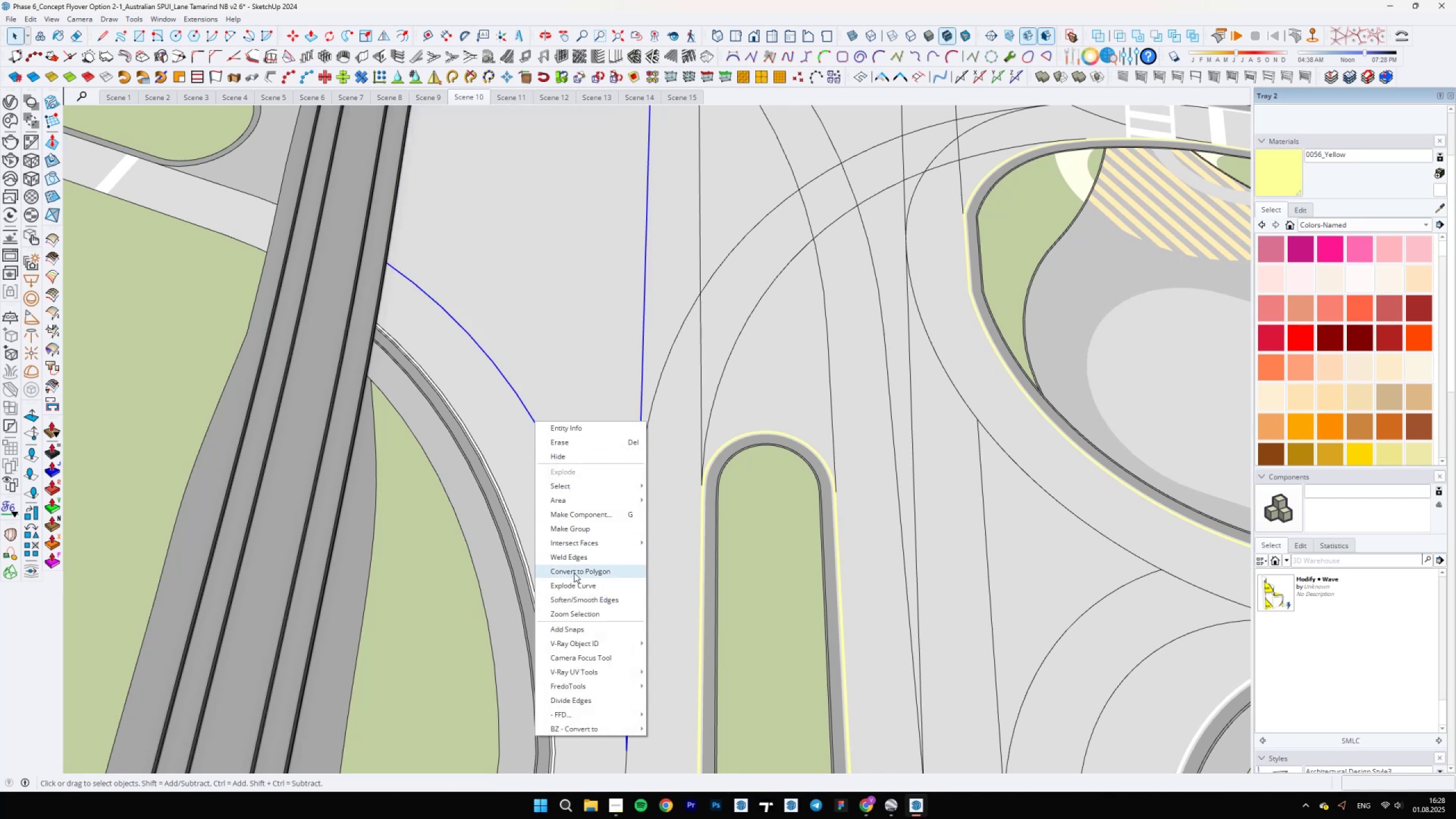 
left_click([569, 556])
 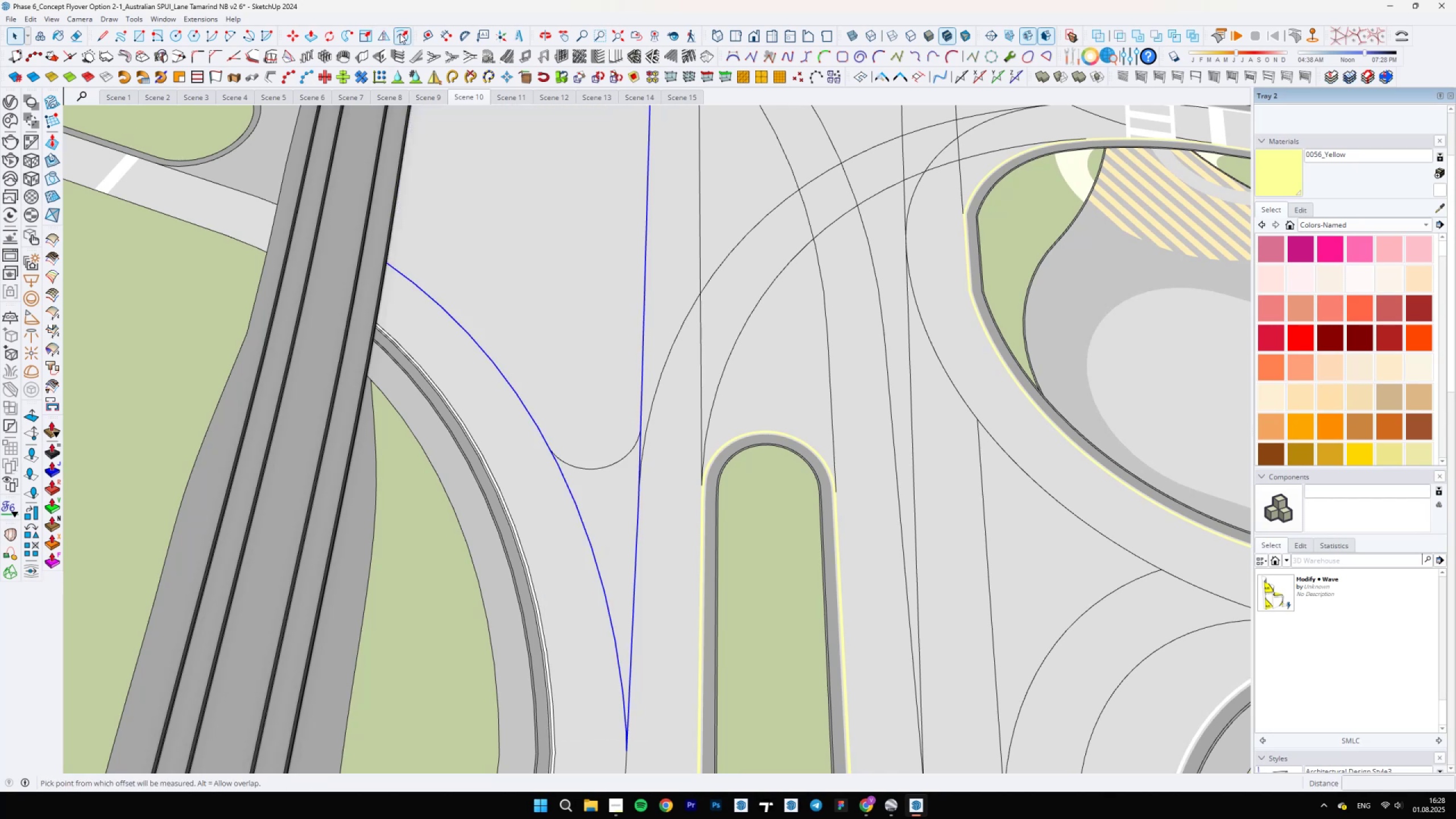 
scroll: coordinate [533, 433], scroll_direction: down, amount: 11.0
 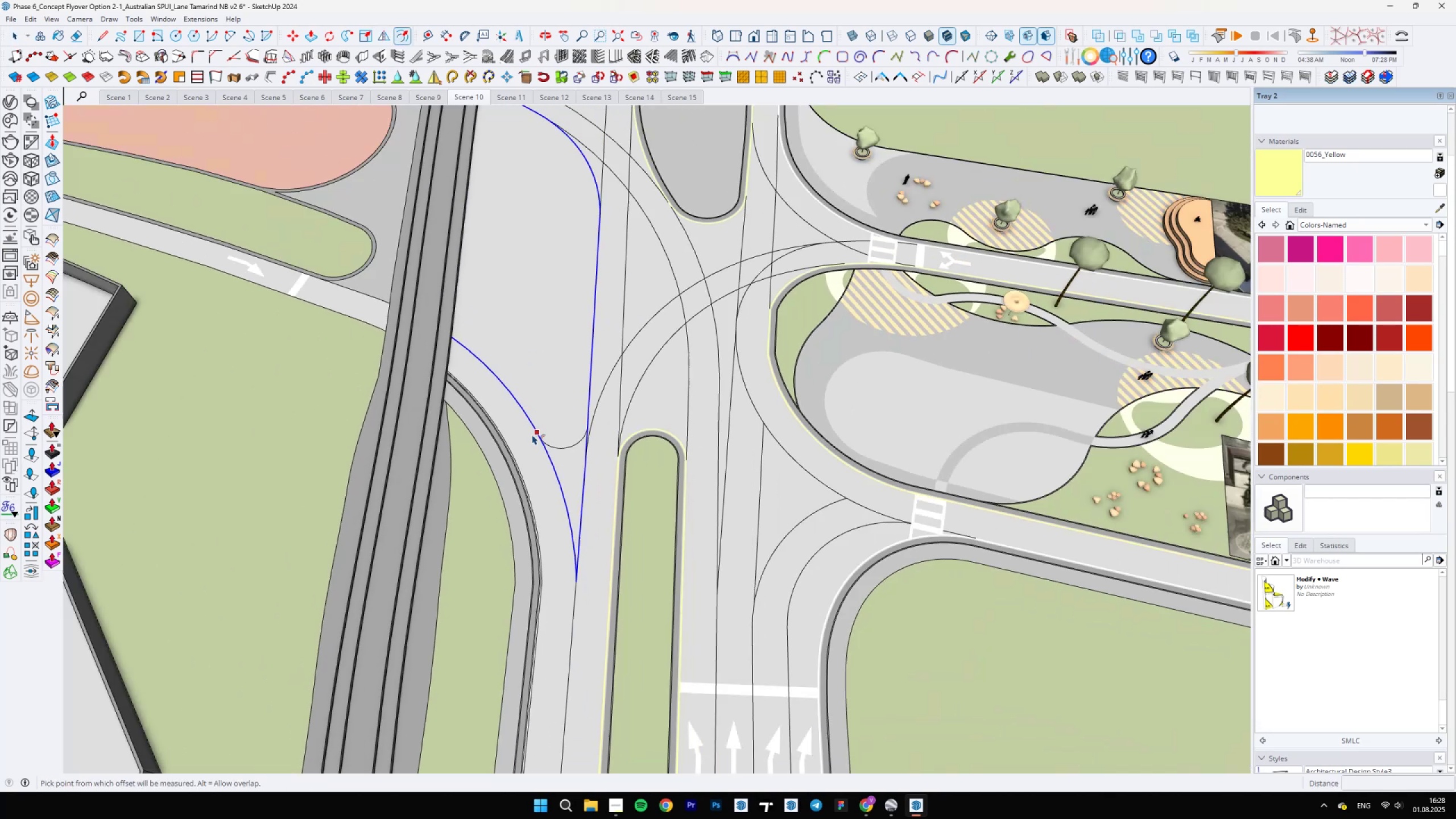 
hold_key(key=ShiftLeft, duration=0.52)
 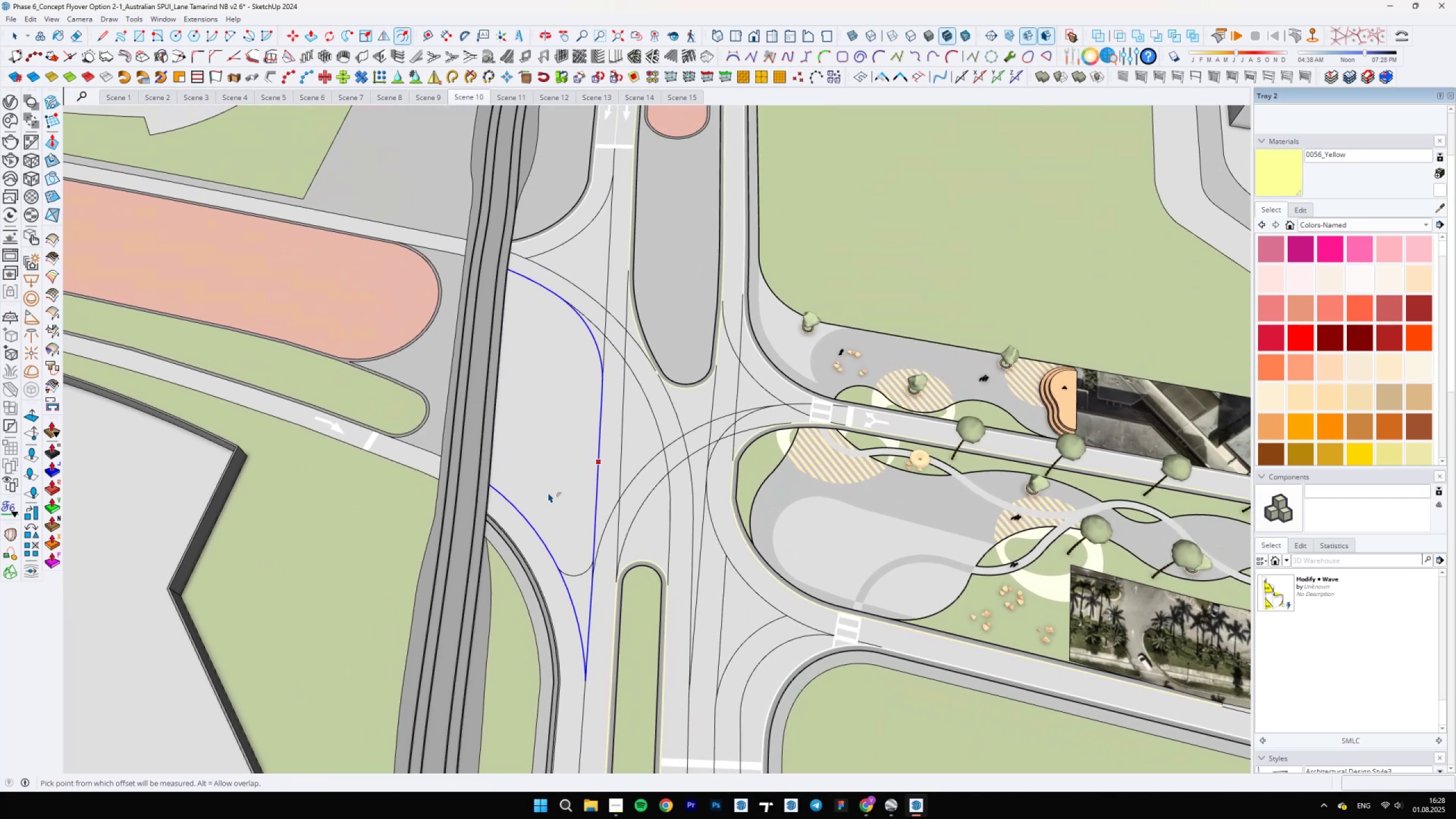 
scroll: coordinate [548, 549], scroll_direction: up, amount: 6.0
 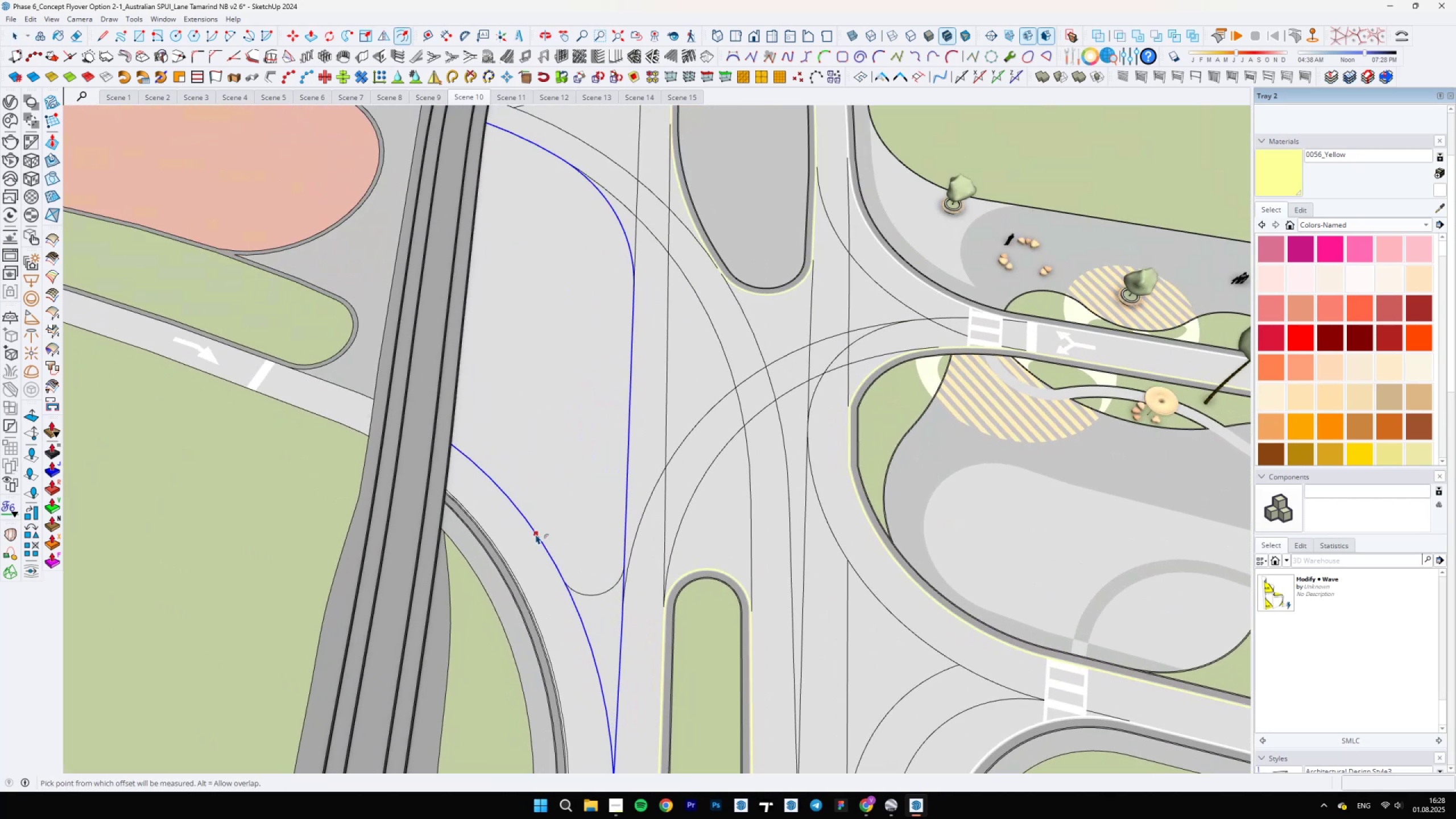 
left_click([536, 533])
 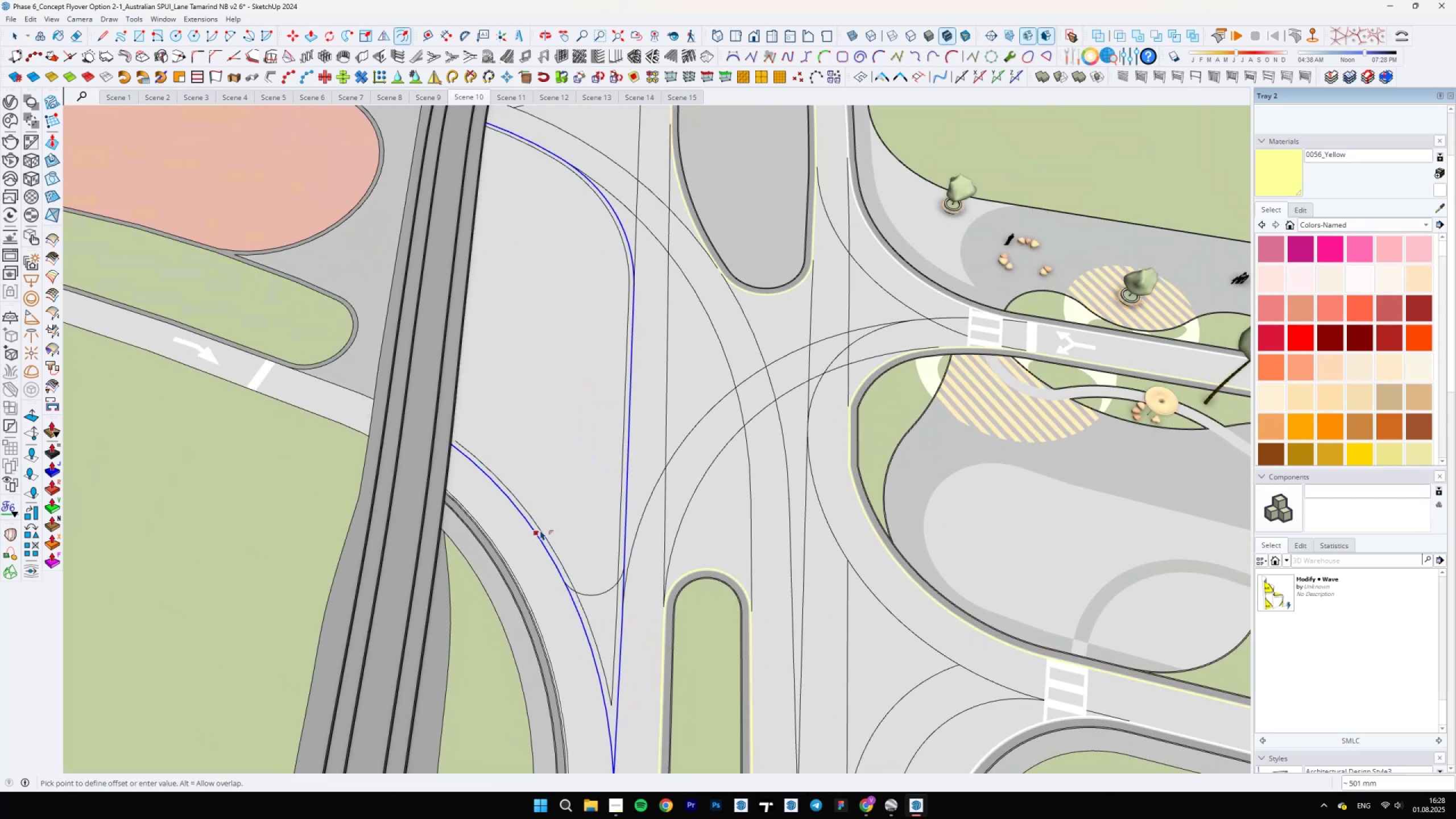 
scroll: coordinate [540, 530], scroll_direction: up, amount: 1.0
 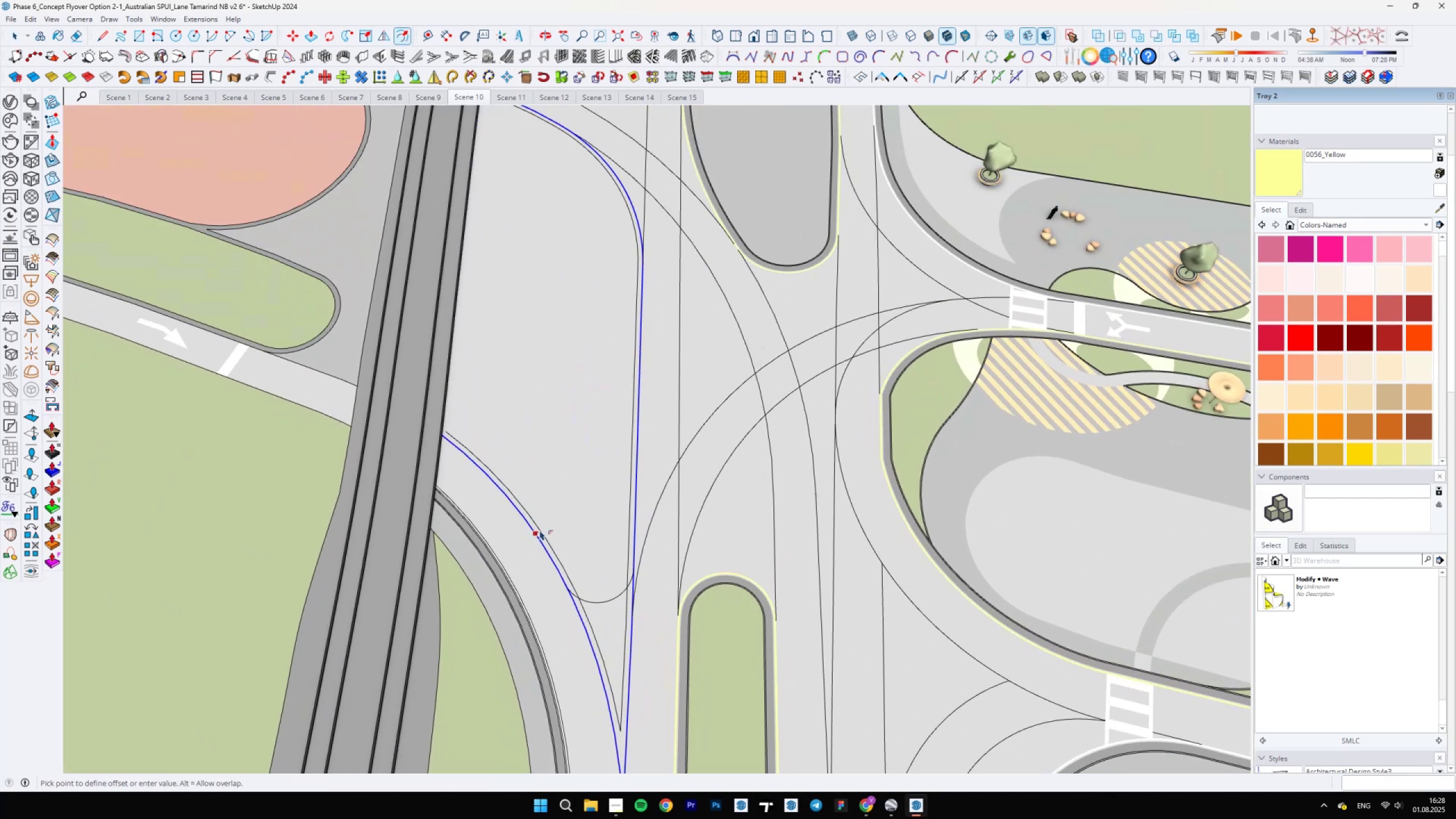 
type(150)
 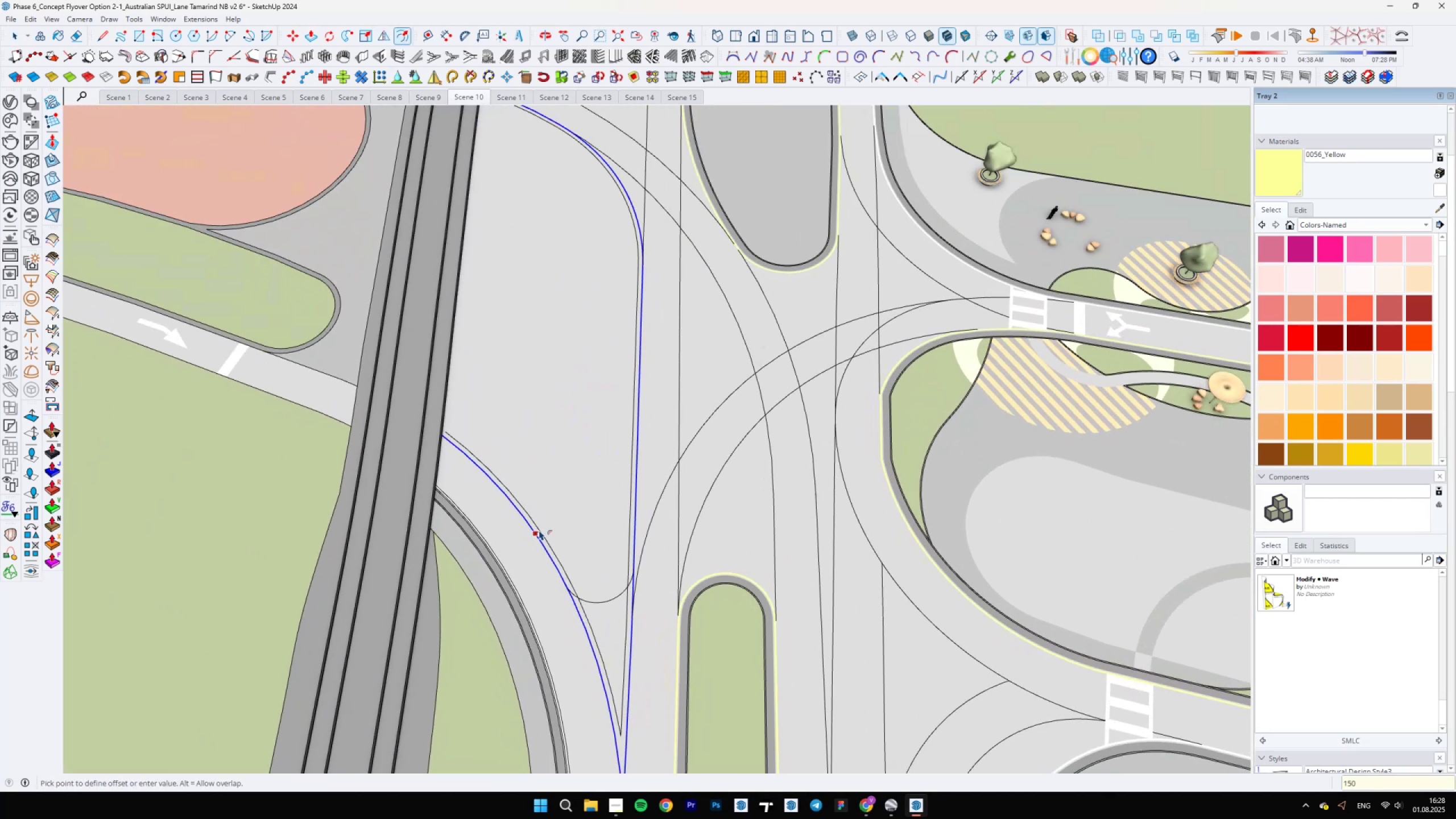 
key(Enter)
 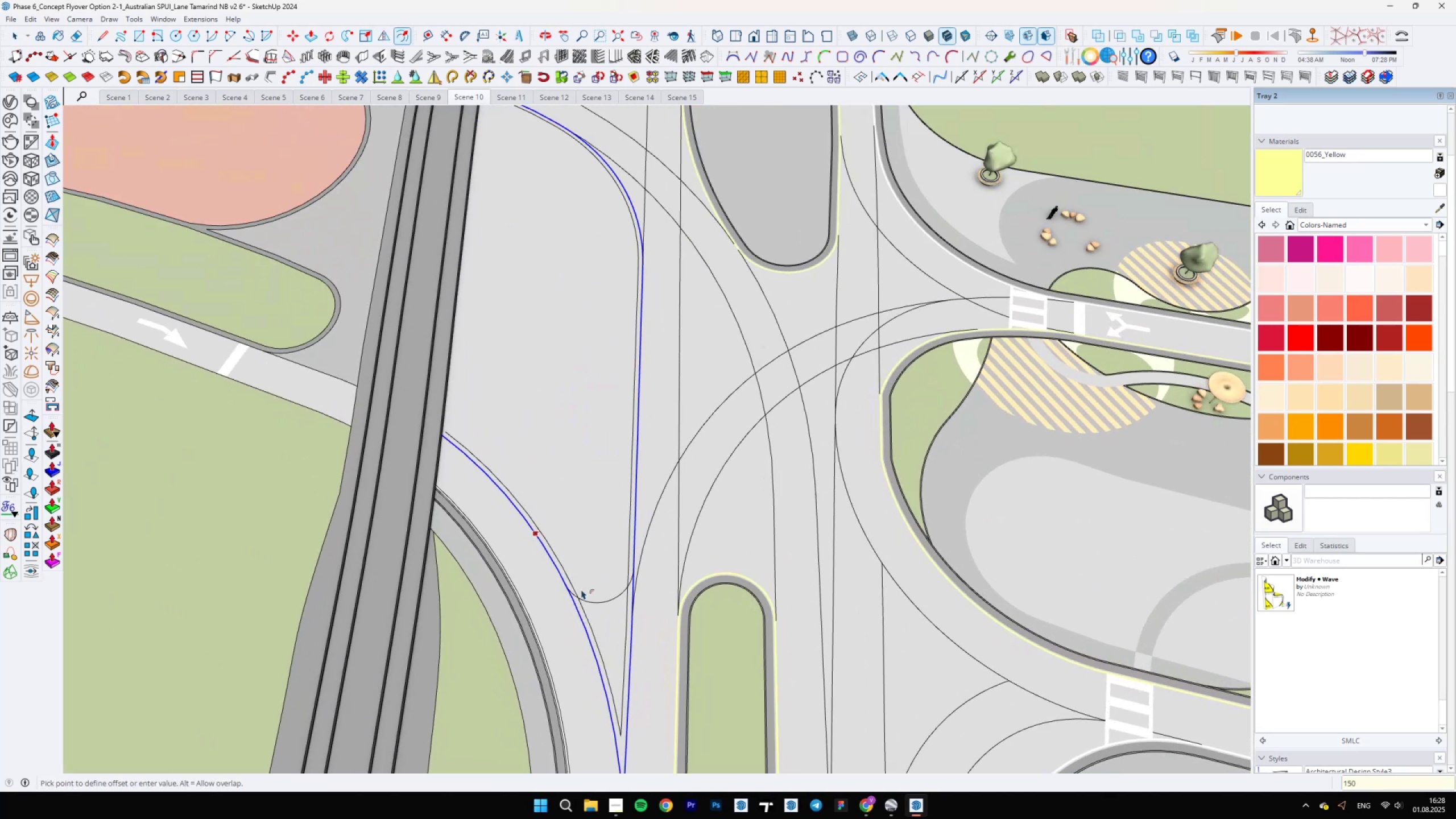 
key(Space)
 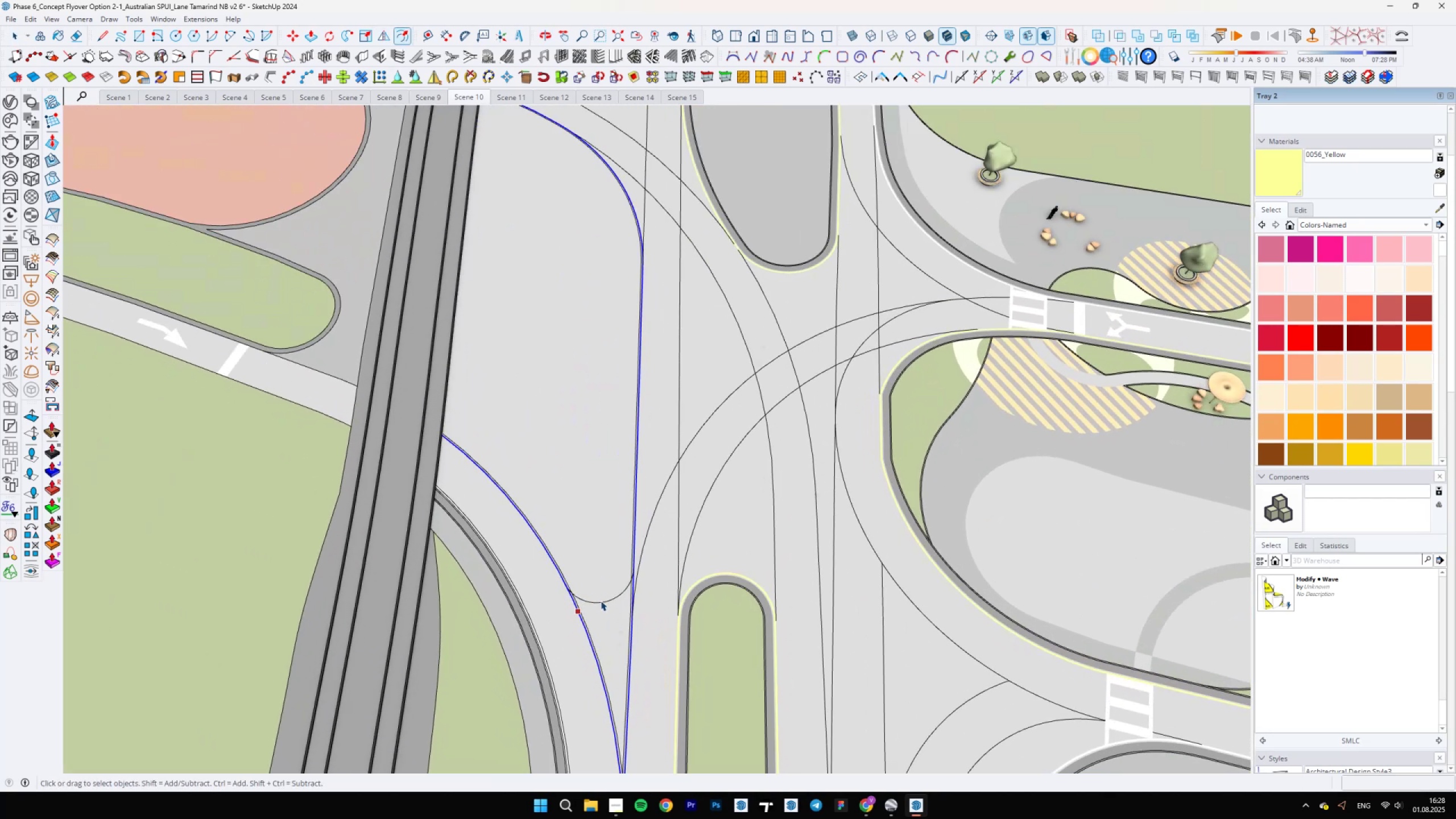 
left_click([601, 597])
 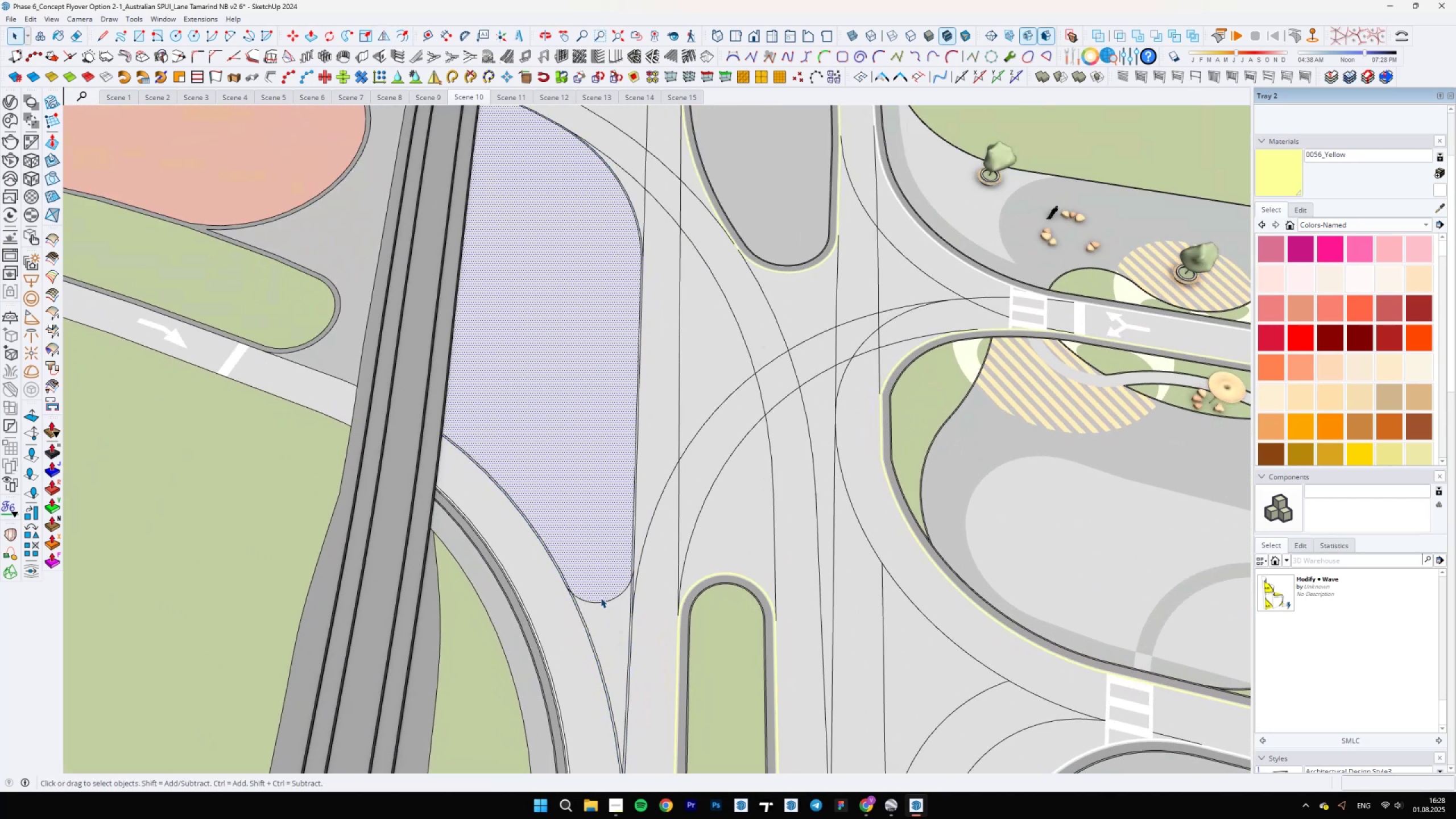 
left_click([599, 599])
 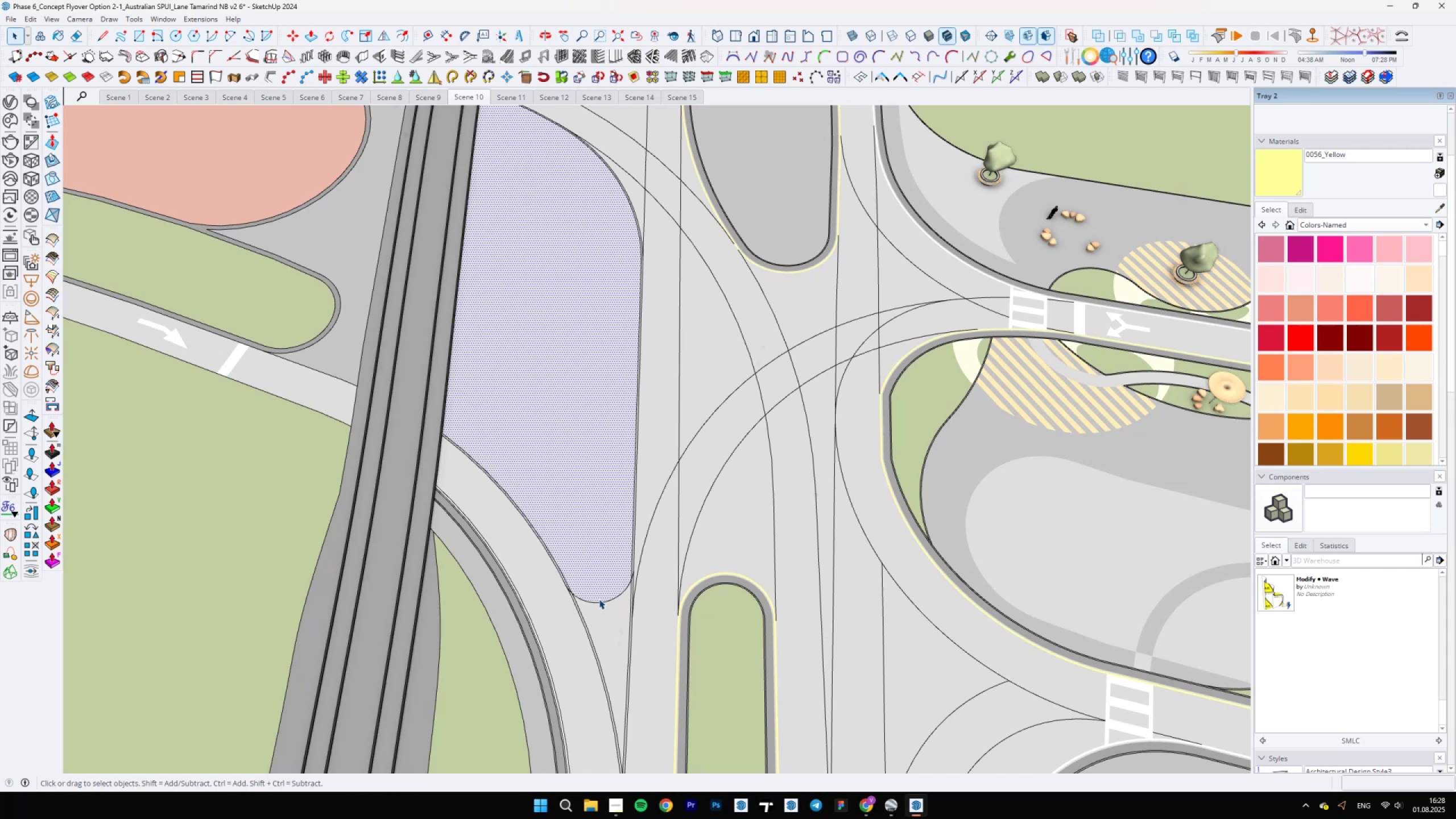 
scroll: coordinate [607, 594], scroll_direction: up, amount: 4.0
 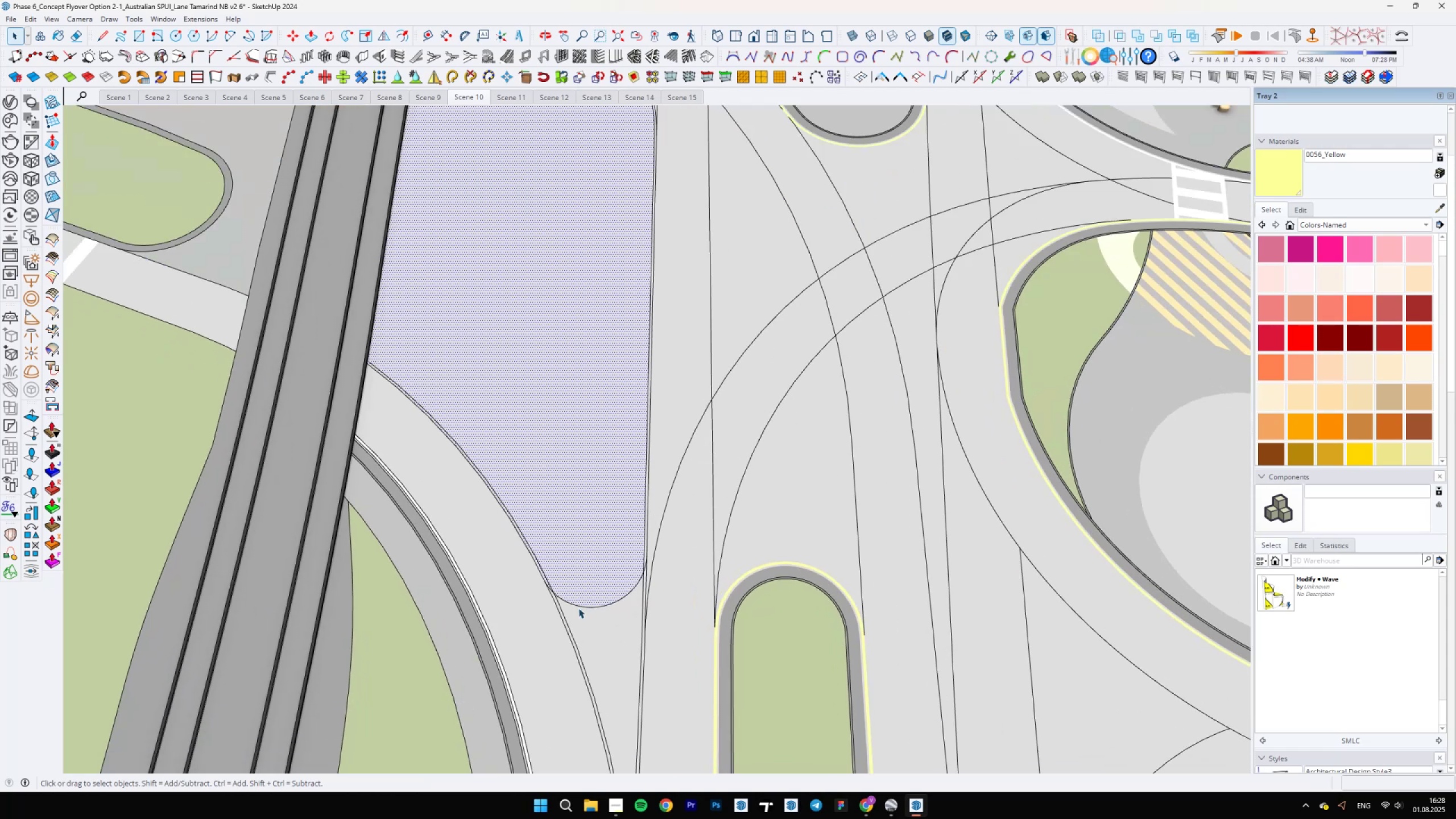 
left_click([576, 602])
 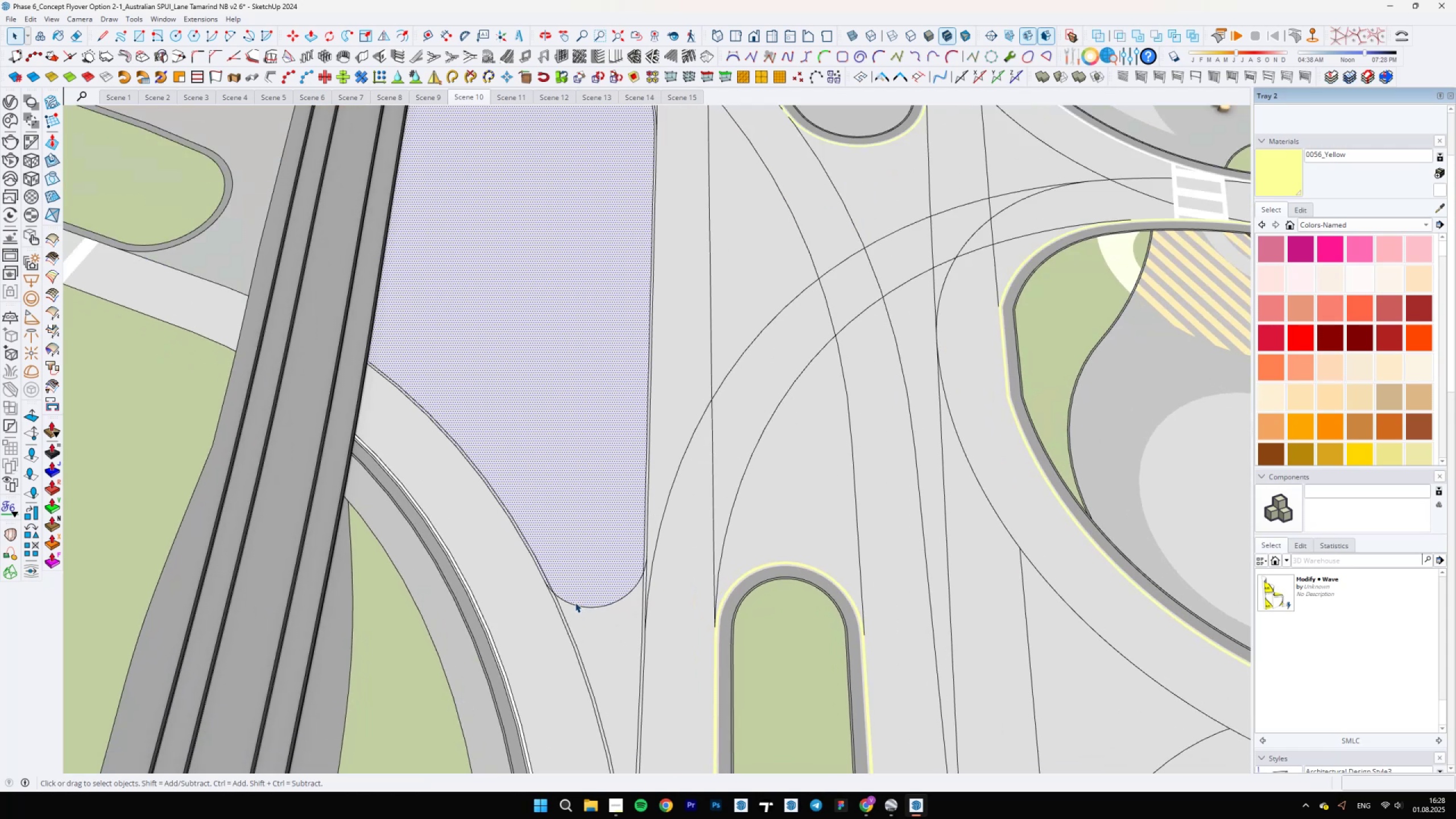 
left_click([572, 603])
 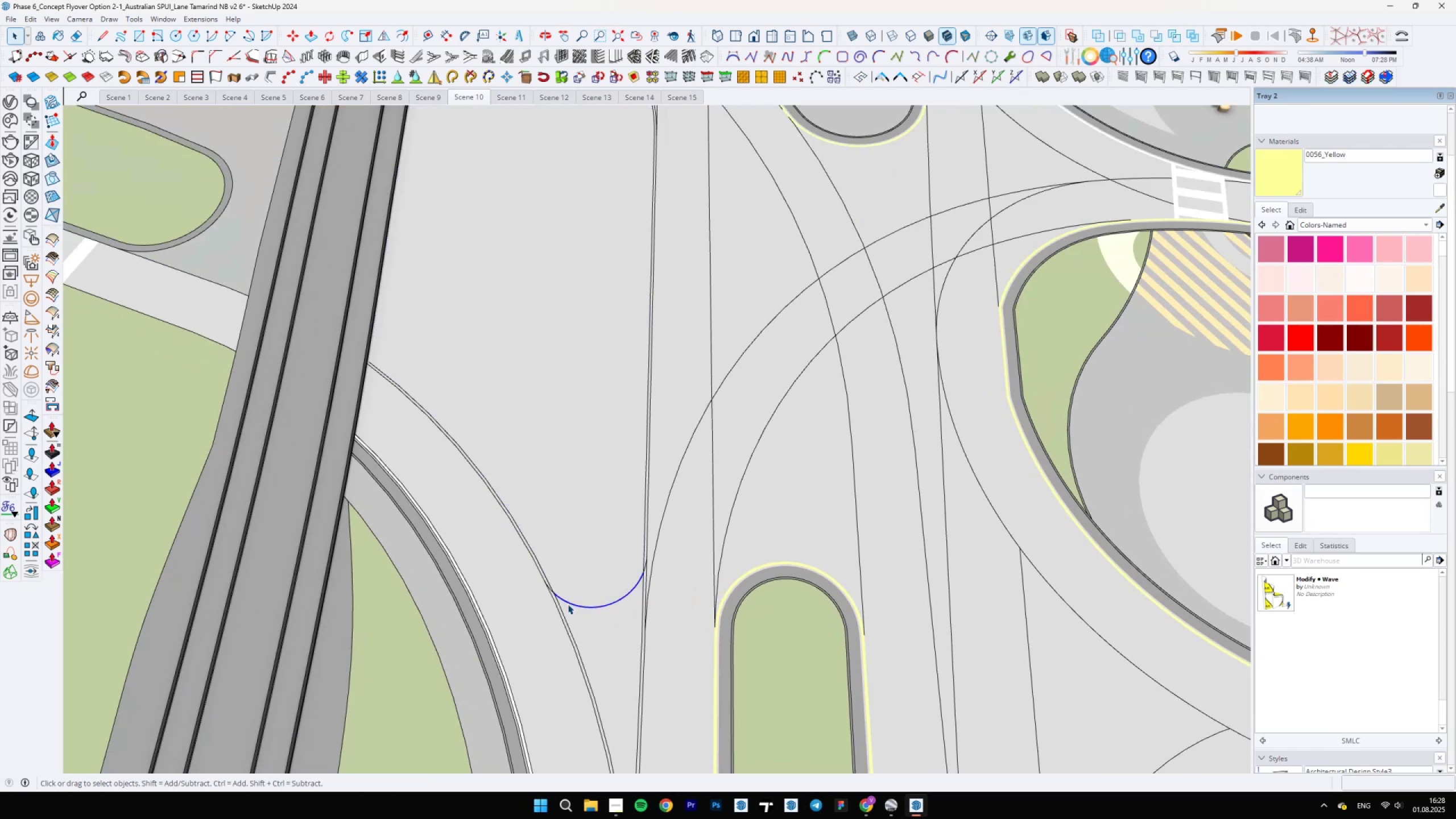 
scroll: coordinate [552, 595], scroll_direction: up, amount: 8.0
 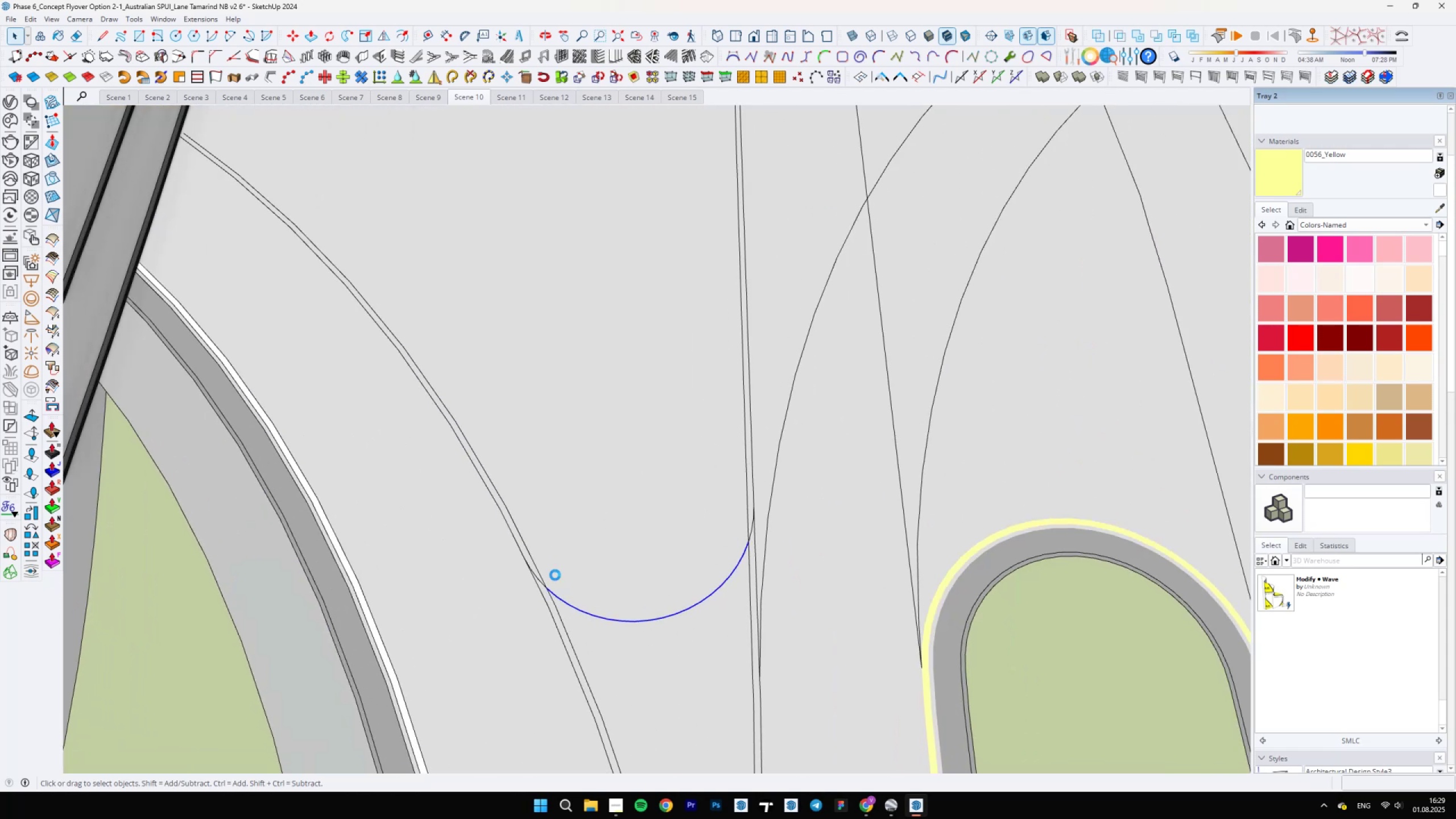 
wait(9.69)
 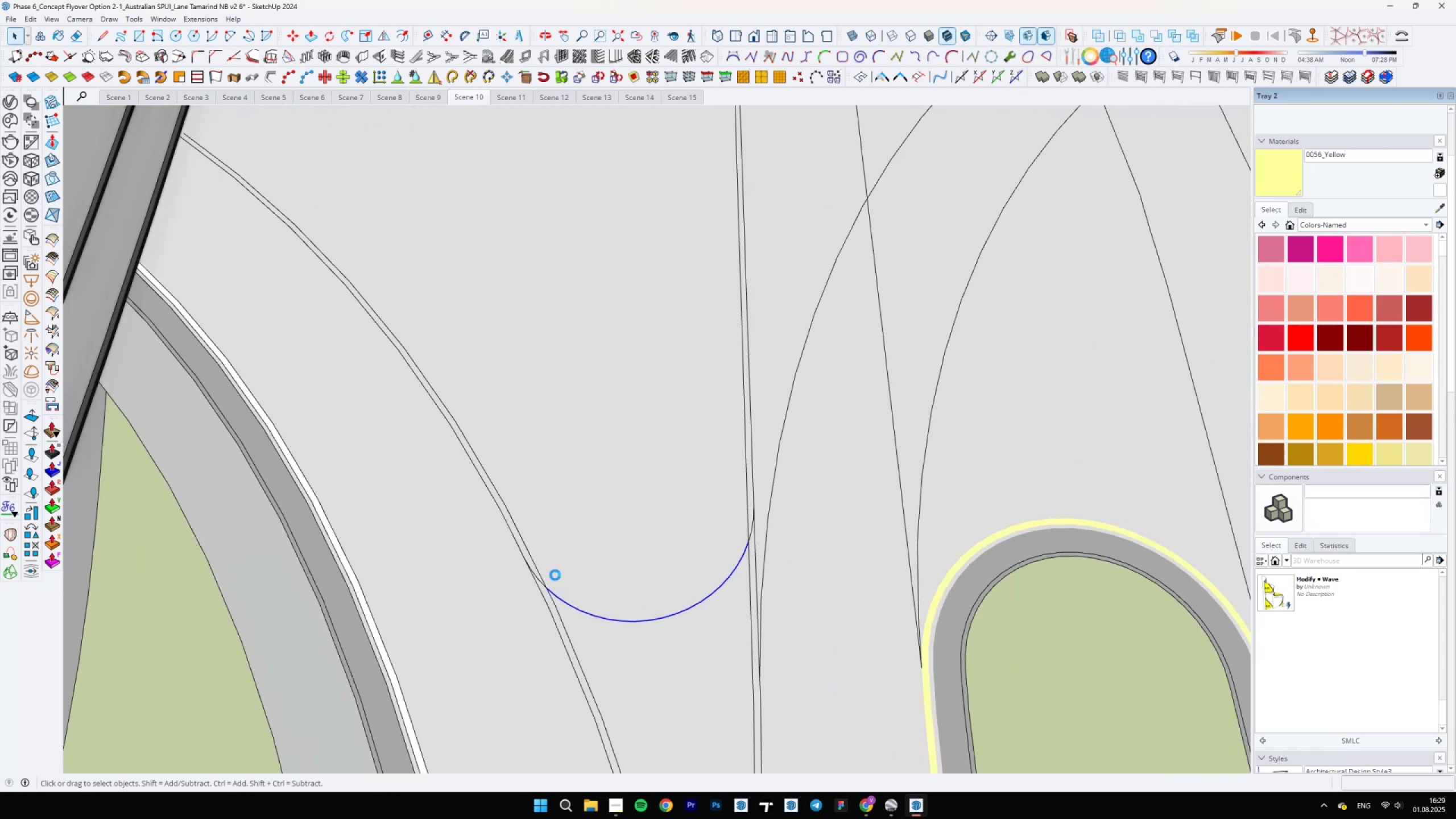 
hold_key(key=ControlLeft, duration=1.52)
left_click([527, 549])
 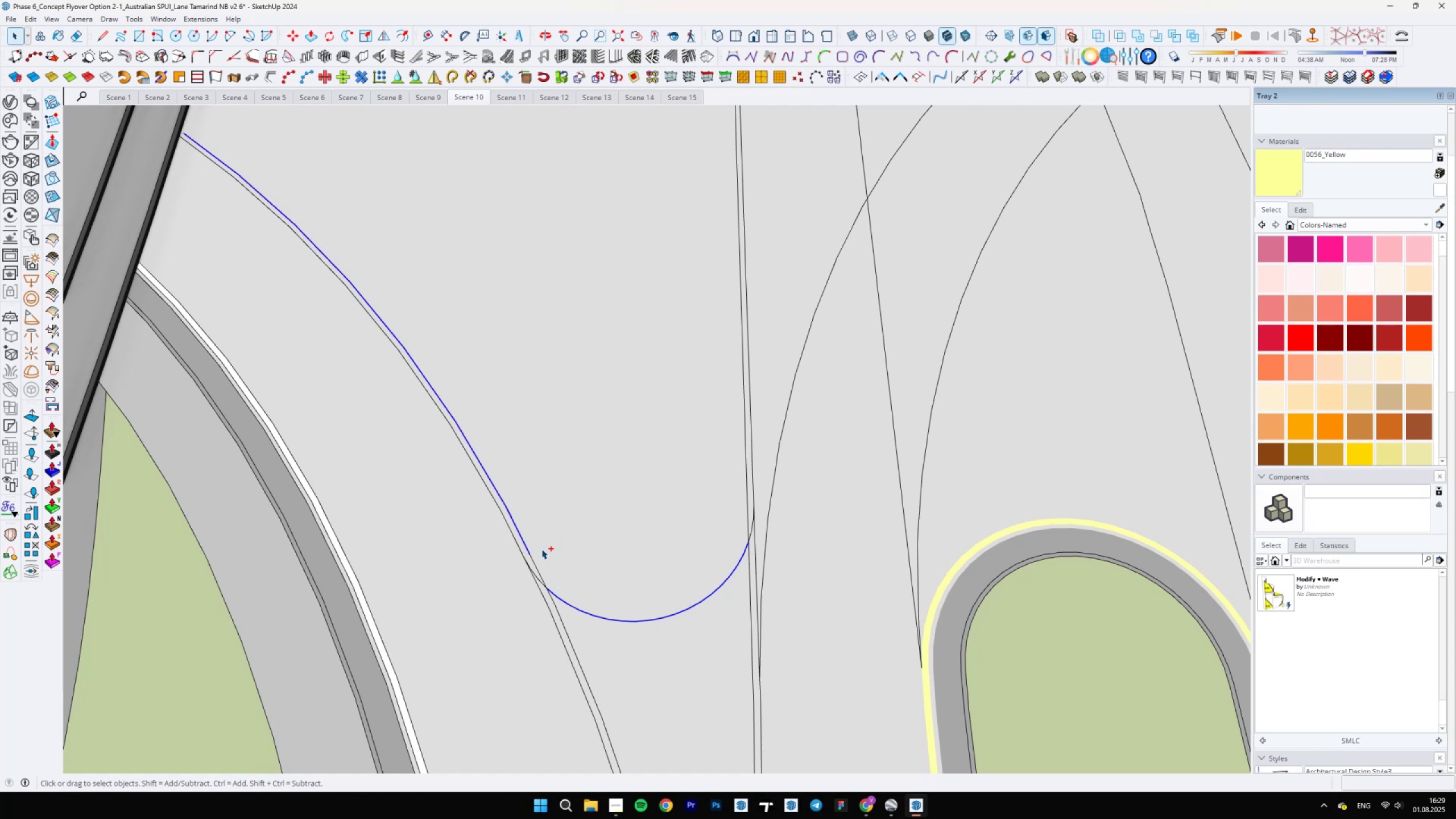 
hold_key(key=ControlLeft, duration=1.52)
 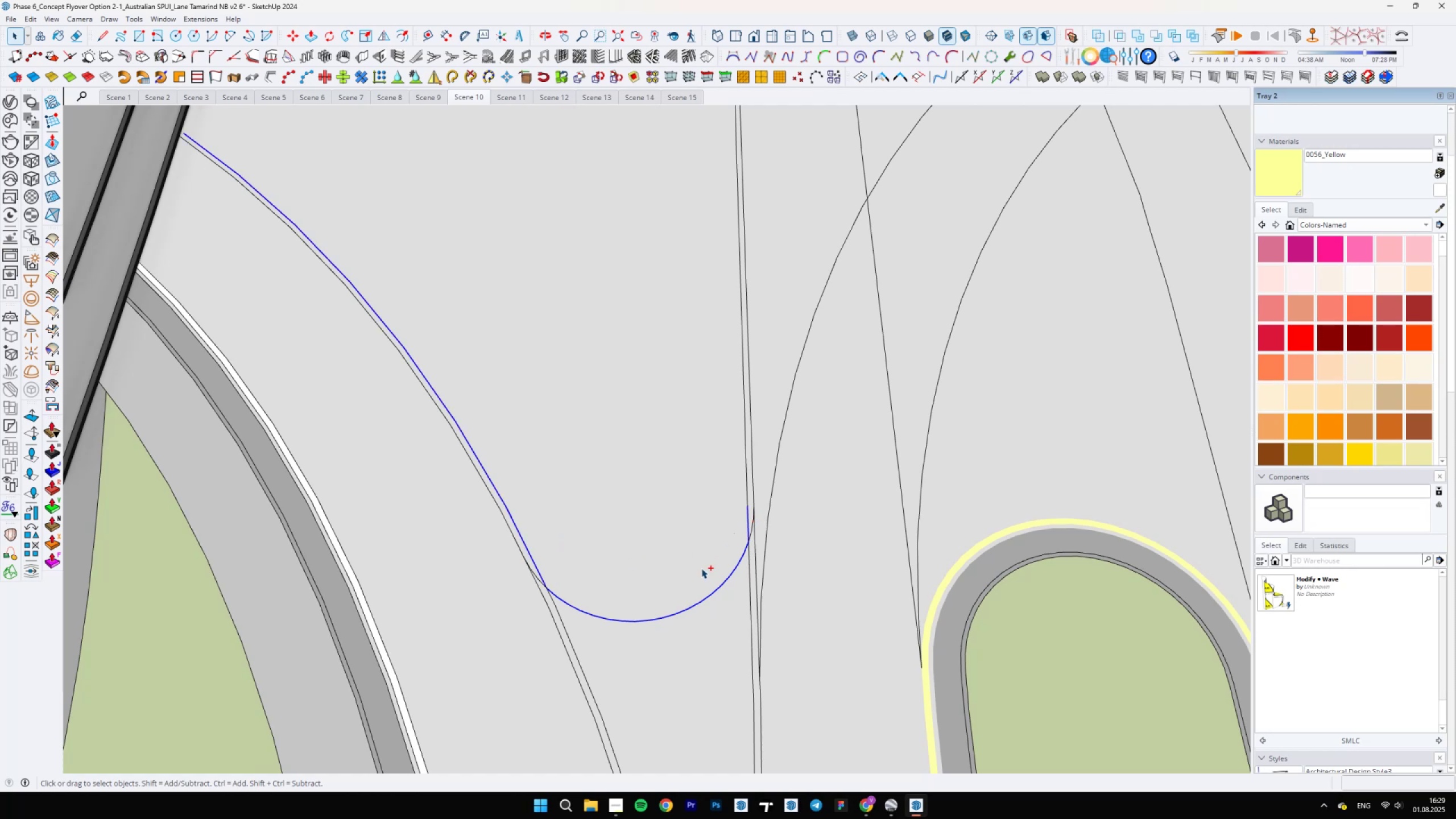 
hold_key(key=ControlLeft, duration=1.52)
scroll: coordinate [698, 570], scroll_direction: down, amount: 6.0
 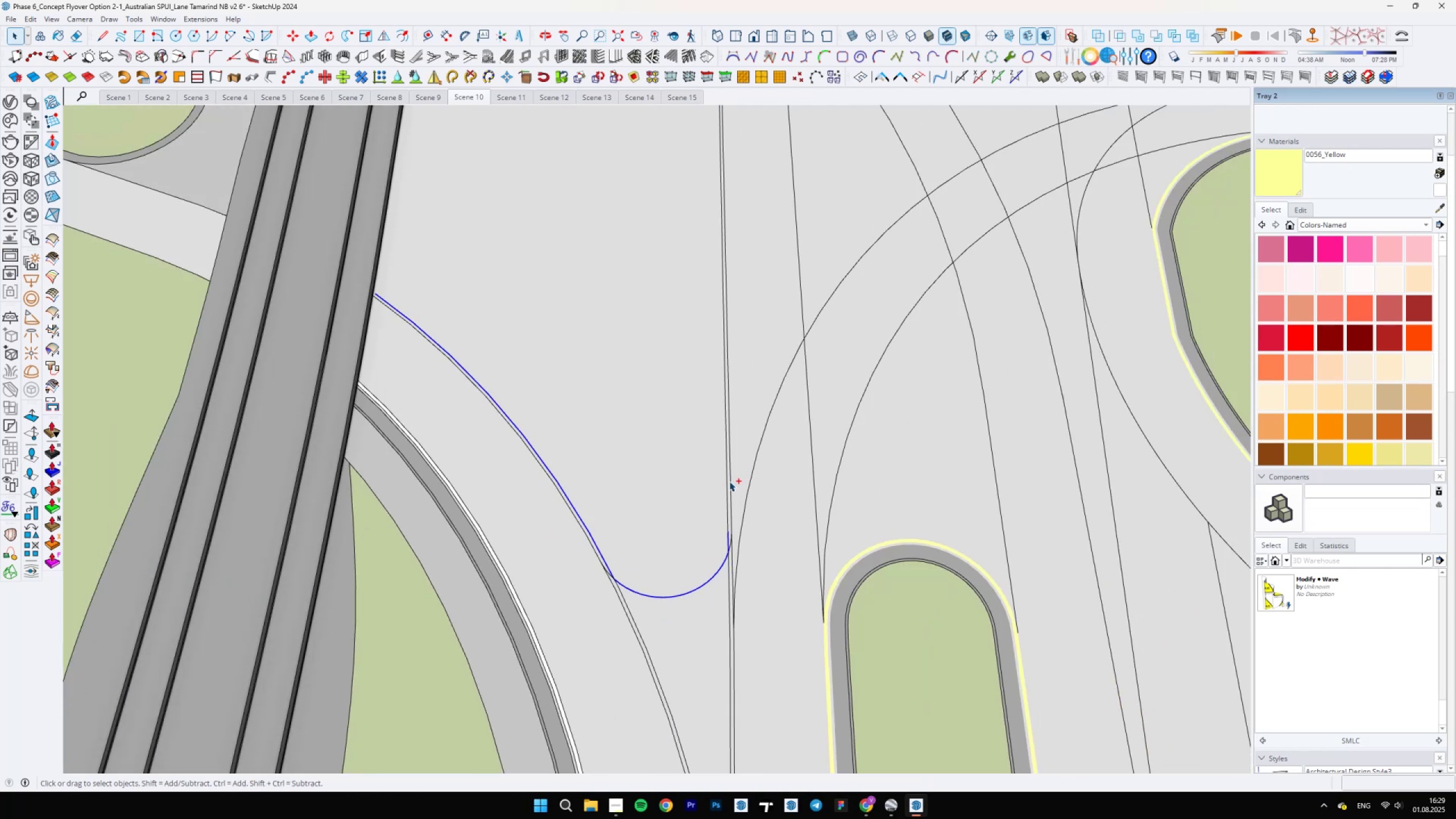 
hold_key(key=ControlLeft, duration=1.07)
left_click([726, 483])
 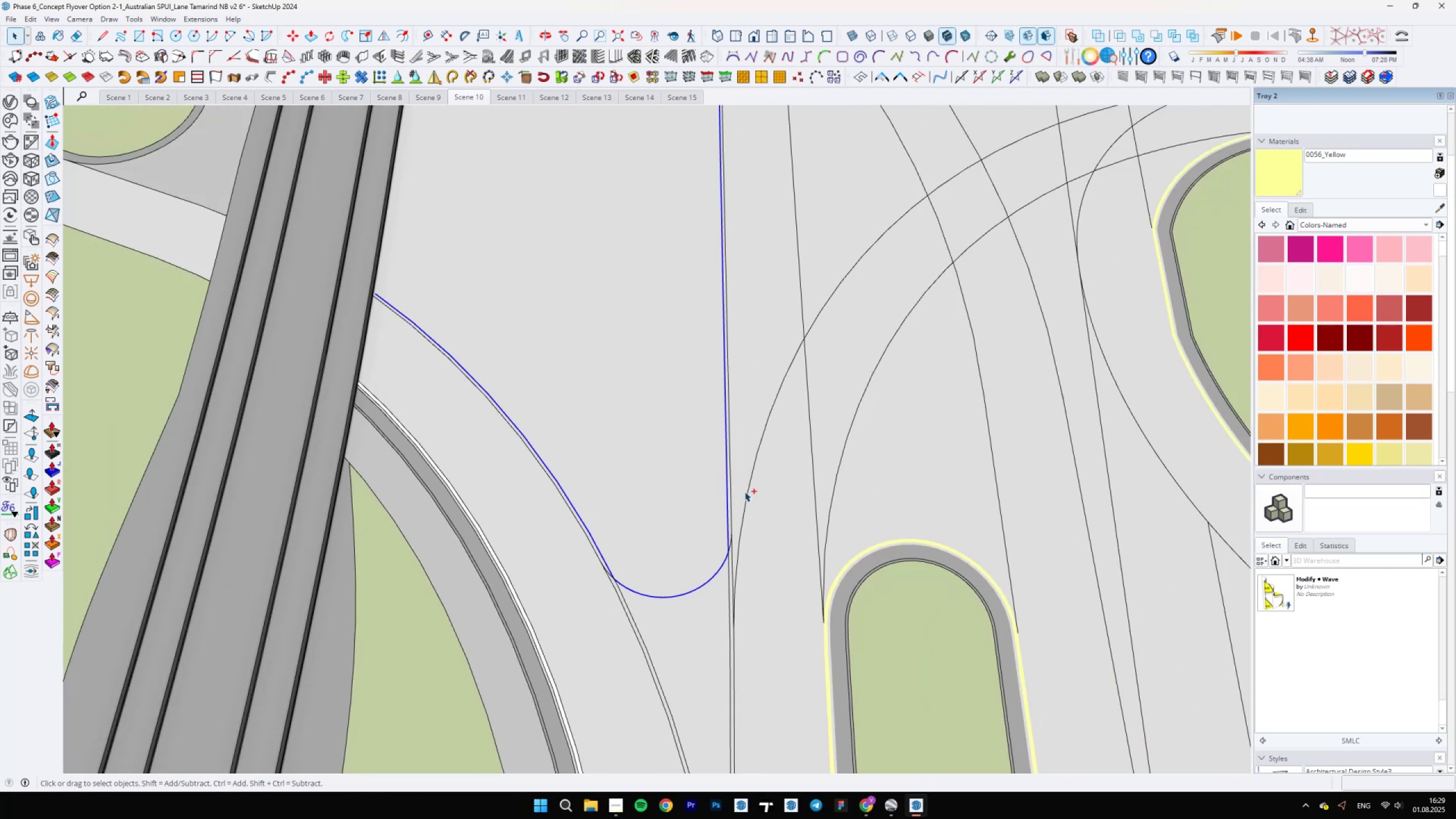 
hold_key(key=ShiftLeft, duration=1.4)
scroll: coordinate [656, 456], scroll_direction: up, amount: 4.0
 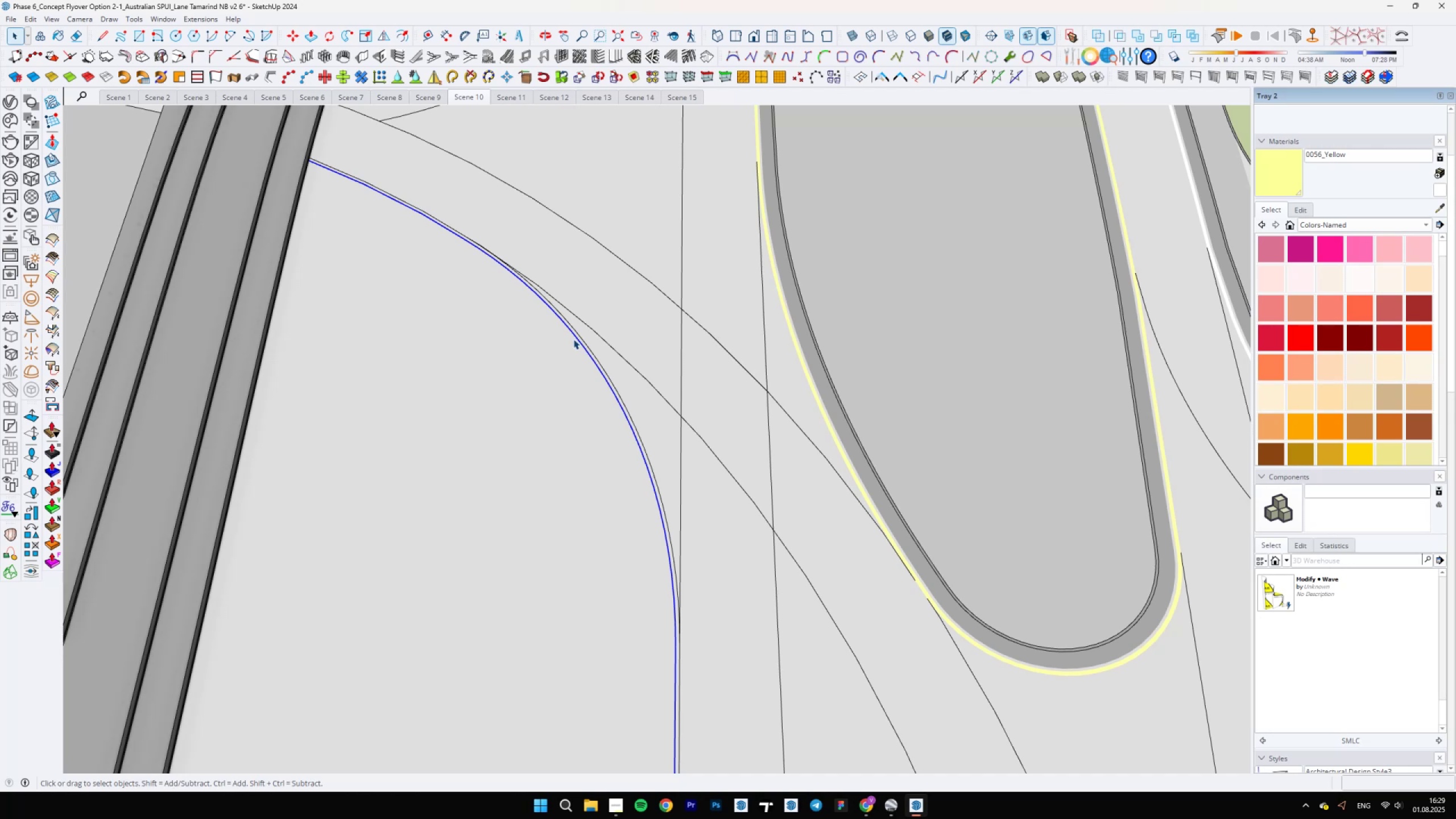 
right_click([575, 338])
 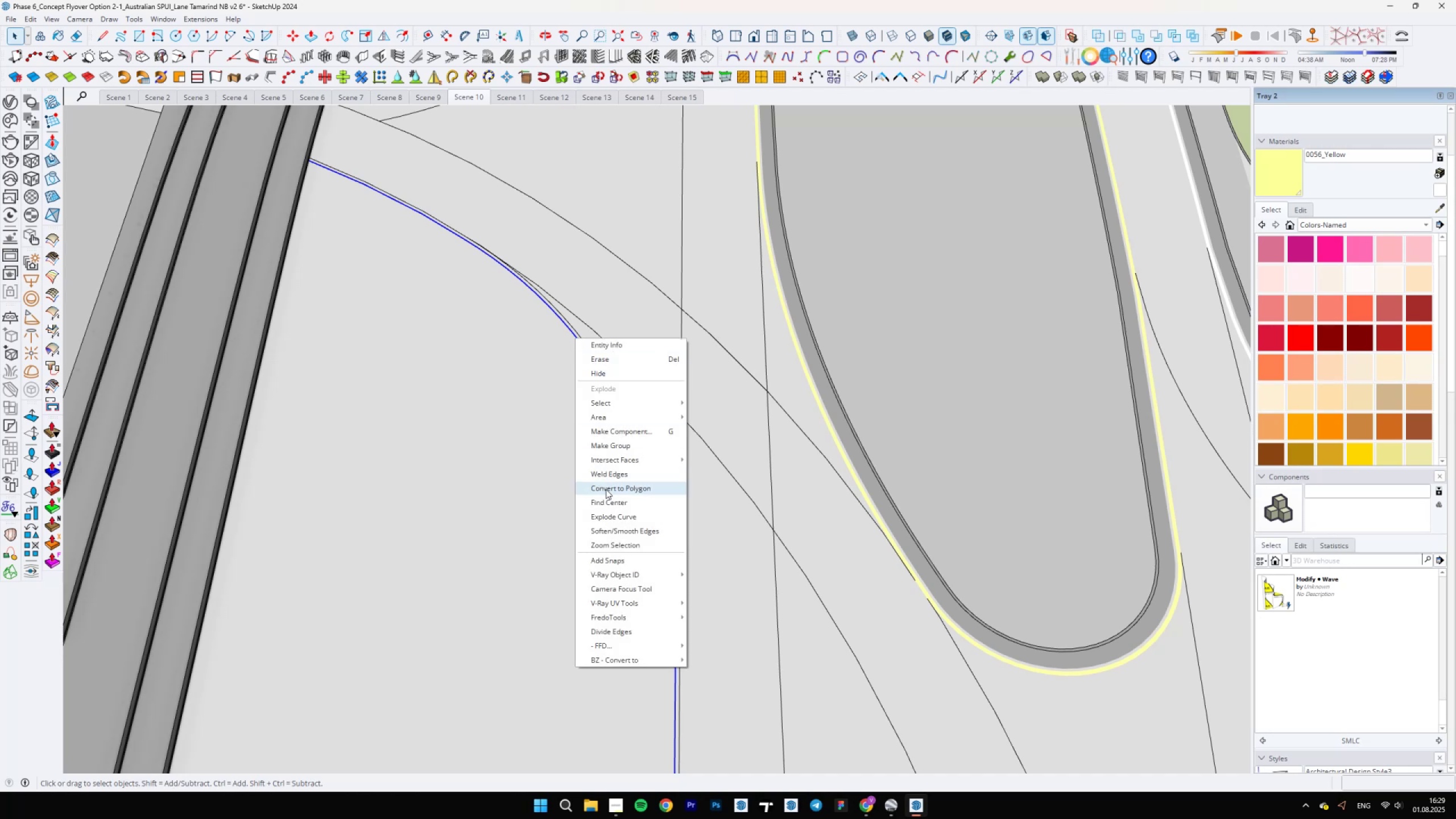 
left_click([606, 478])
 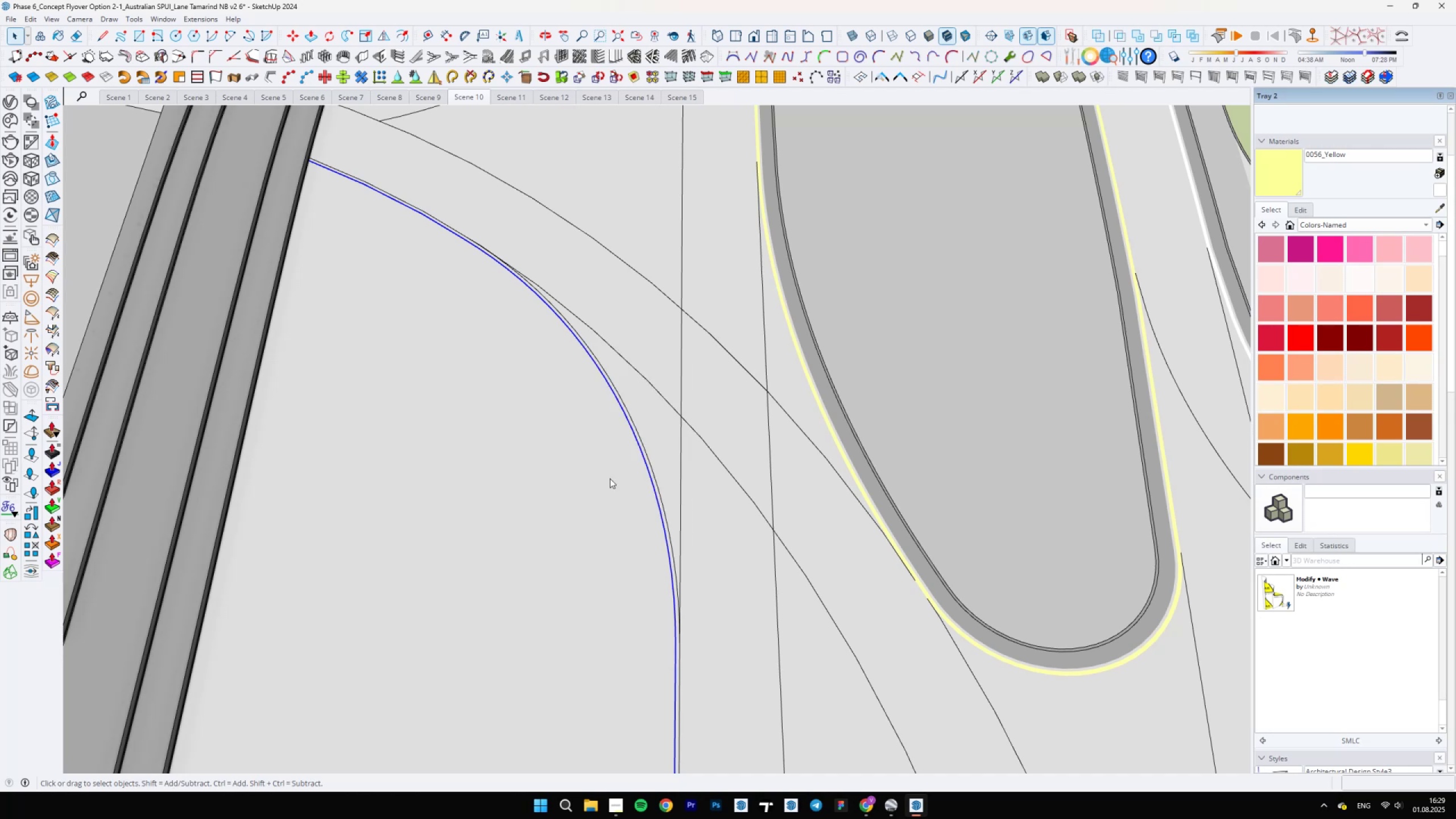 
scroll: coordinate [629, 420], scroll_direction: down, amount: 16.0
 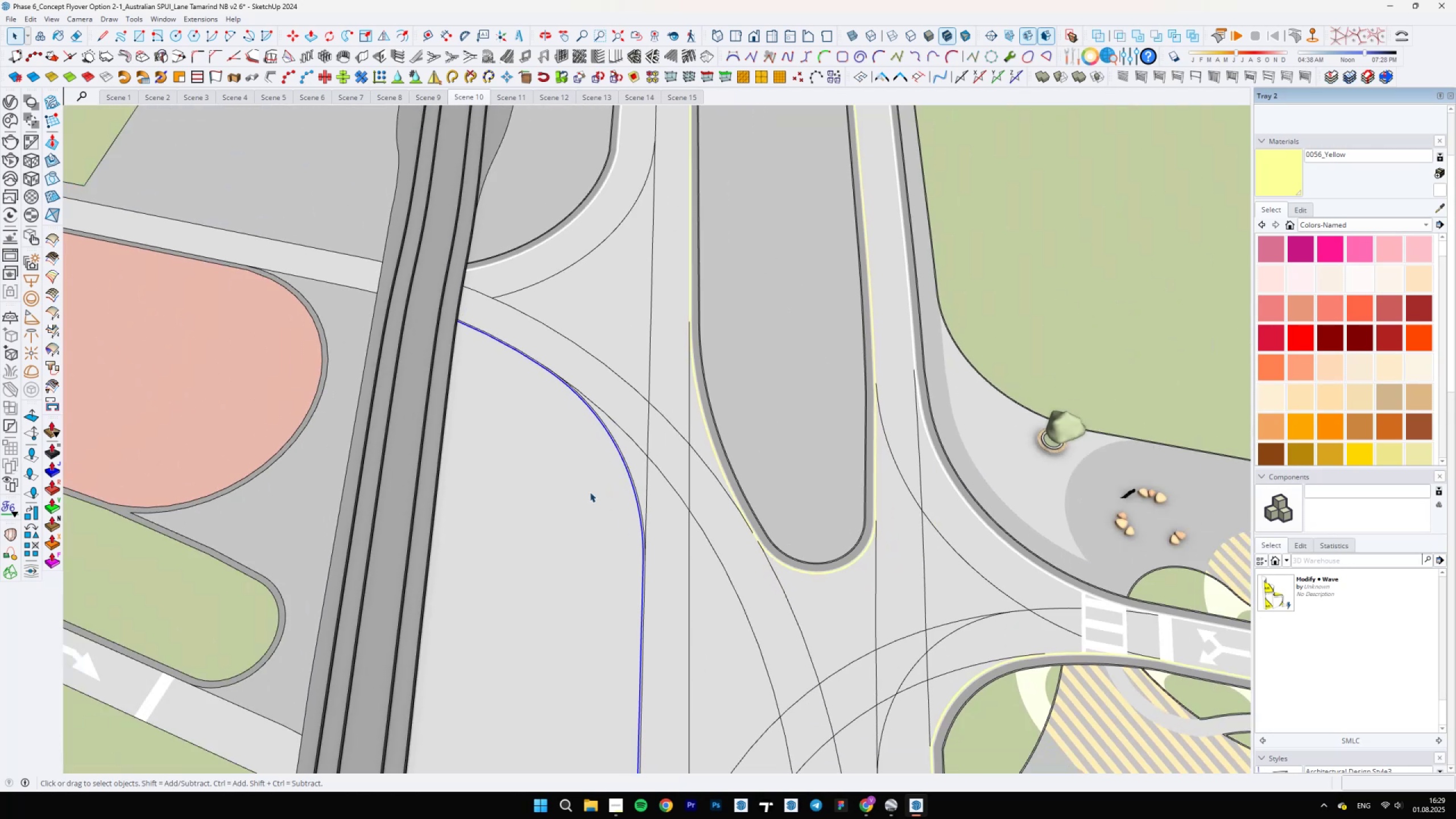 
hold_key(key=ShiftLeft, duration=0.48)
 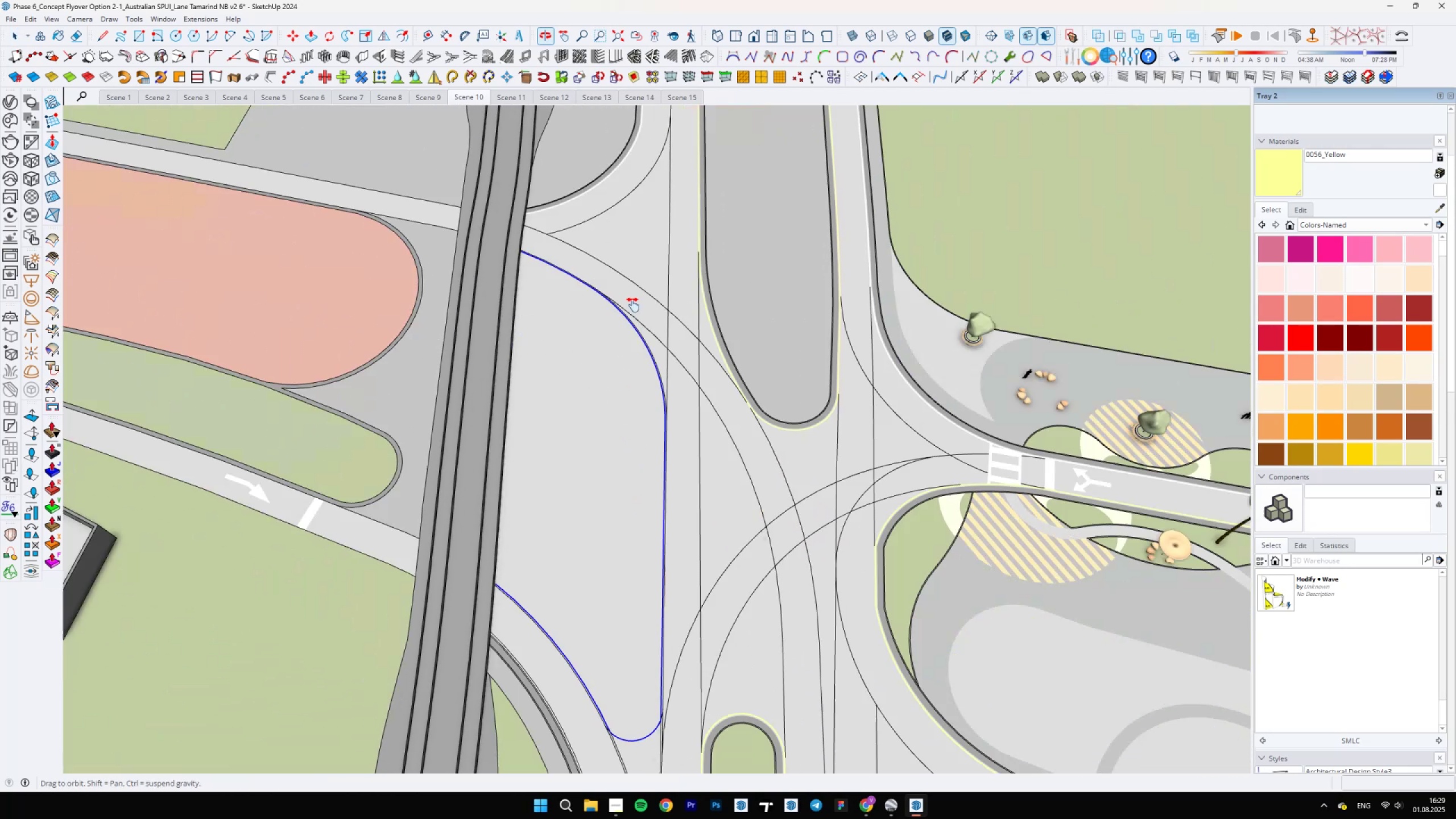 
scroll: coordinate [566, 628], scroll_direction: up, amount: 5.0
 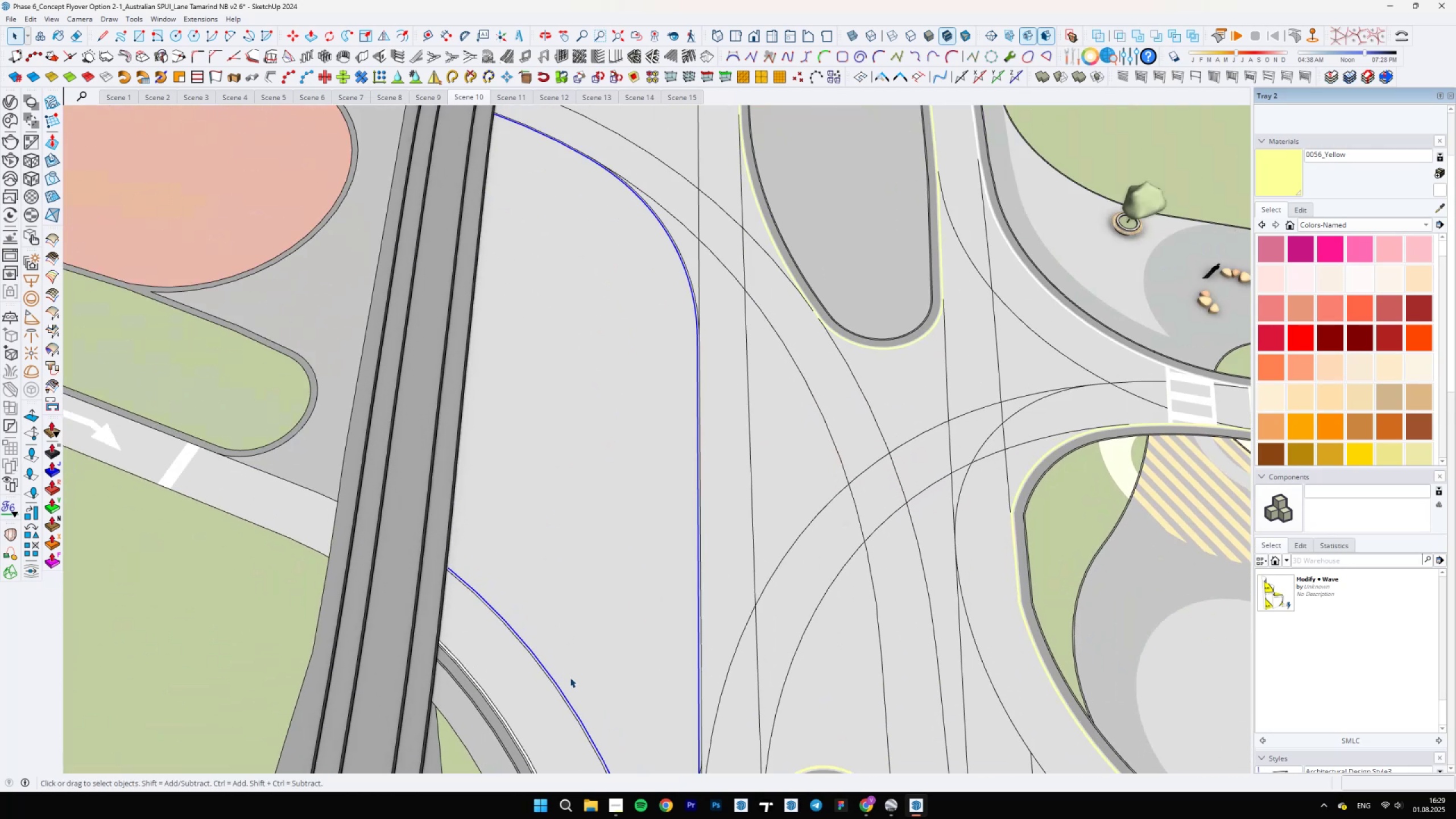 
hold_key(key=ShiftLeft, duration=0.49)
 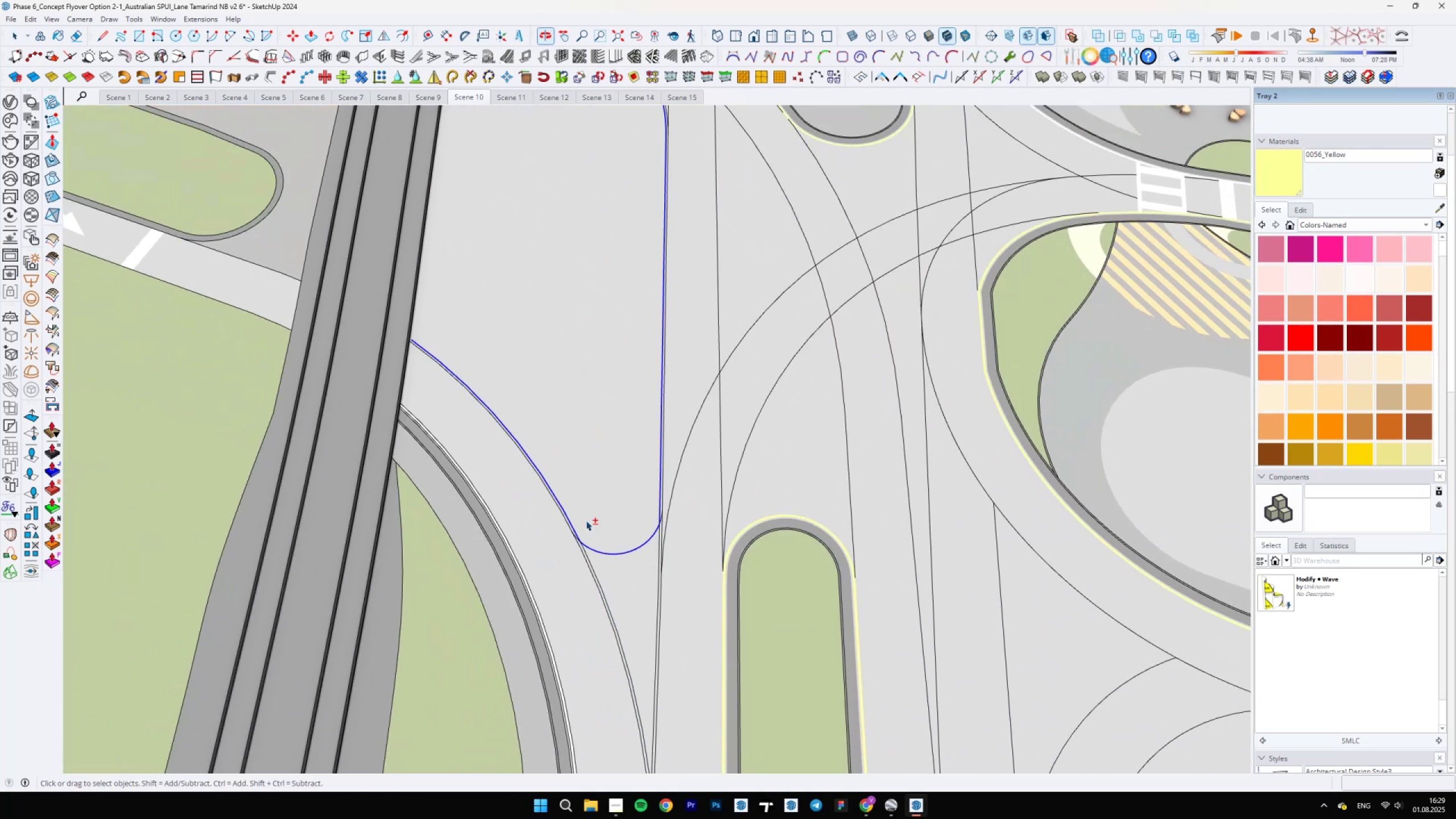 
scroll: coordinate [604, 531], scroll_direction: up, amount: 5.0
 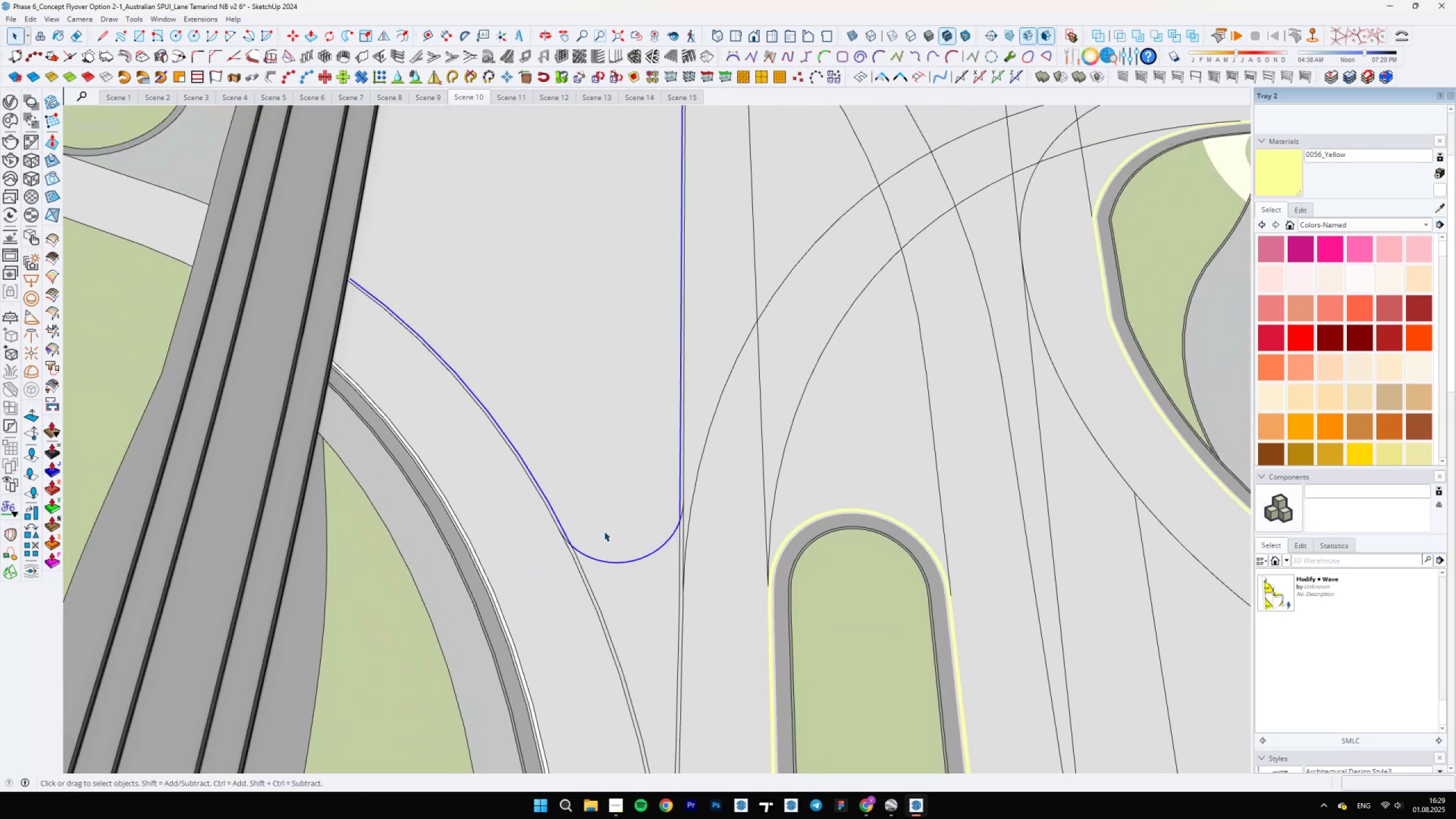 
hold_key(key=ShiftLeft, duration=0.41)
scroll: coordinate [586, 566], scroll_direction: up, amount: 4.0
 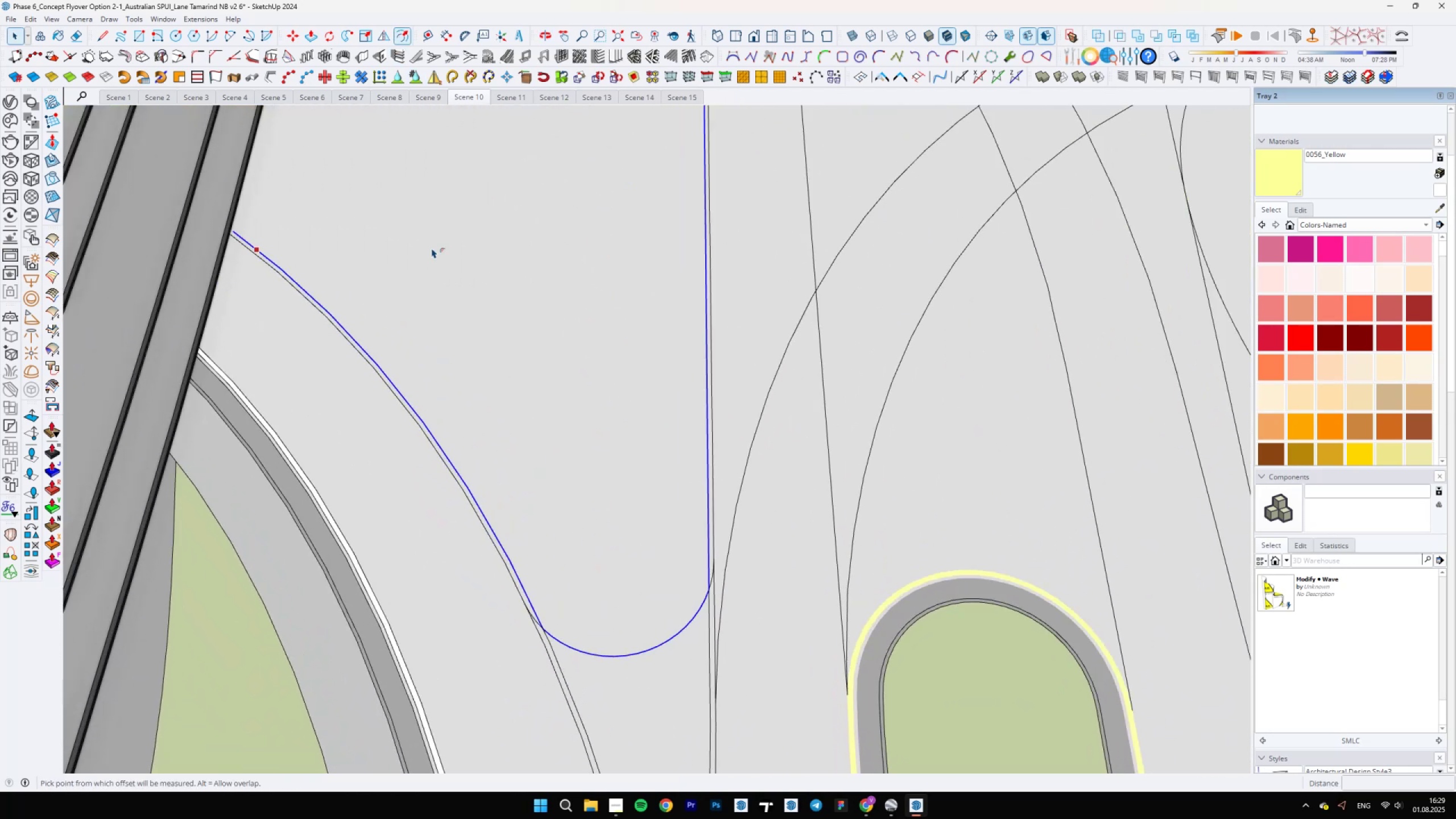 
left_click([470, 483])
 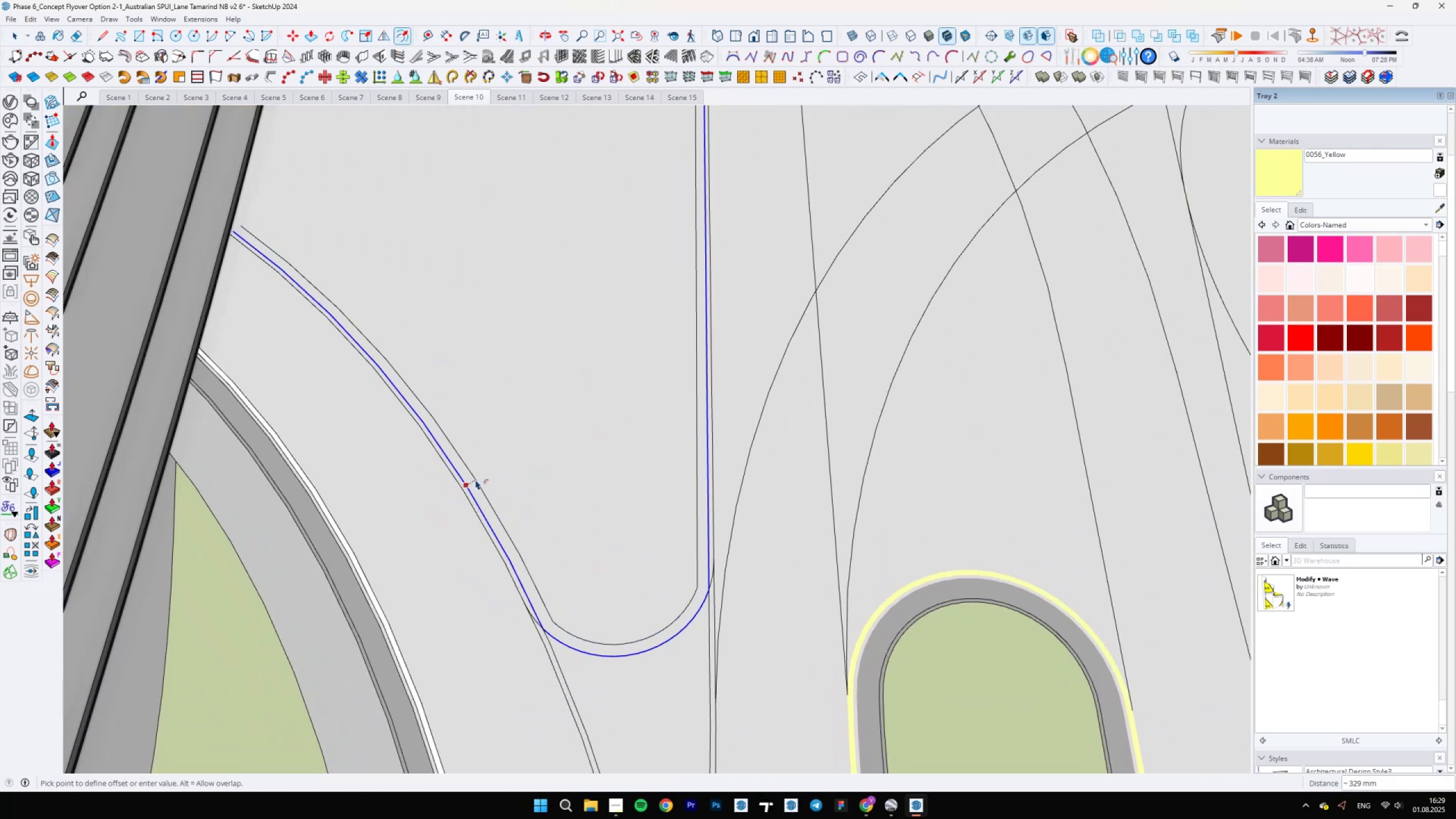 
type(100)
 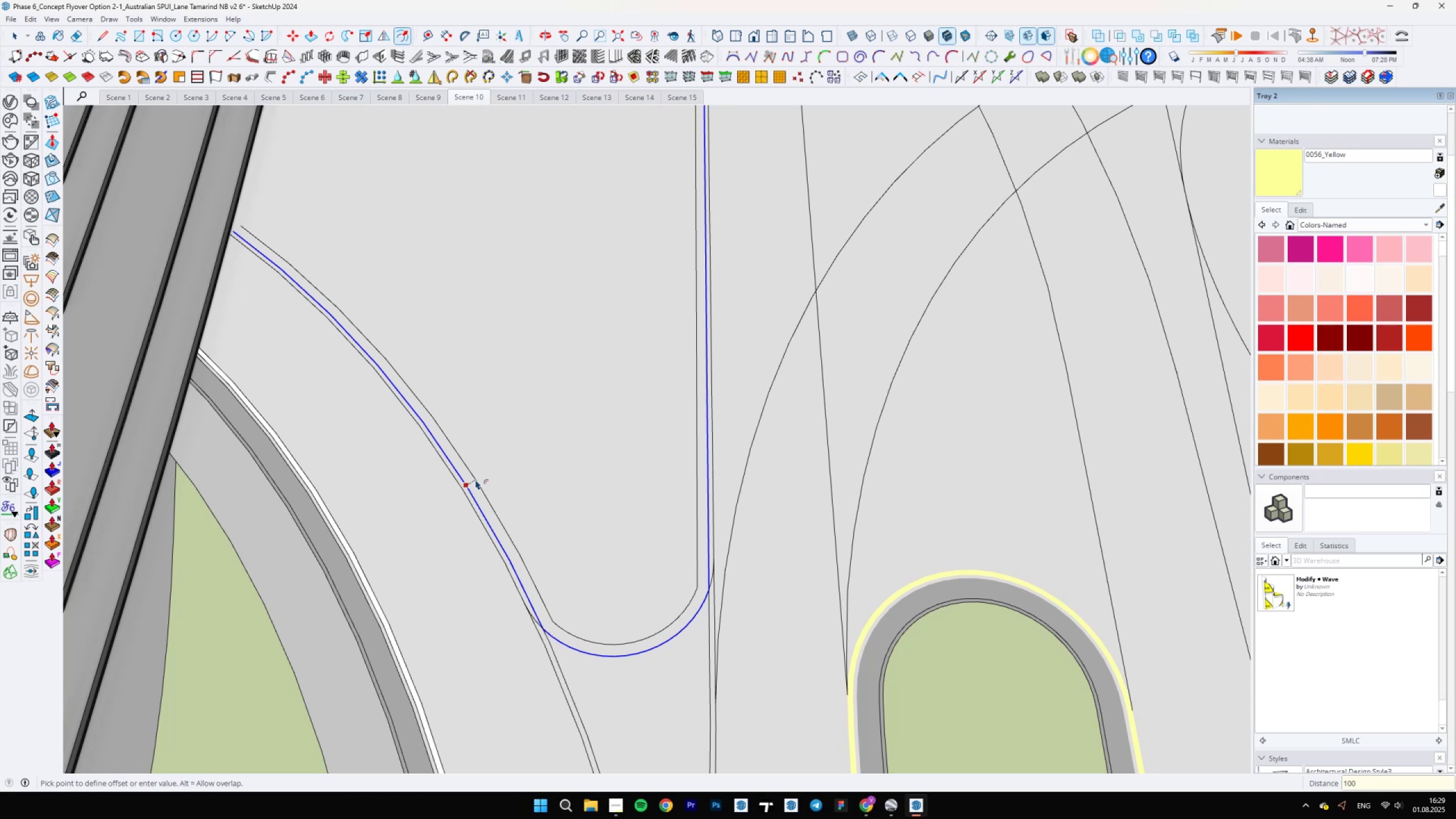 
key(Enter)
 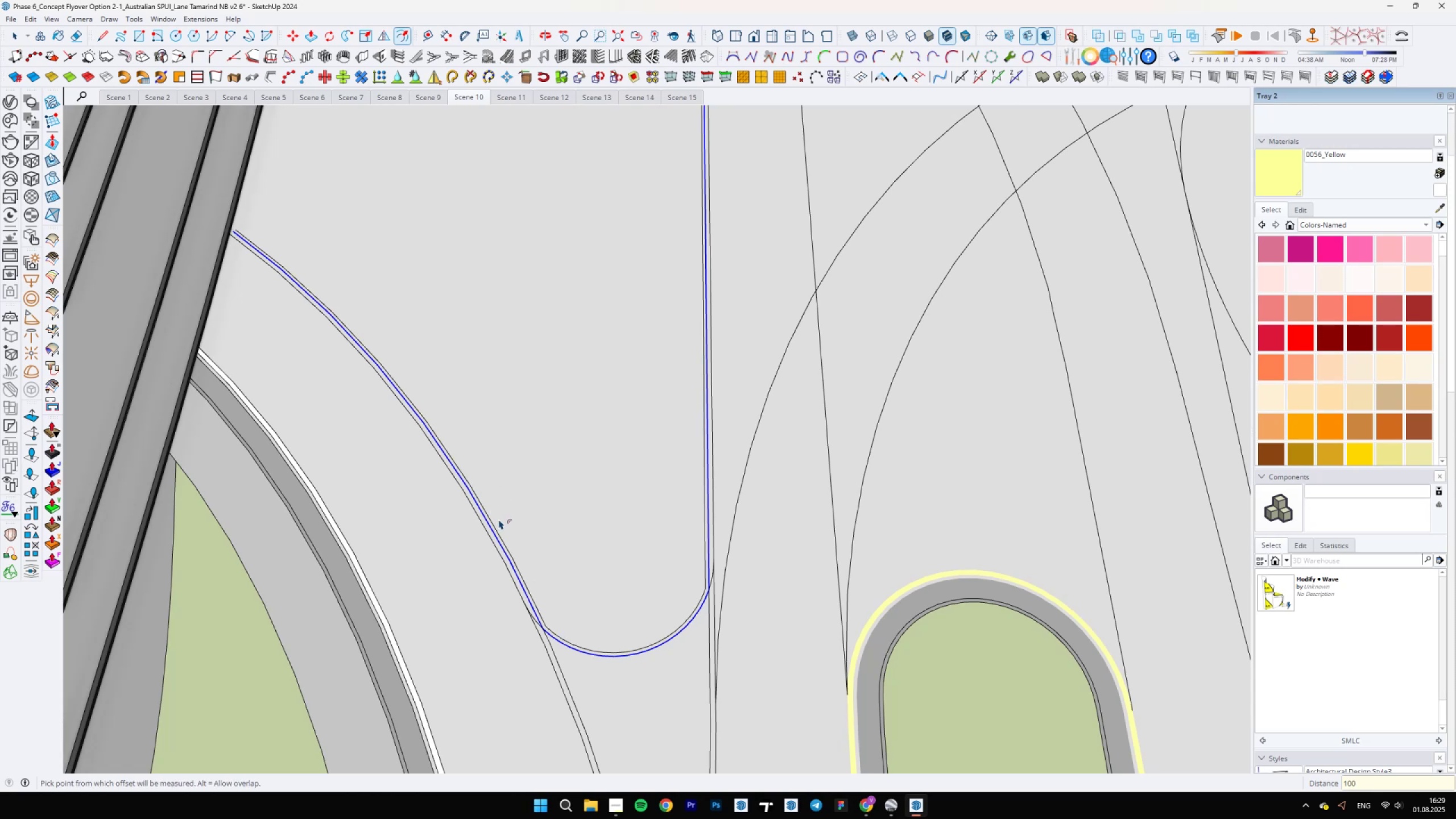 
left_click([495, 527])
 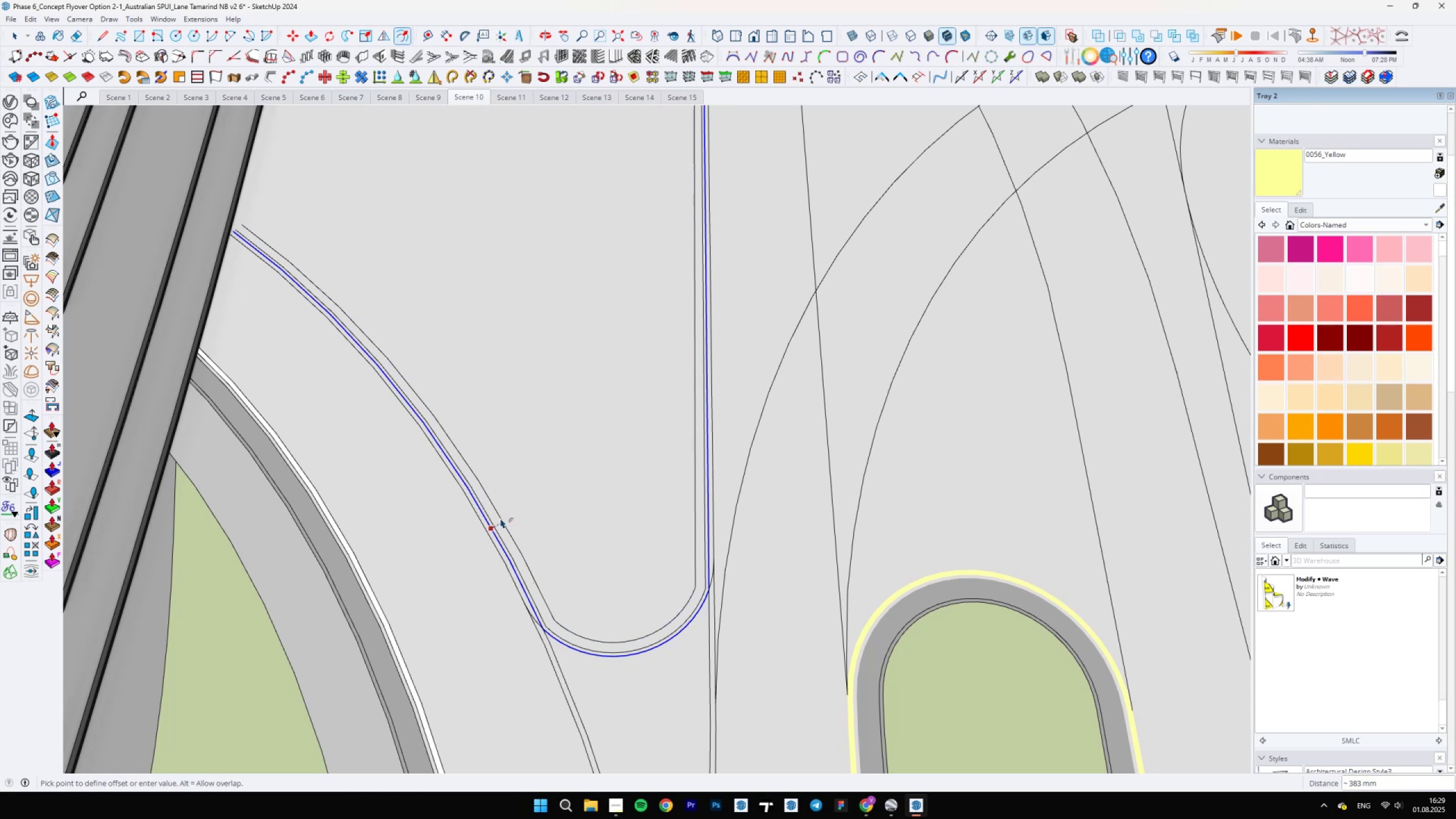 
type(700)
 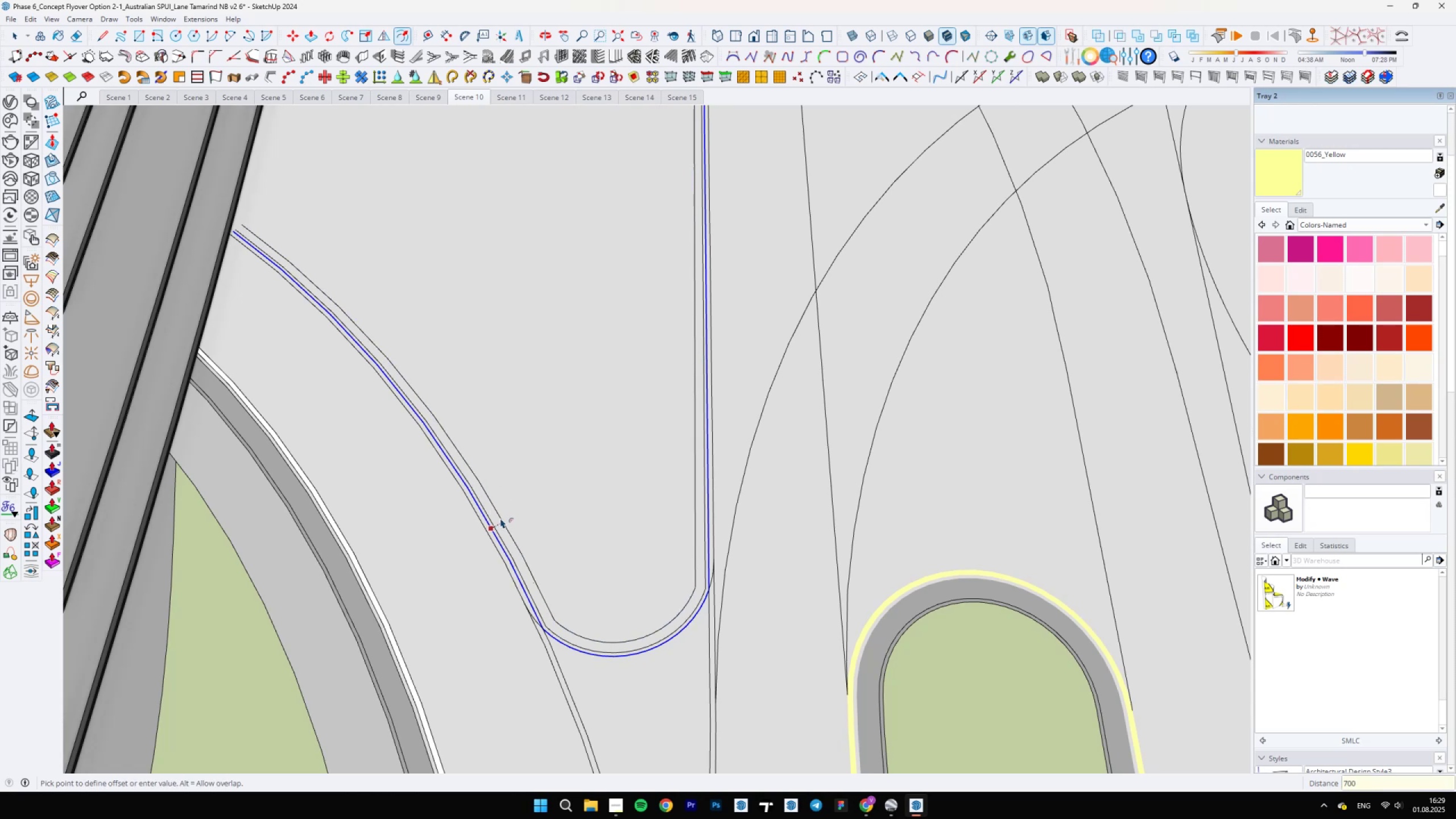 
key(Enter)
 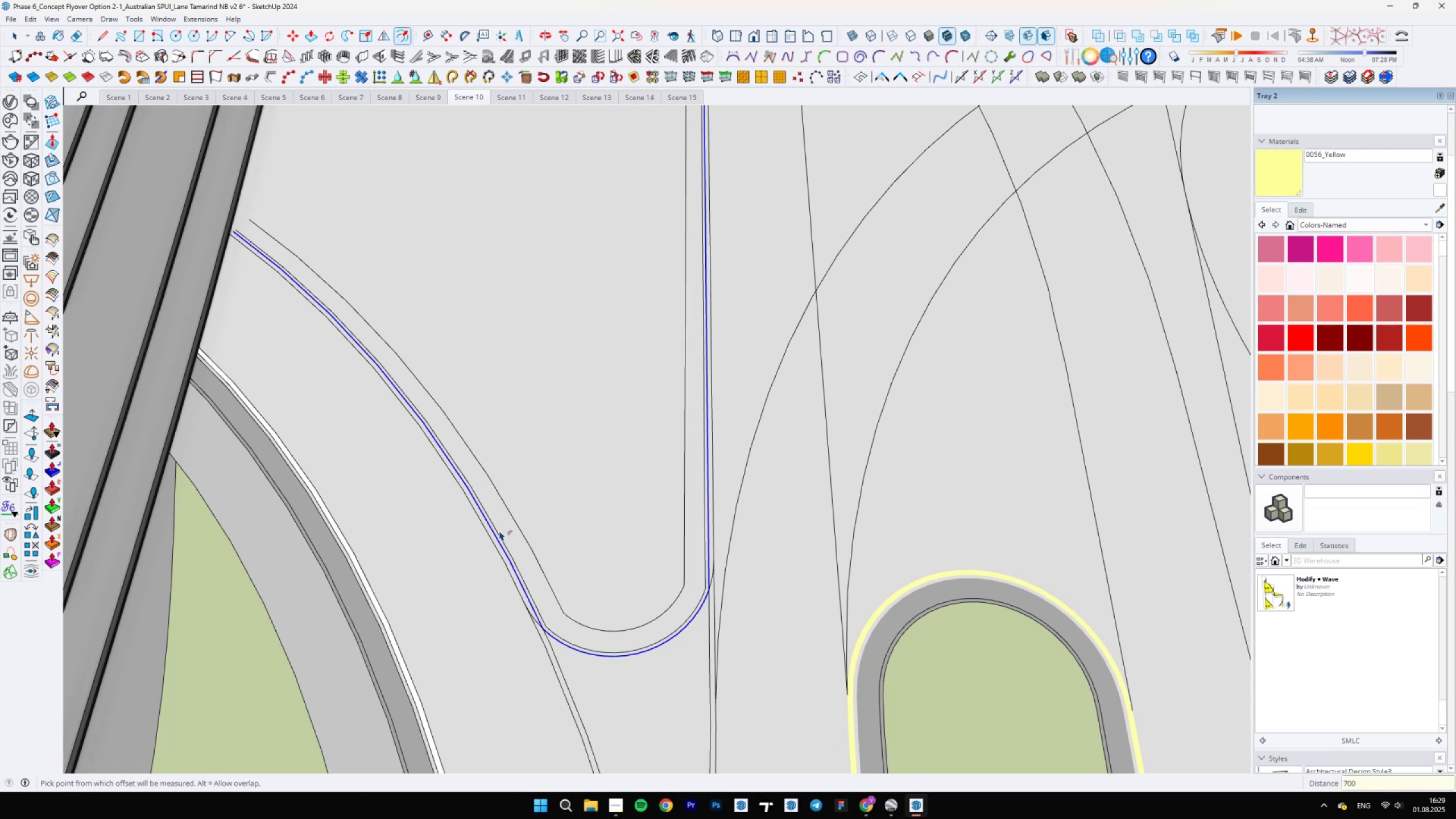 
left_click([496, 532])
 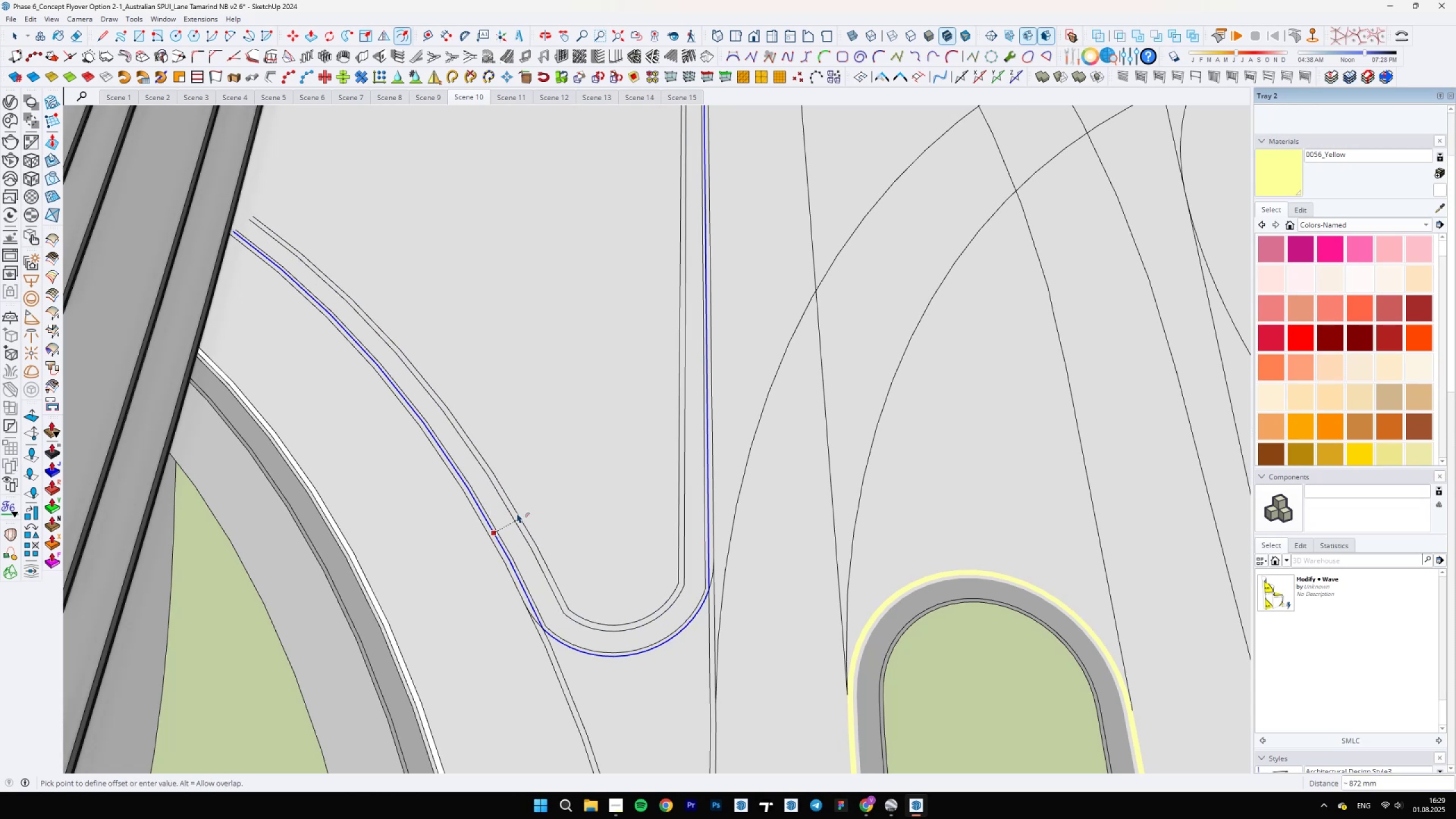 
type(800)
 